 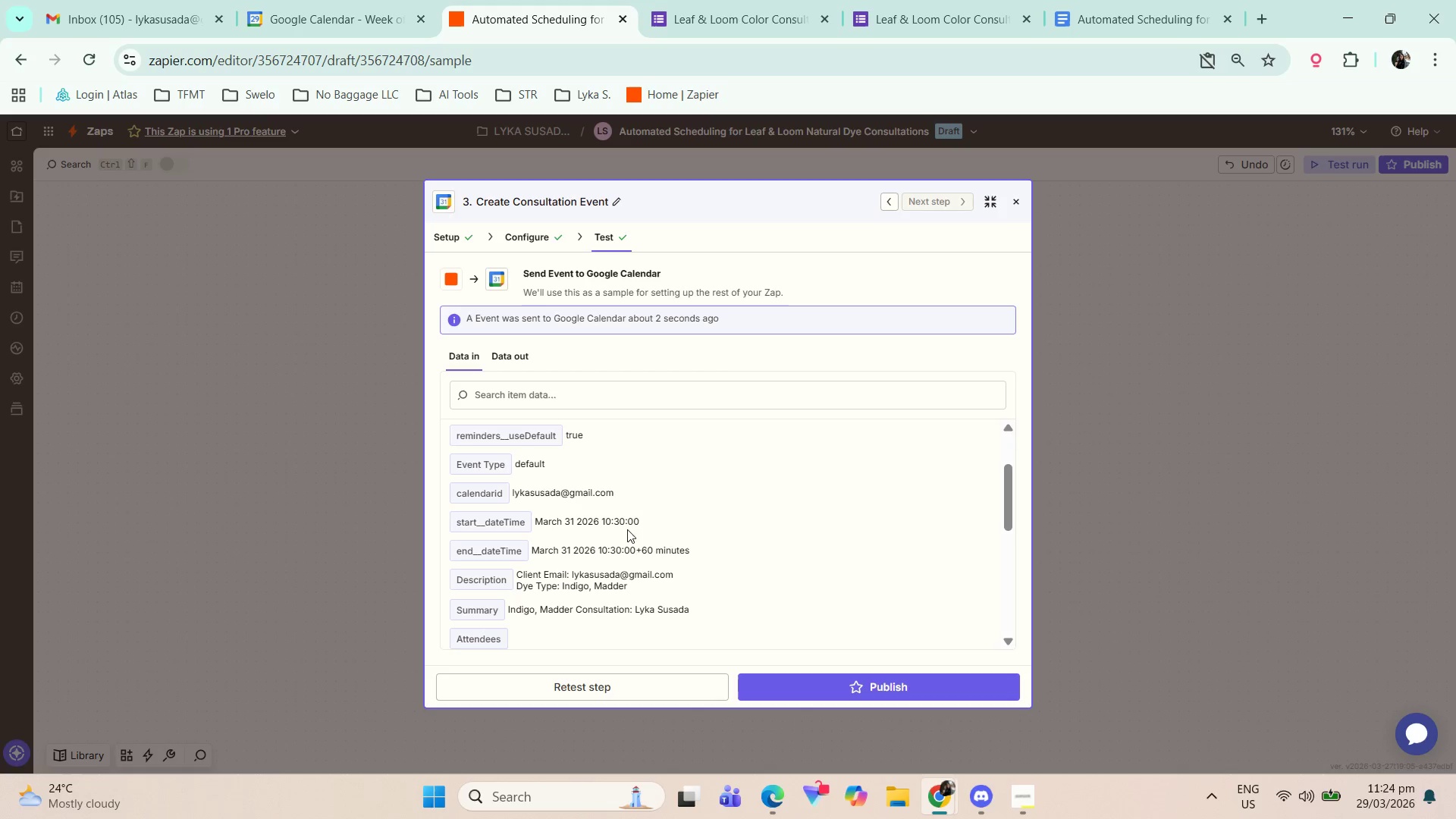 
left_click_drag(start_coordinate=[572, 546], to_coordinate=[640, 548])
 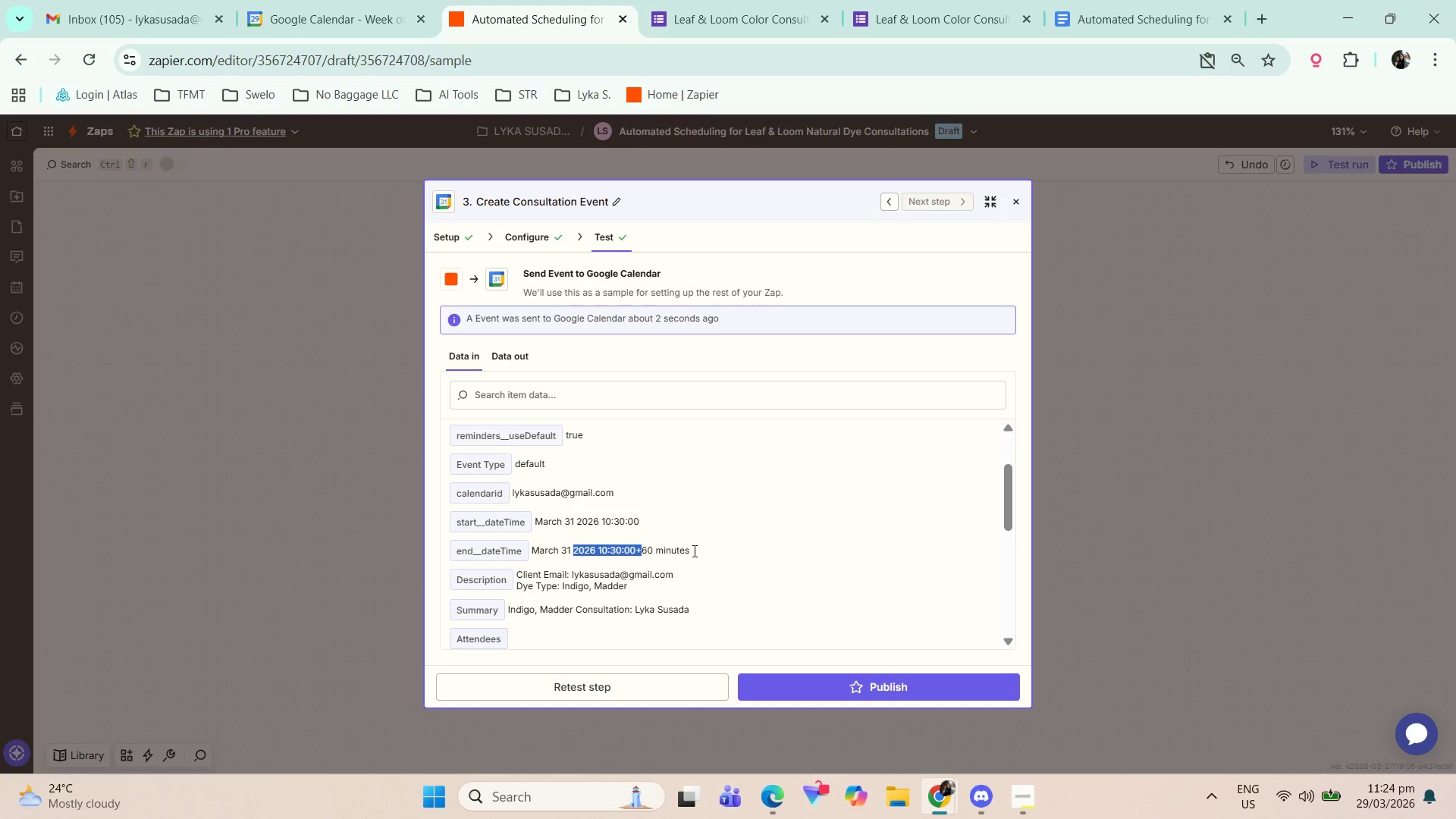 
left_click([701, 551])
 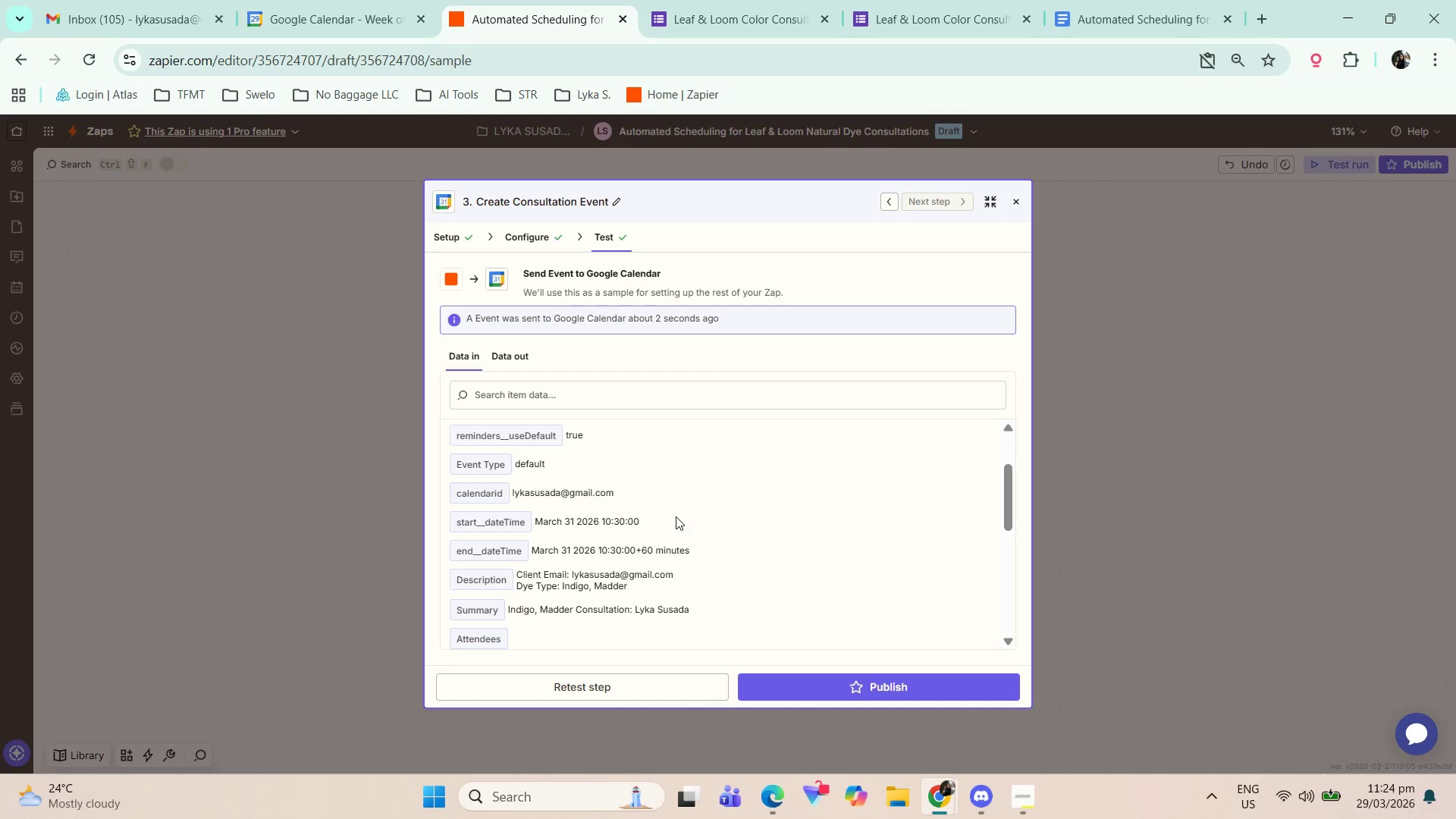 
left_click_drag(start_coordinate=[581, 523], to_coordinate=[695, 525])
 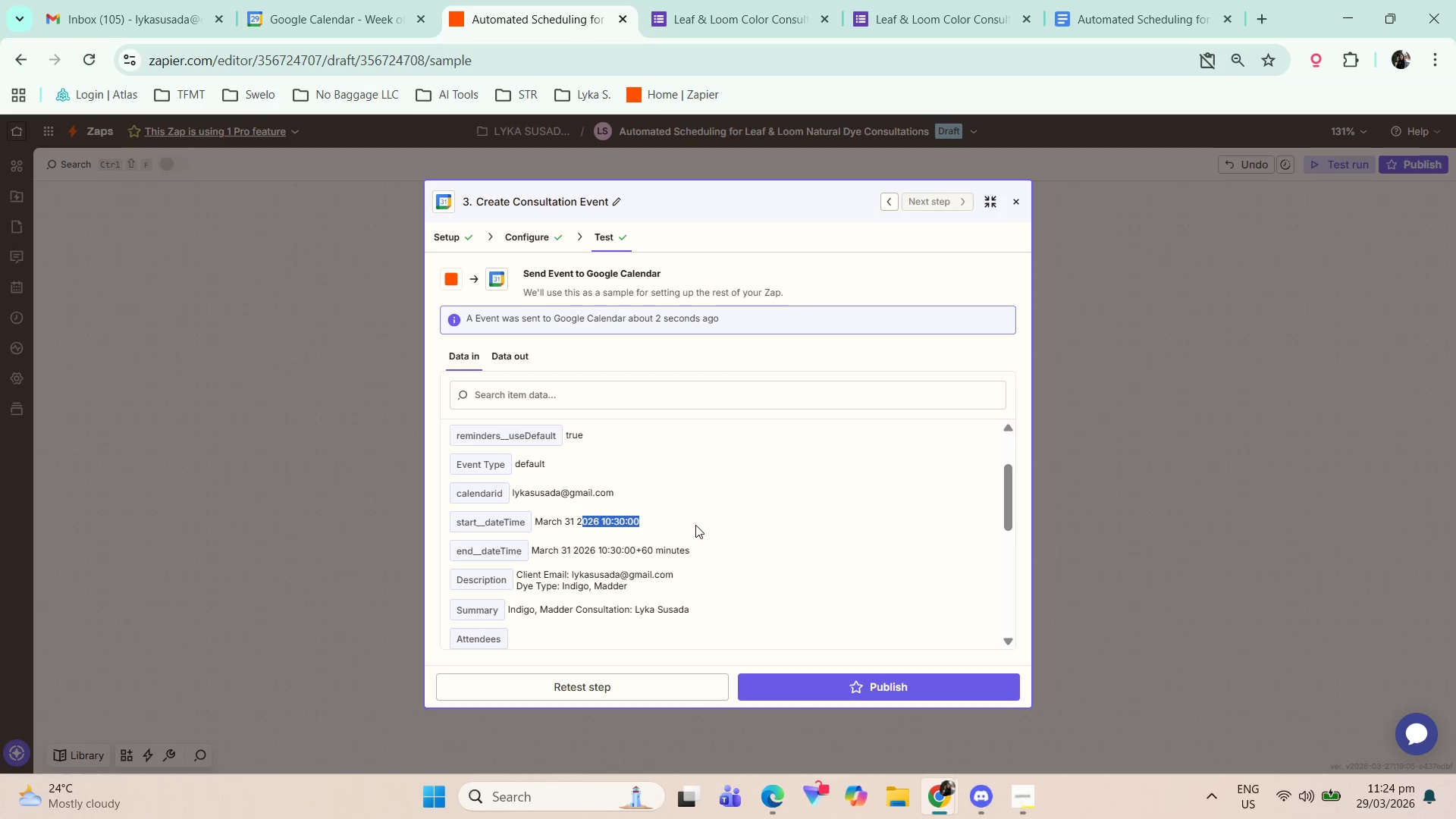 
double_click([695, 529])
 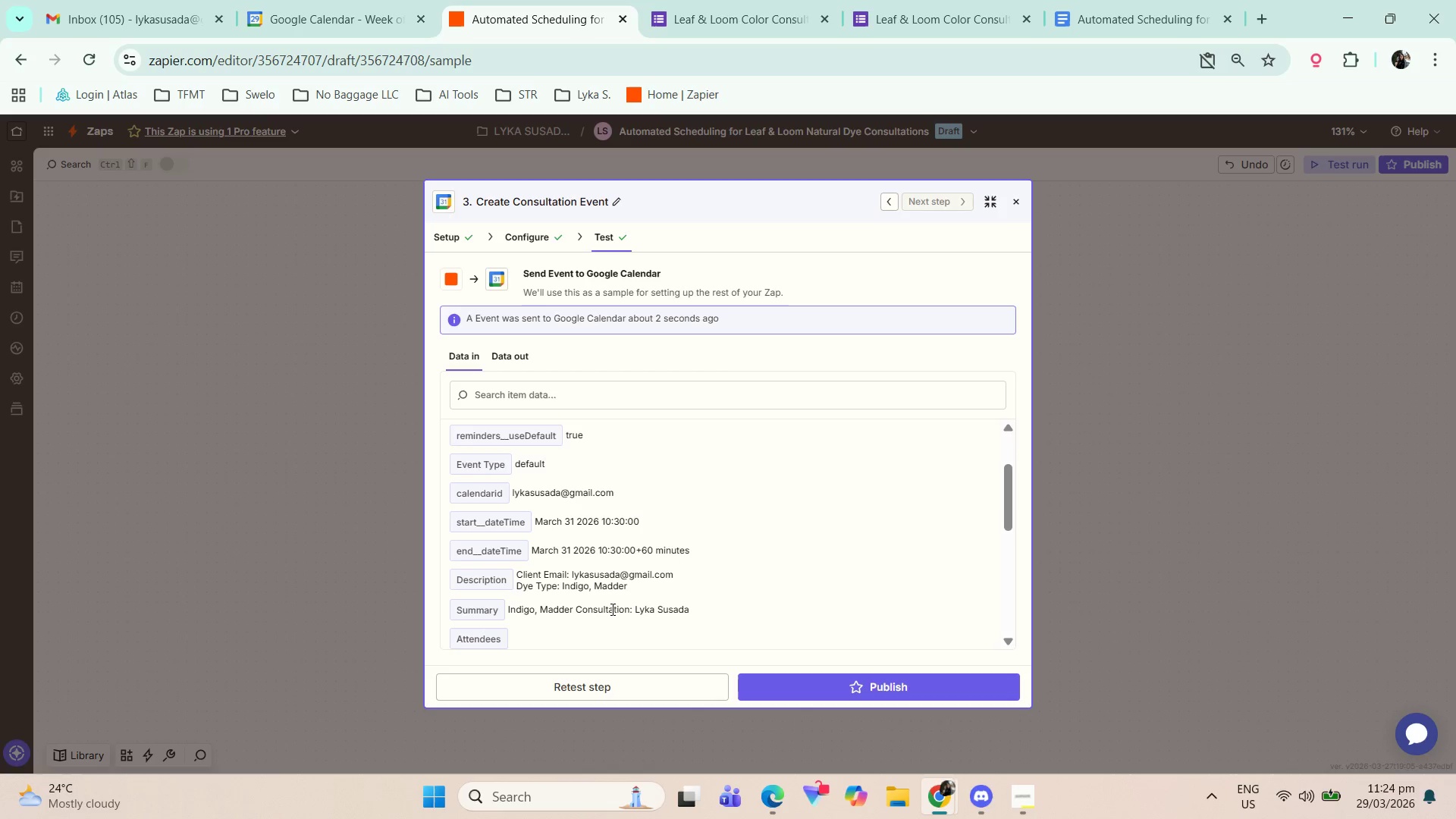 
scroll: coordinate [626, 602], scroll_direction: down, amount: 7.0
 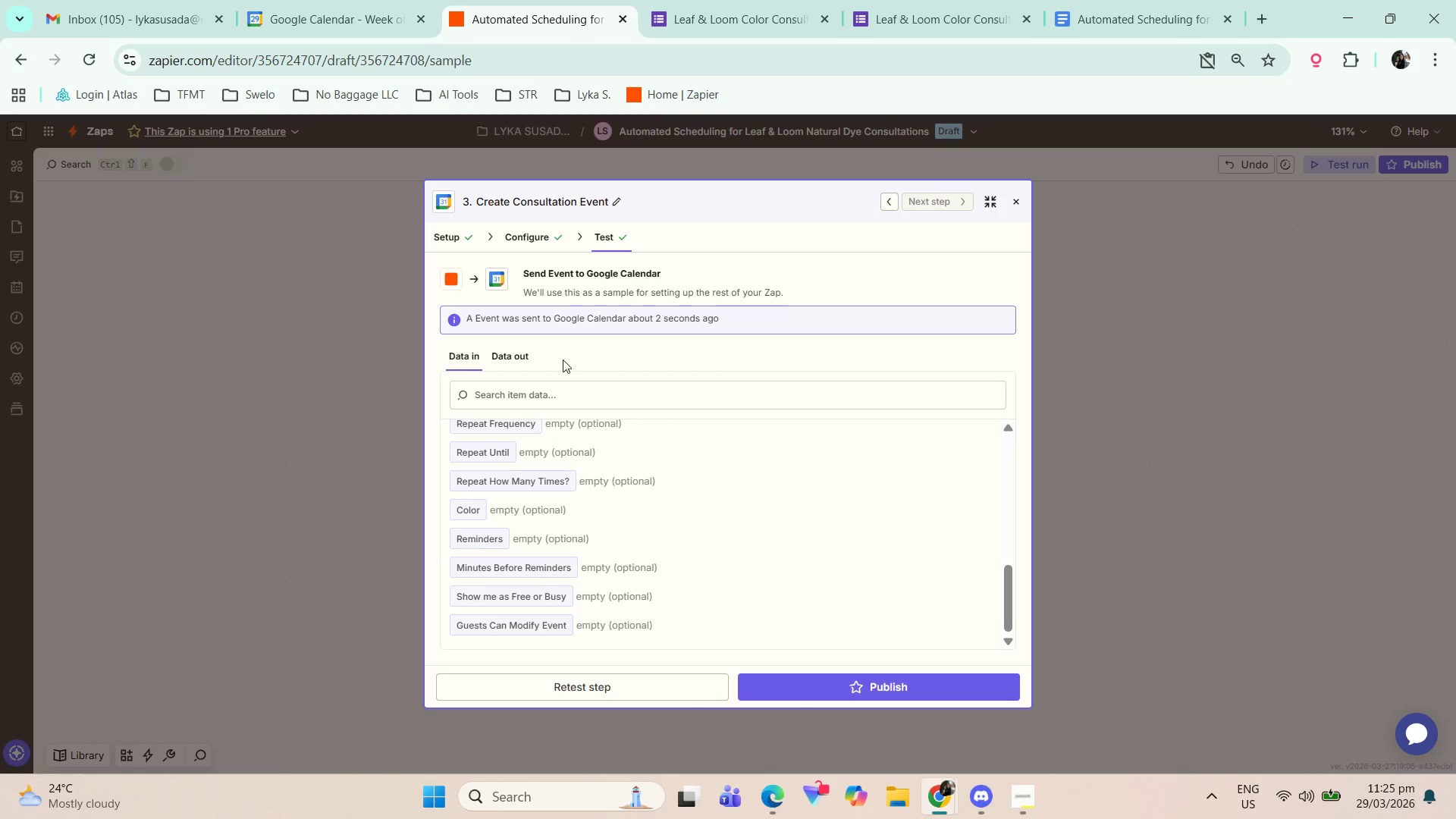 
left_click([529, 352])
 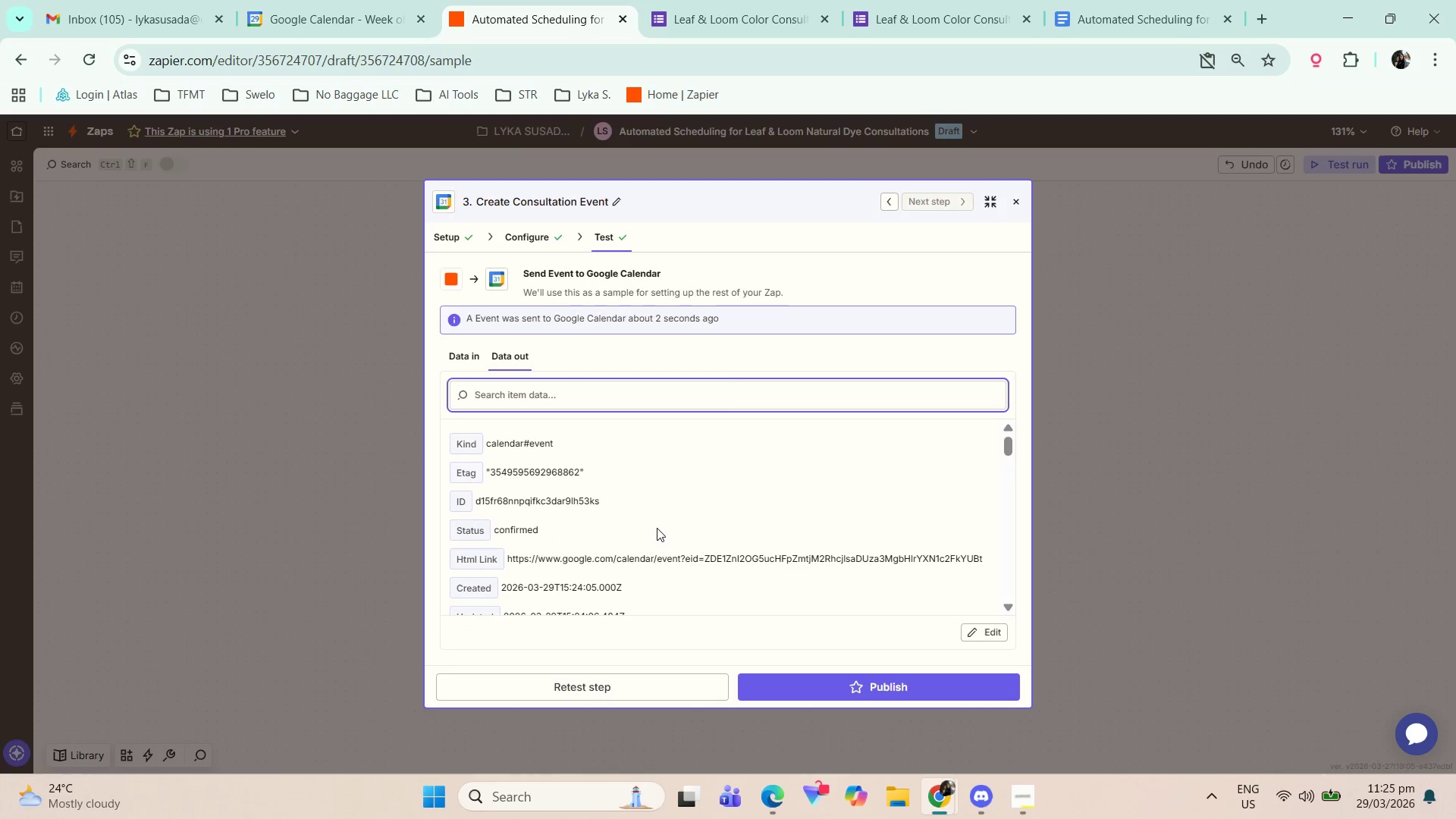 
scroll: coordinate [653, 522], scroll_direction: down, amount: 2.0
 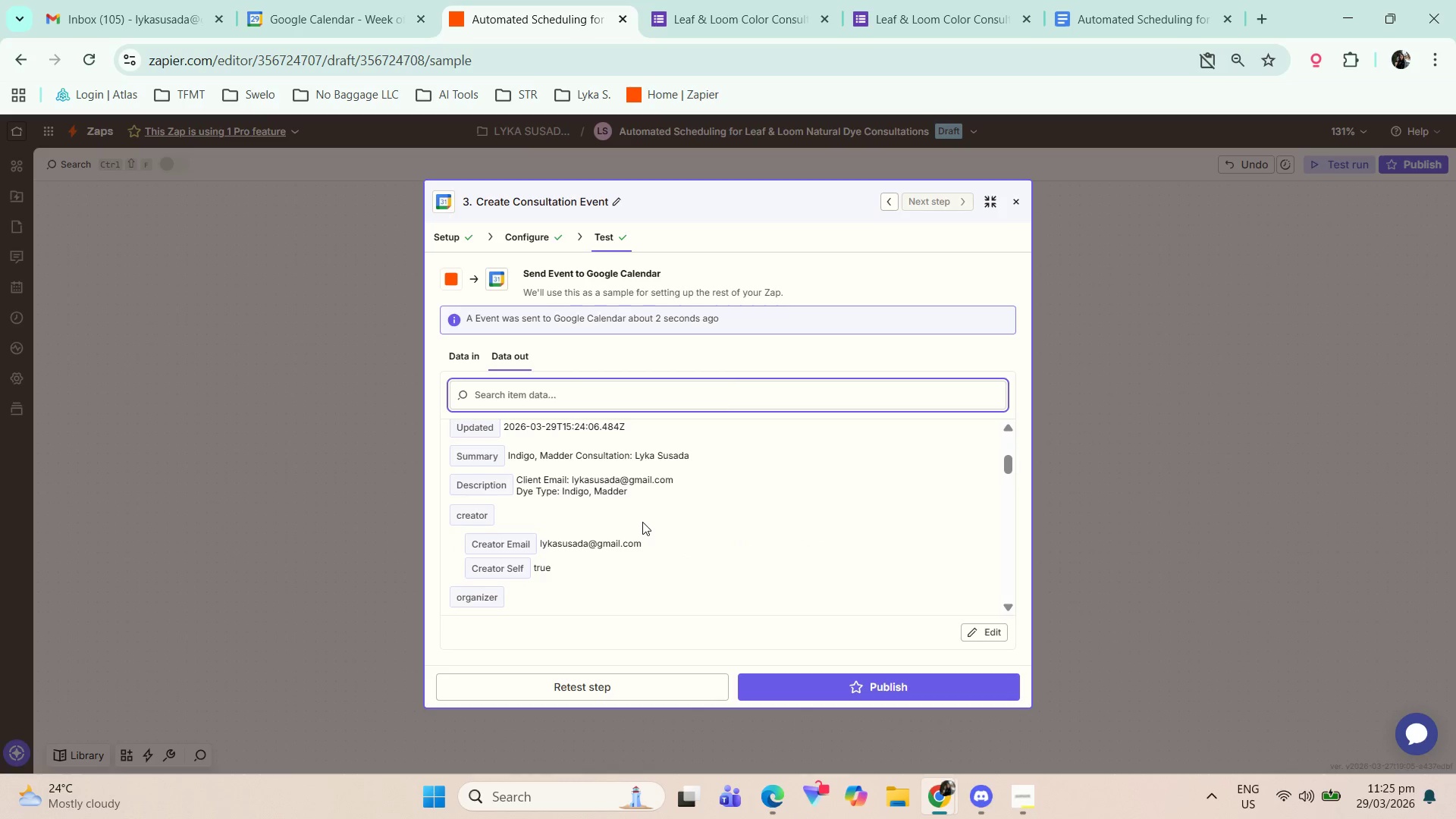 
scroll: coordinate [642, 522], scroll_direction: up, amount: 1.0
 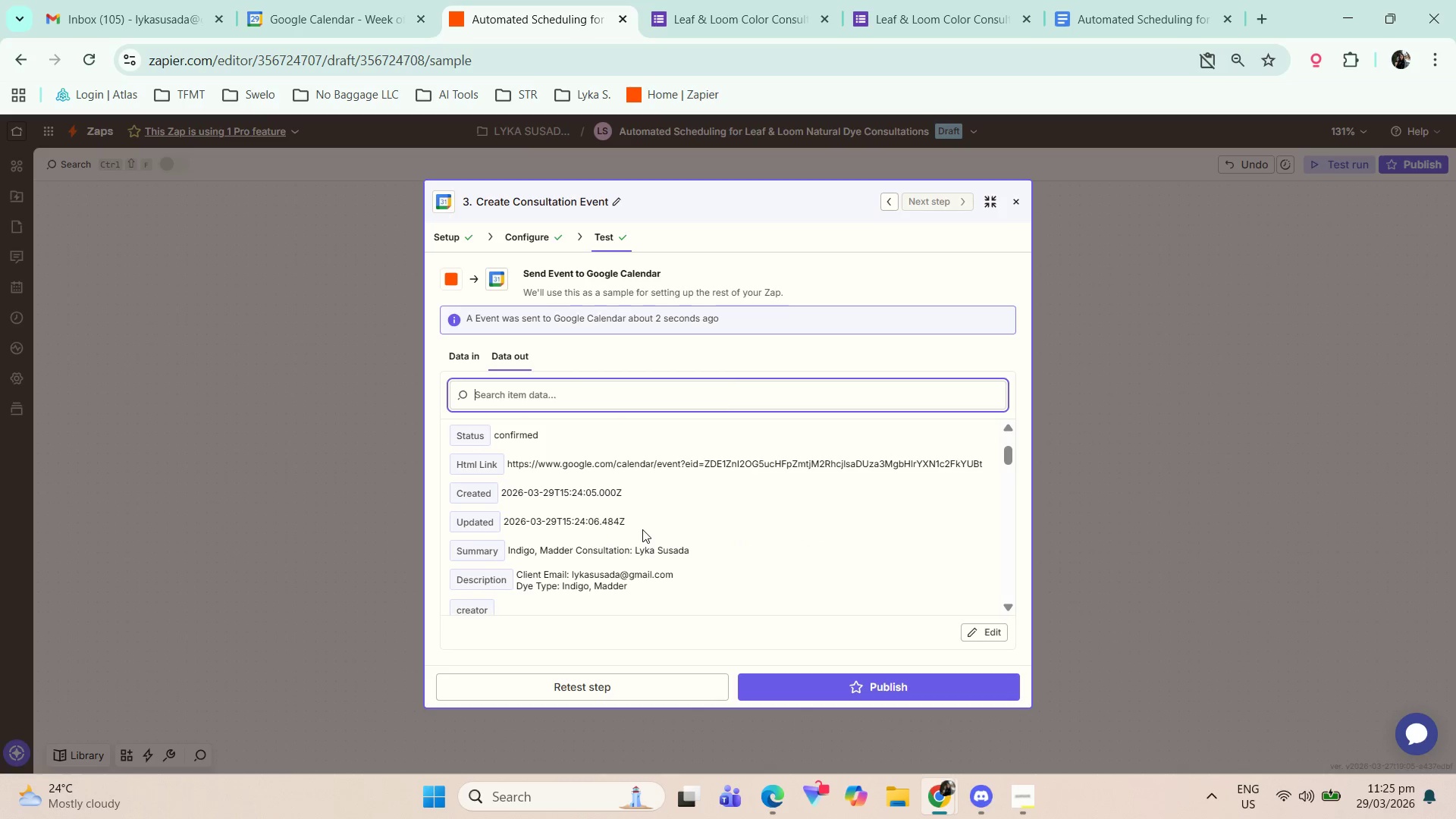 
scroll: coordinate [634, 544], scroll_direction: down, amount: 10.0
 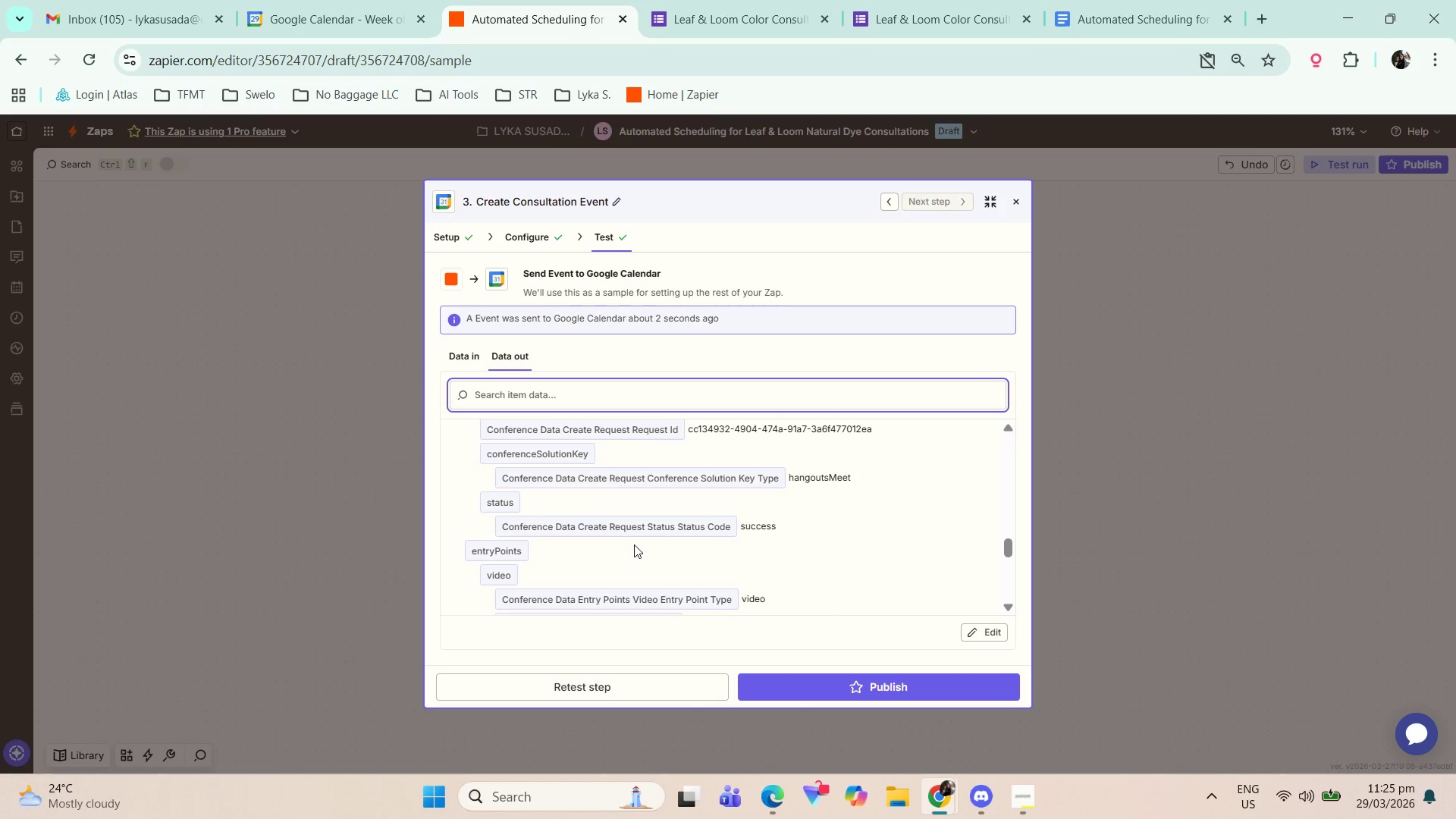 
scroll: coordinate [668, 494], scroll_direction: down, amount: 7.0
 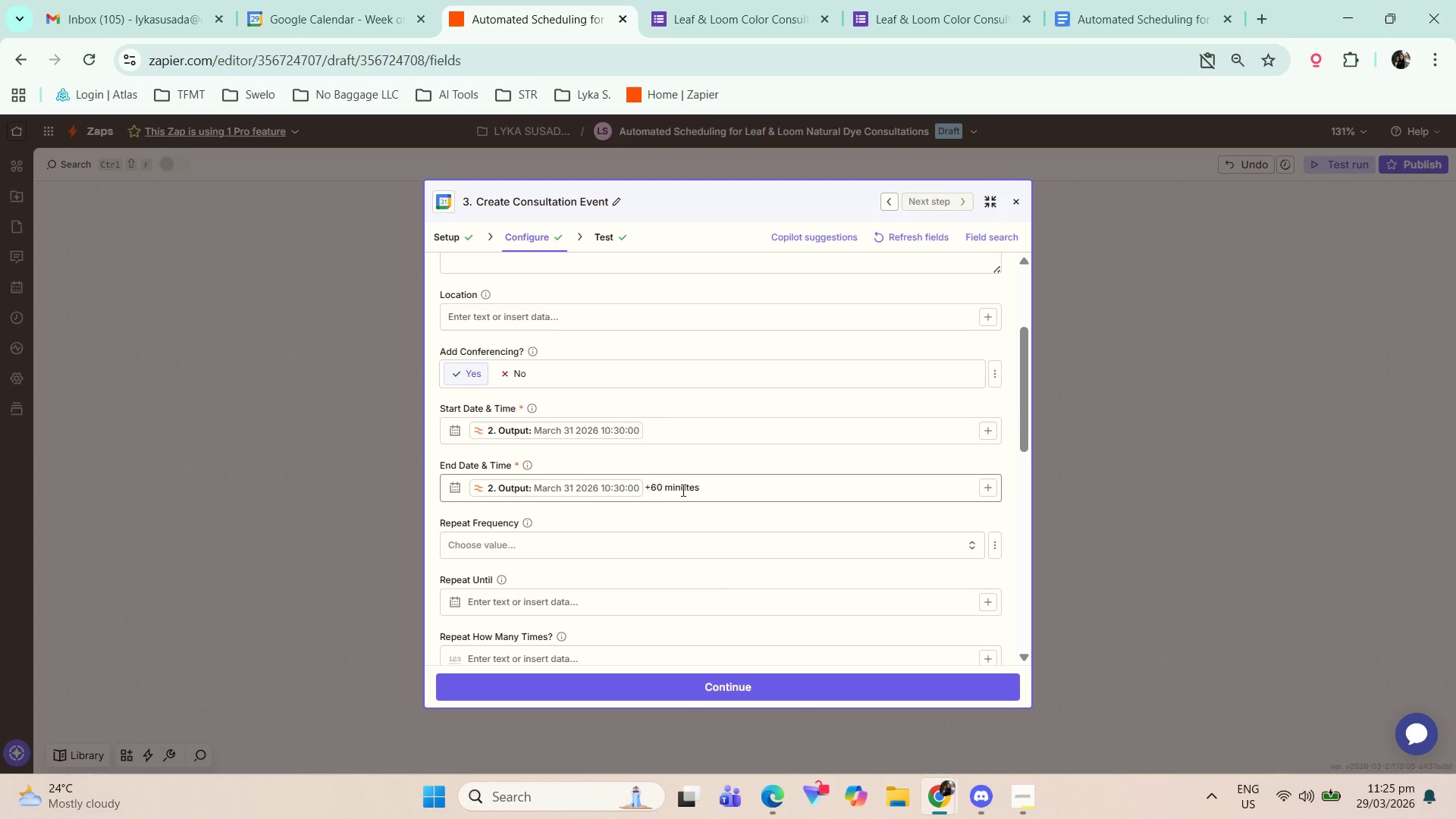 
left_click([723, 490])
 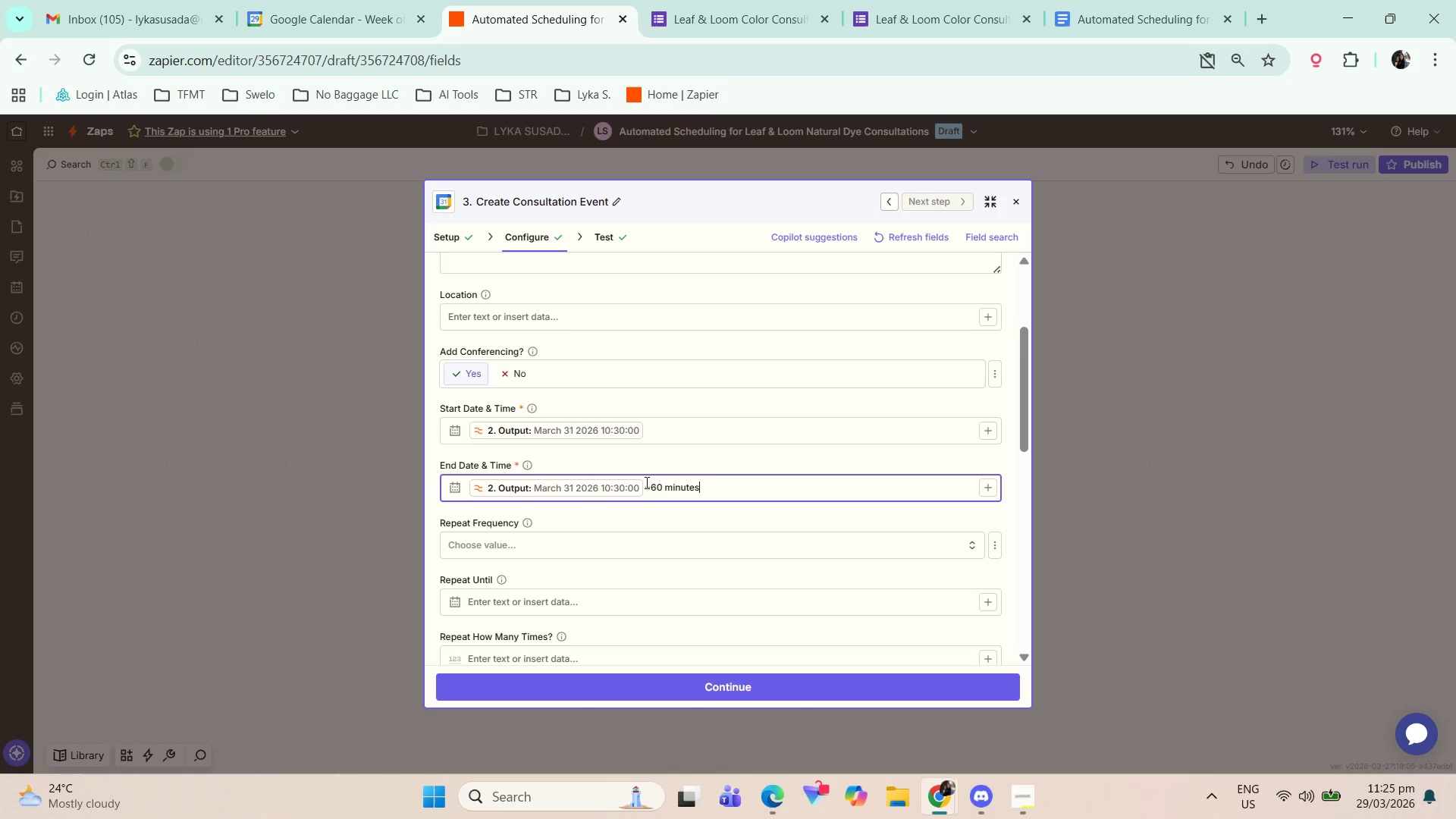 
left_click([984, 490])
 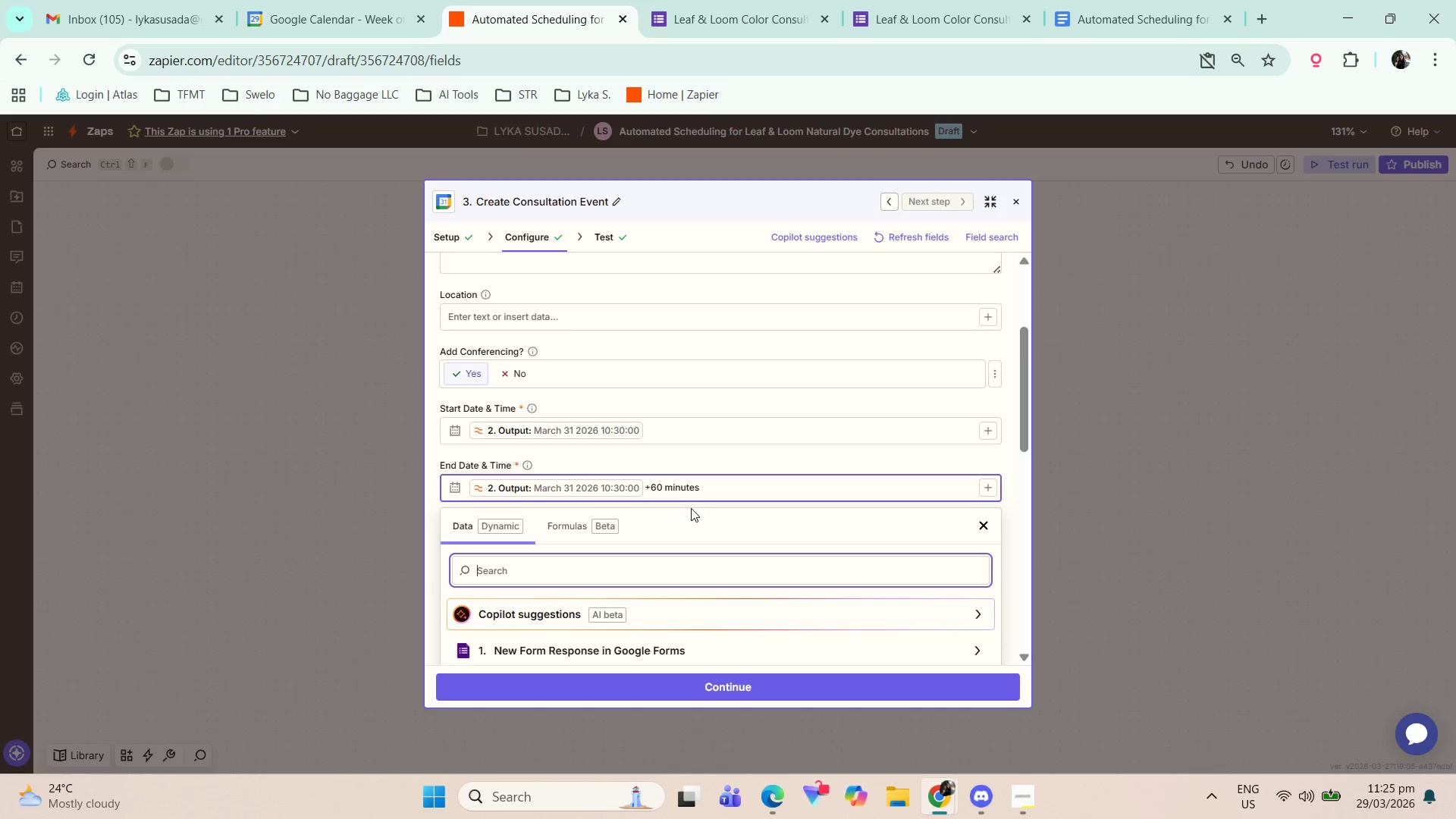 
left_click([578, 536])
 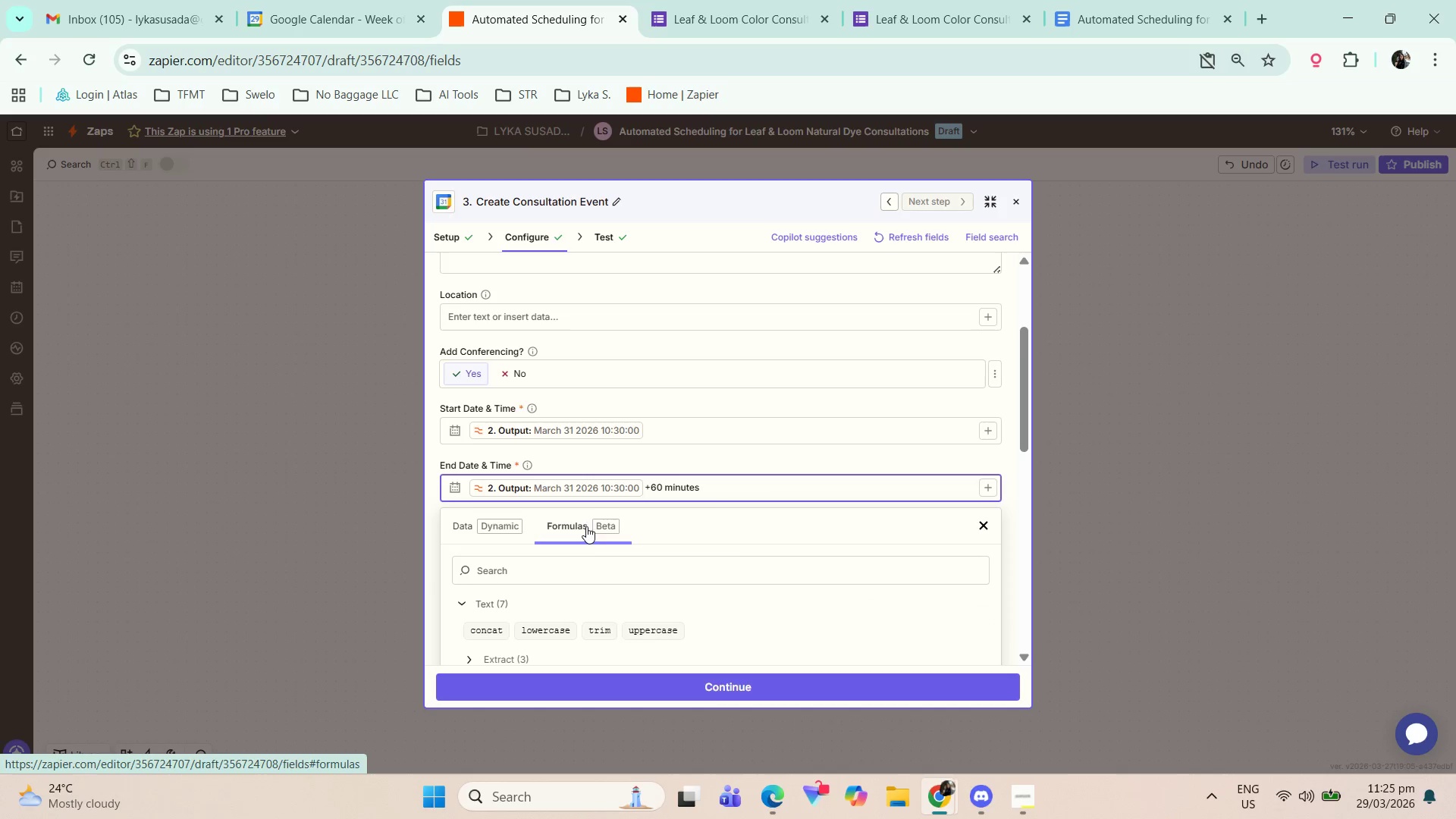 
scroll: coordinate [656, 519], scroll_direction: down, amount: 4.0
 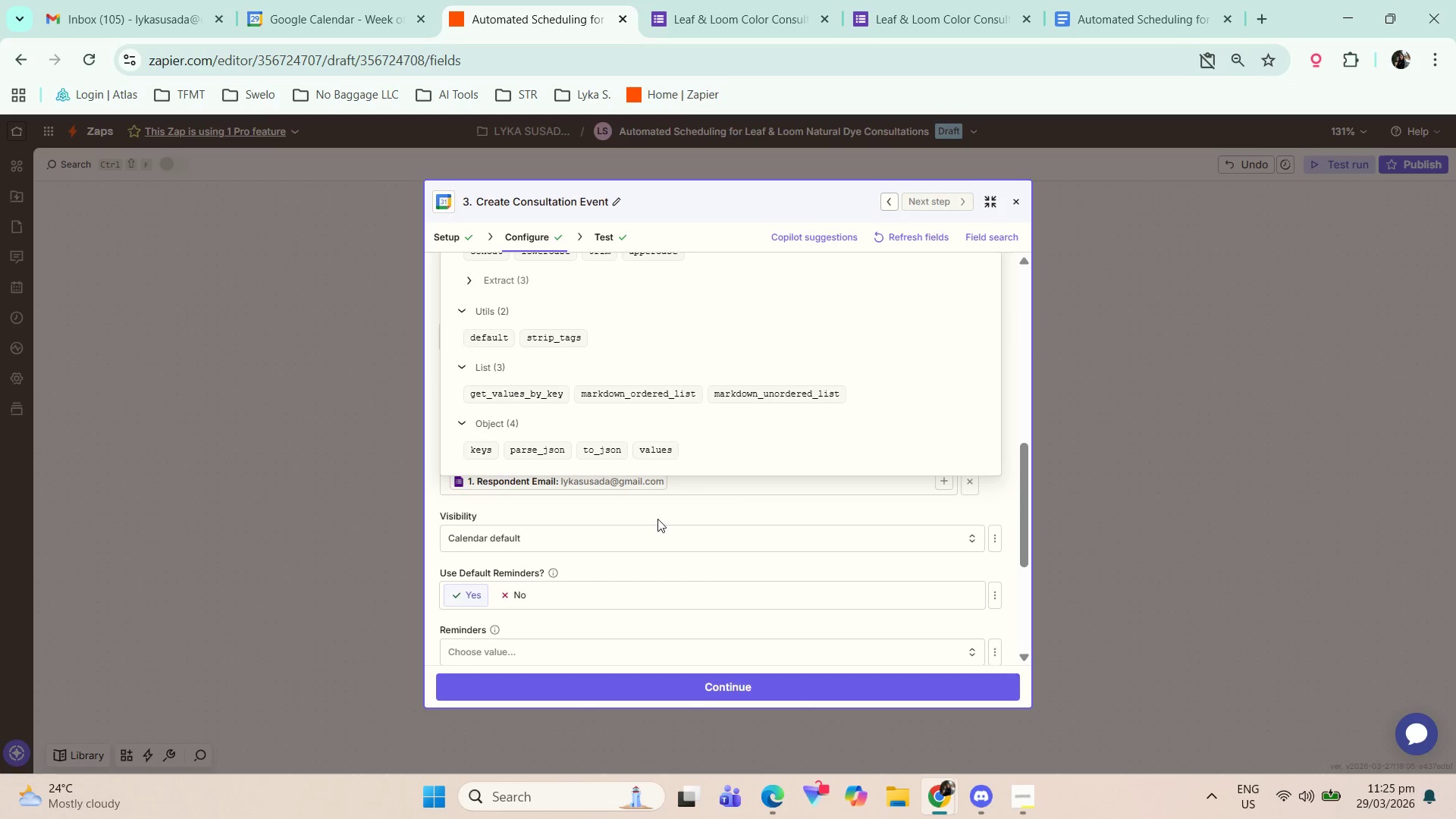 
scroll: coordinate [779, 522], scroll_direction: up, amount: 2.0
 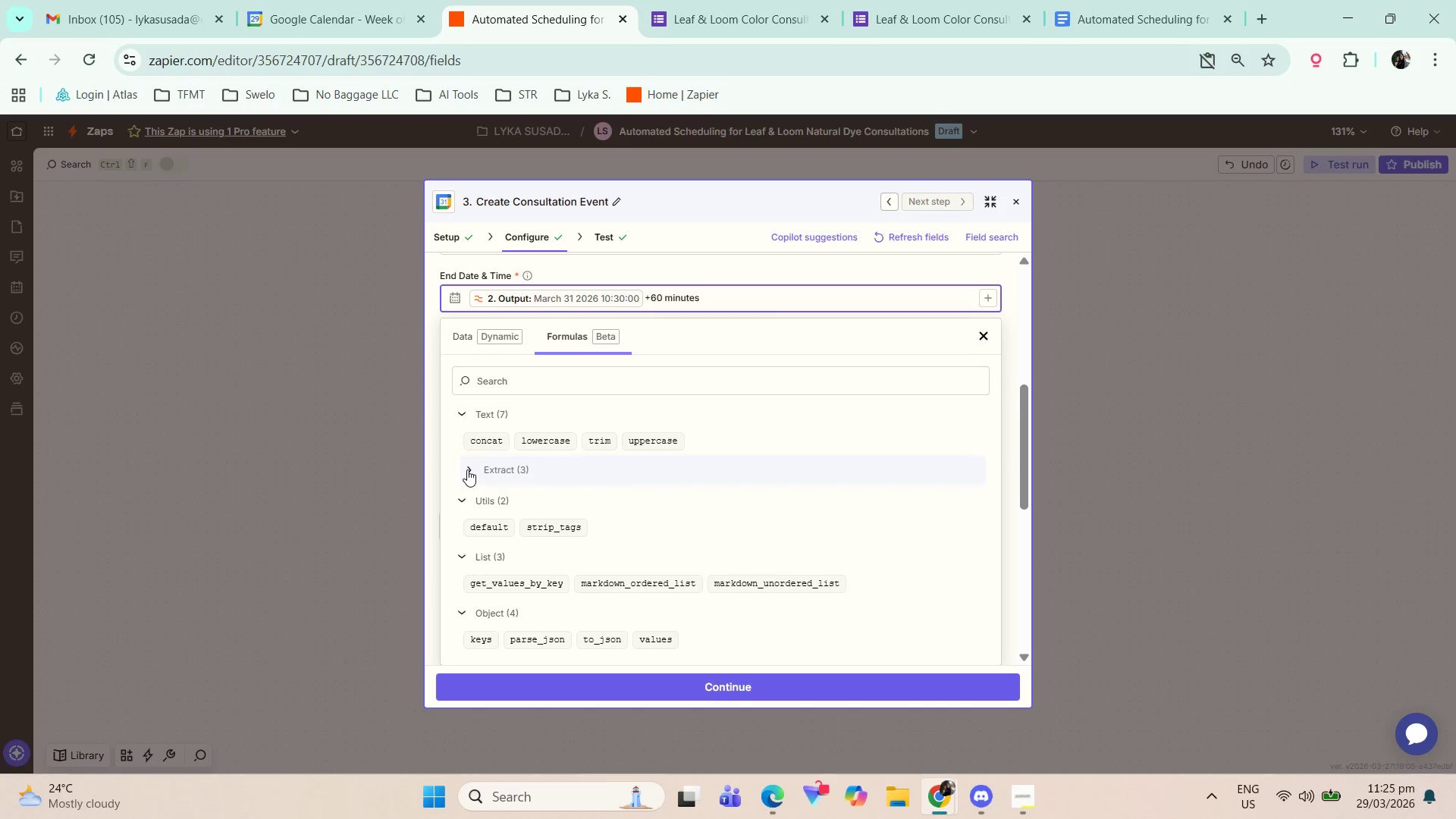 
left_click([467, 469])
 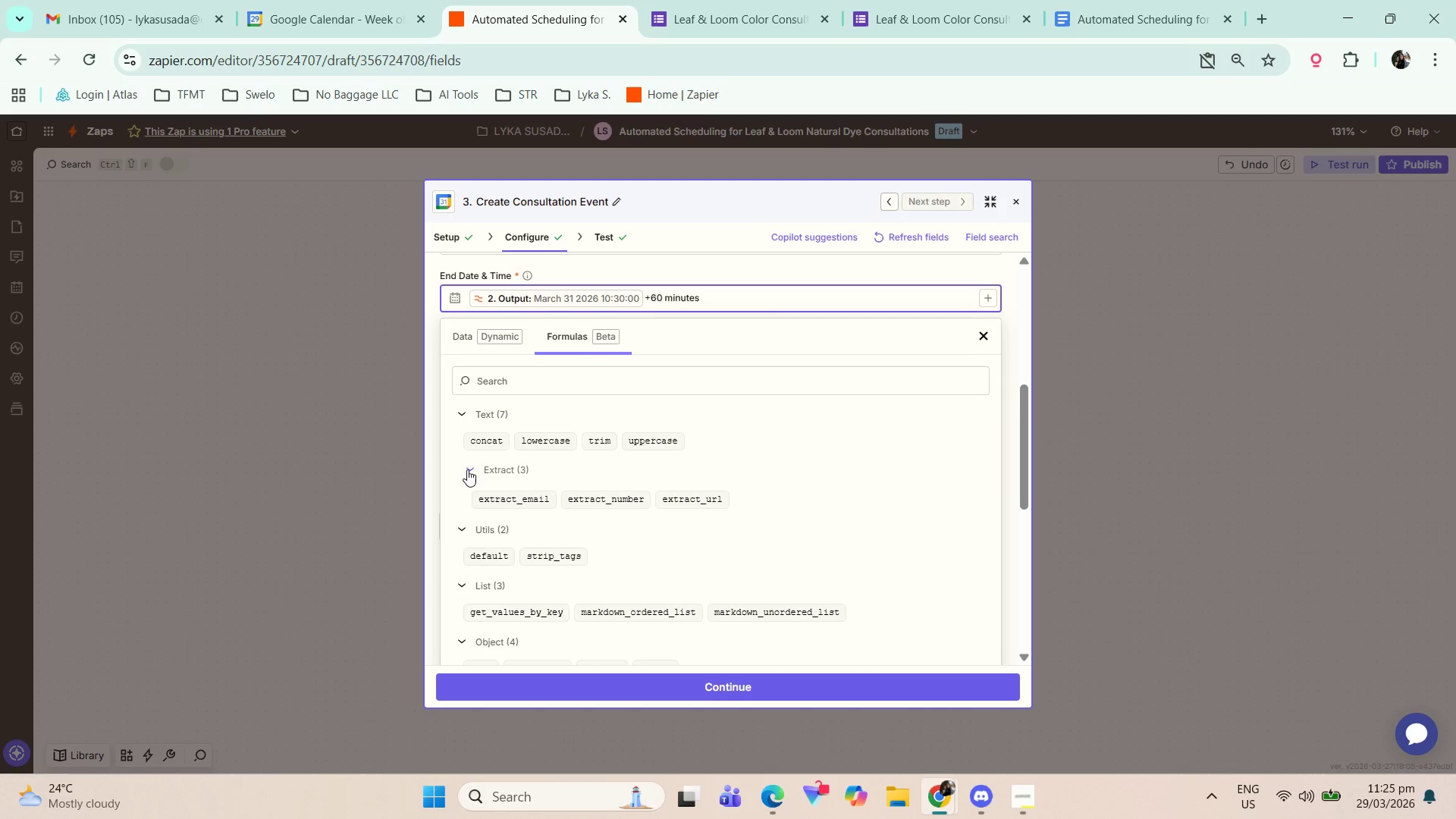 
left_click([467, 469])
 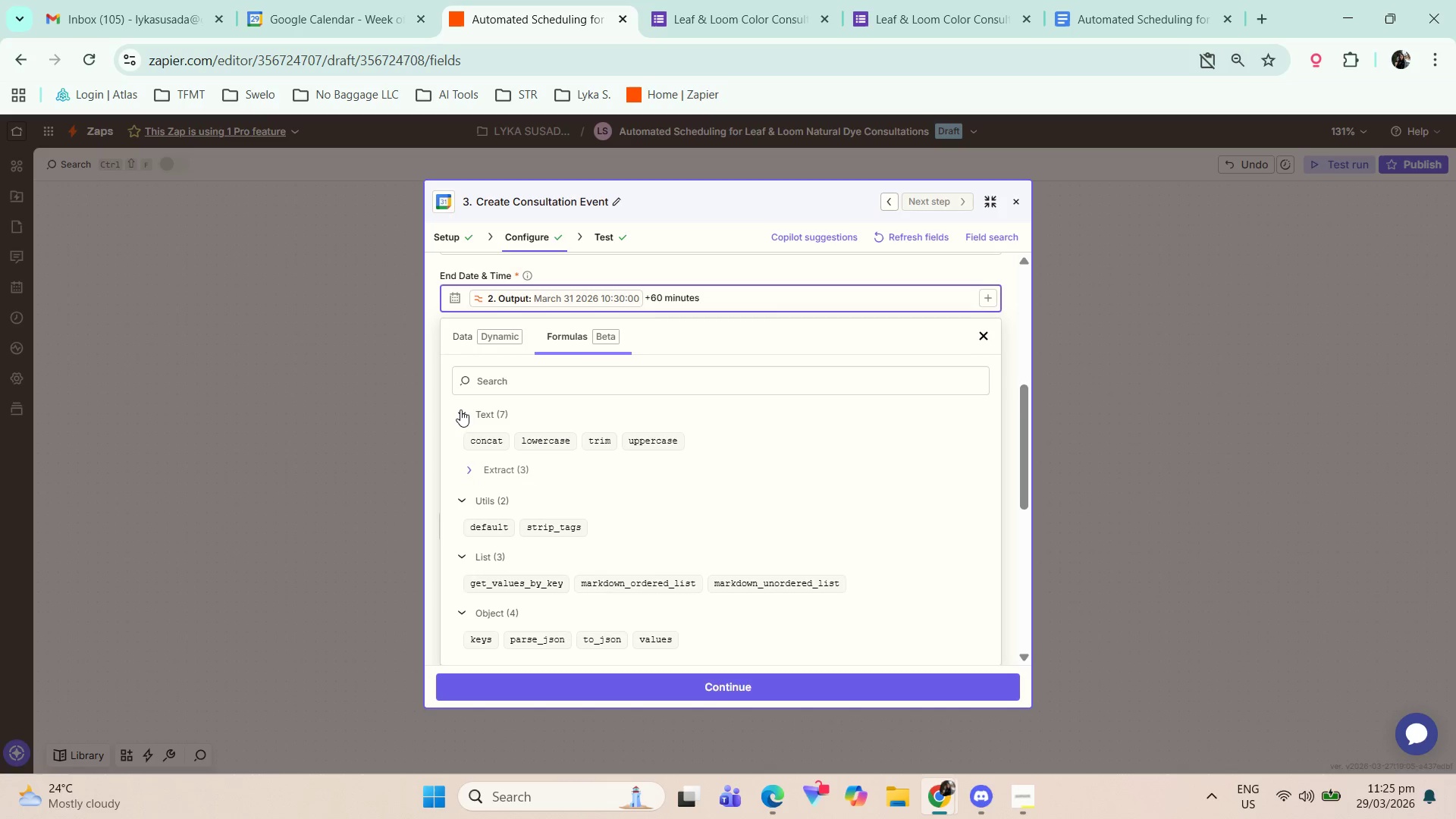 
left_click([460, 410])
 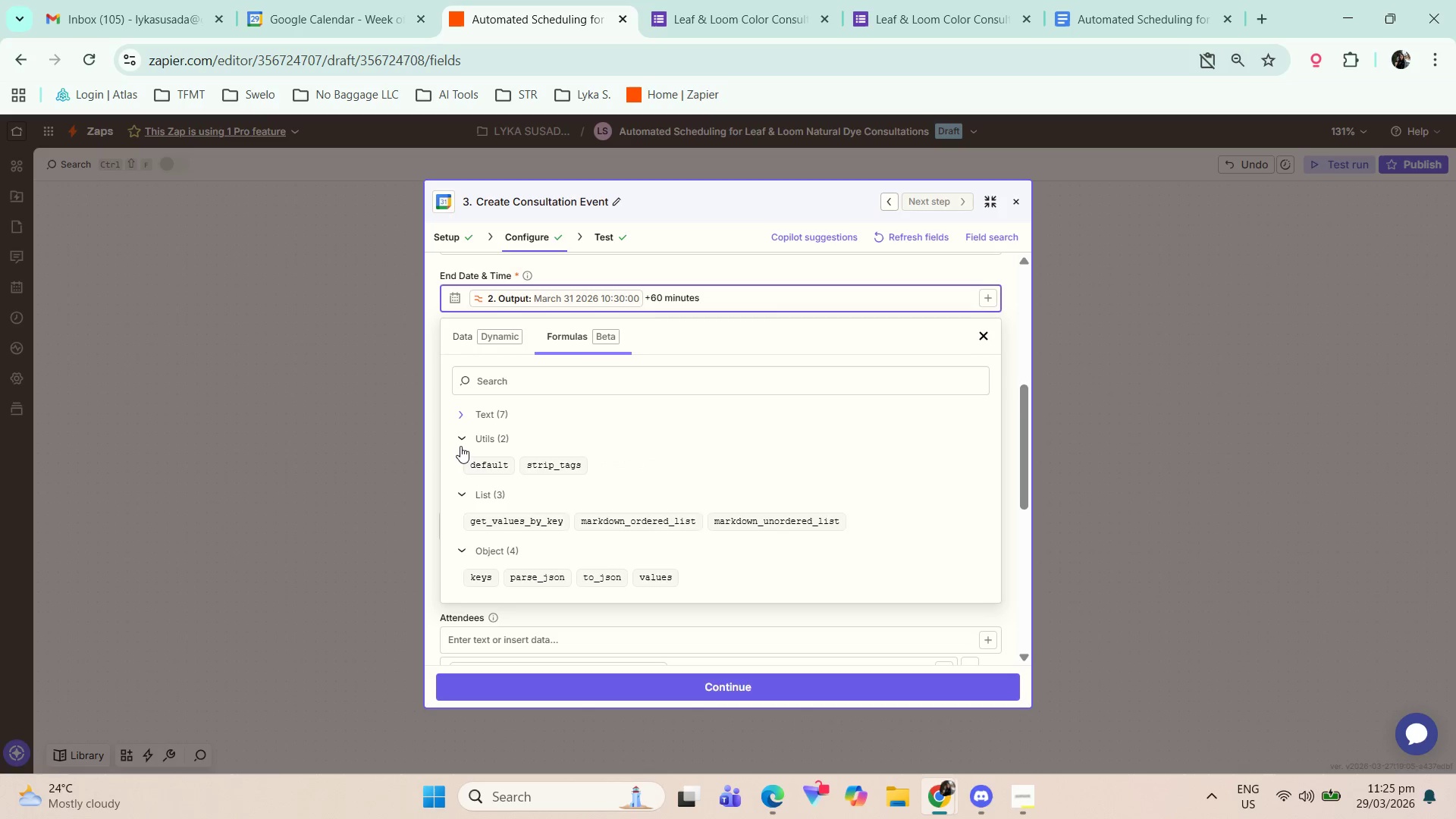 
left_click([464, 443])
 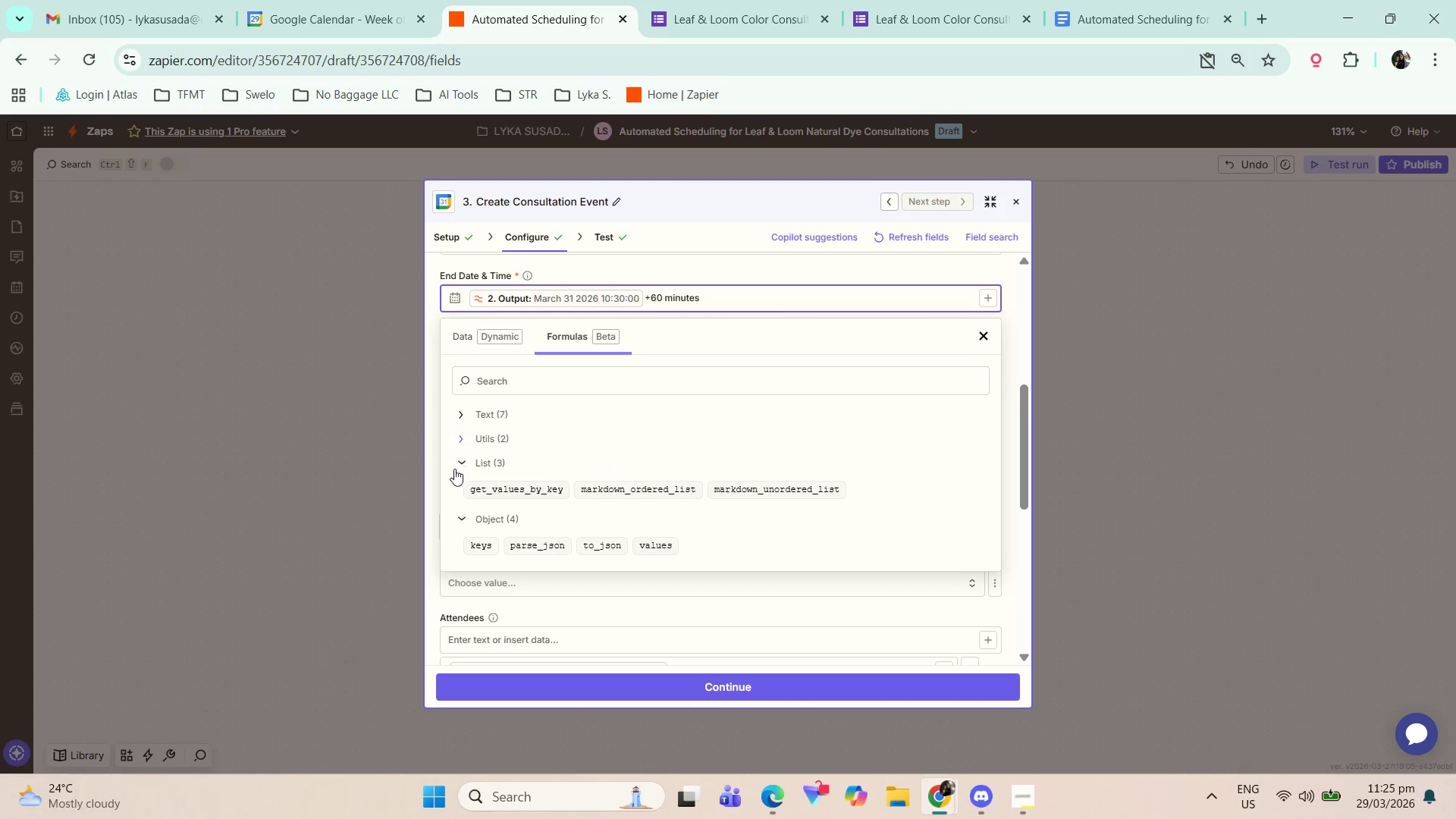 
left_click([460, 462])
 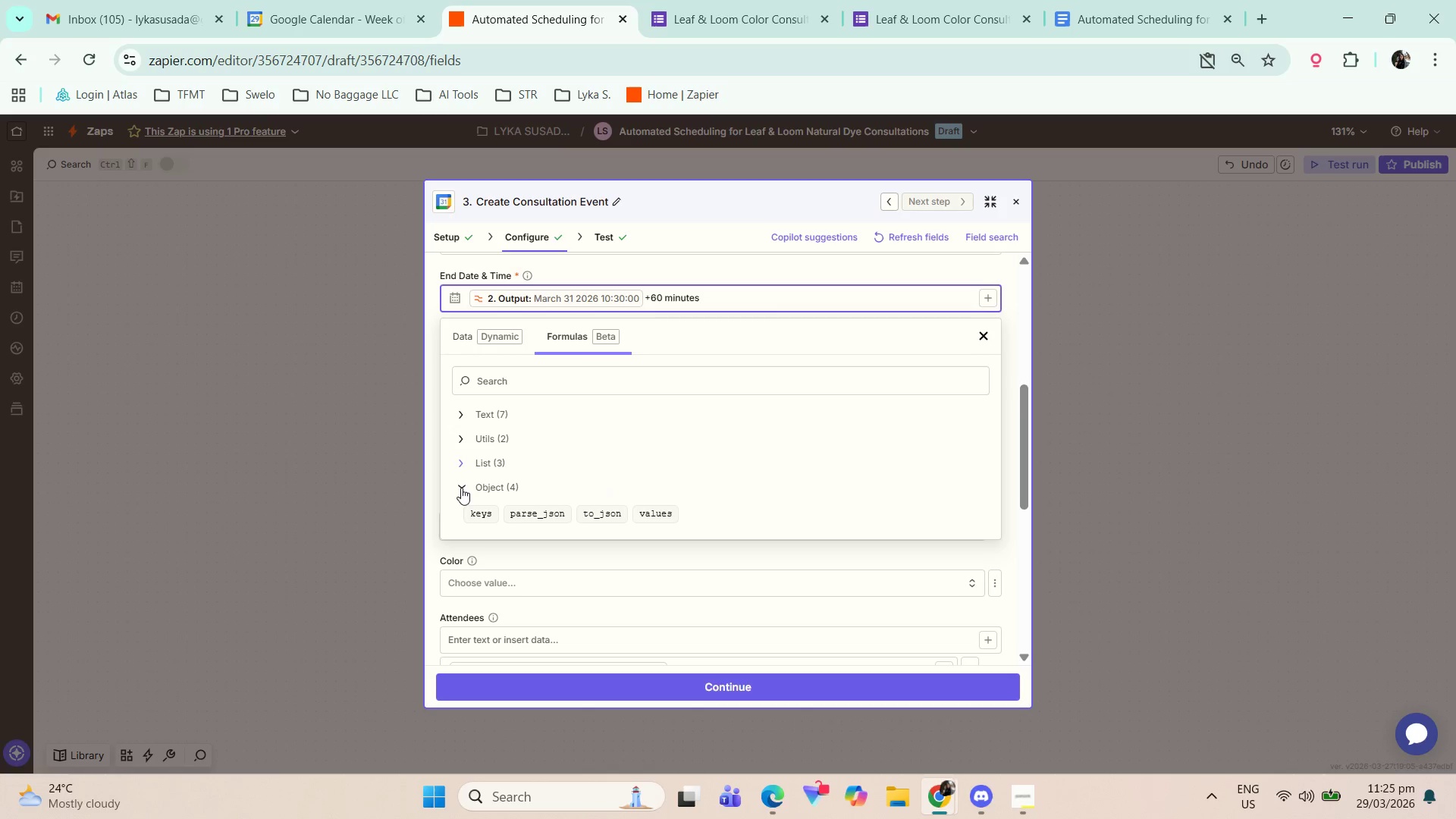 
left_click([461, 488])
 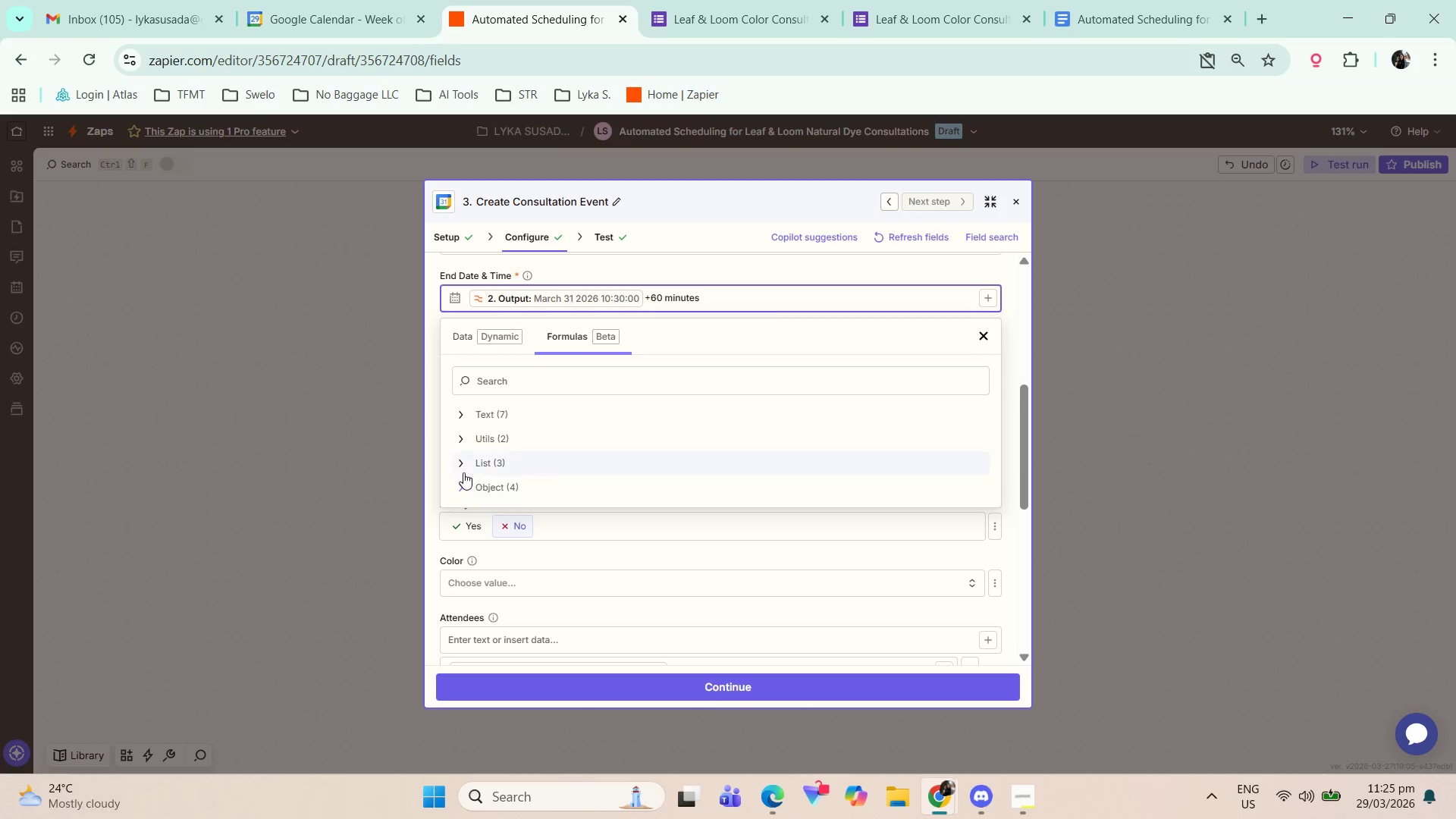 
left_click([463, 460])
 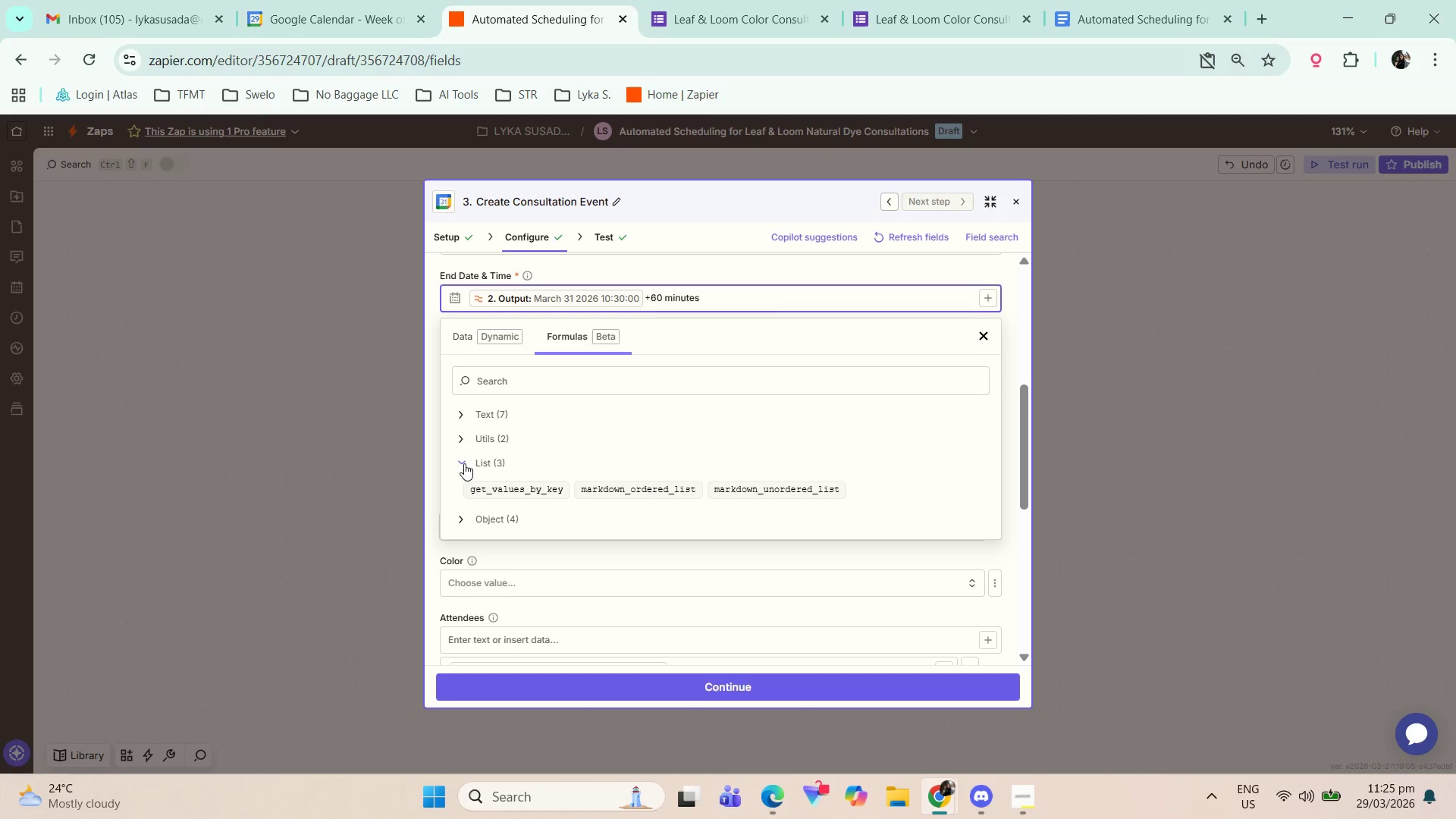 
left_click([464, 463])
 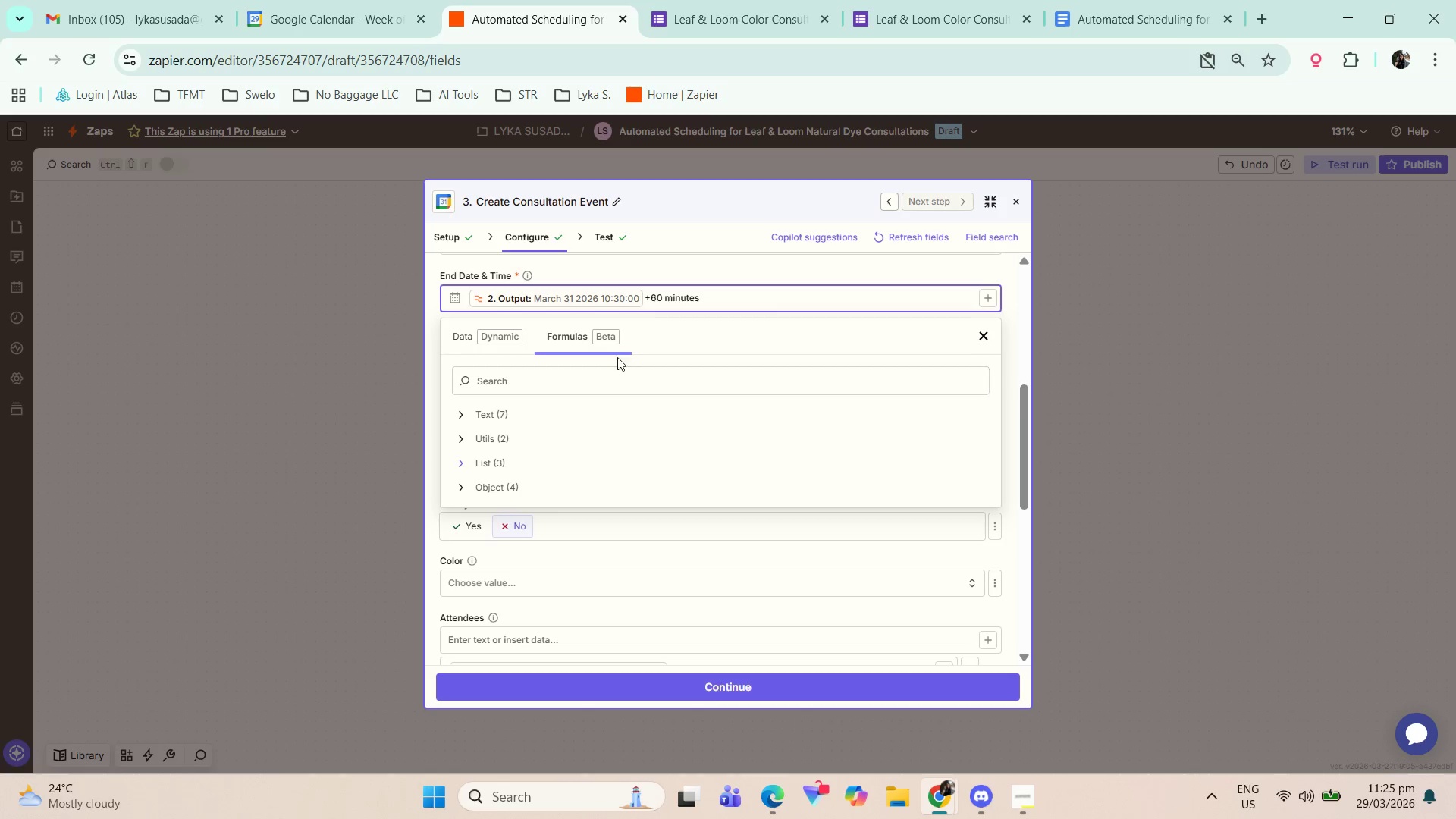 
left_click([507, 338])
 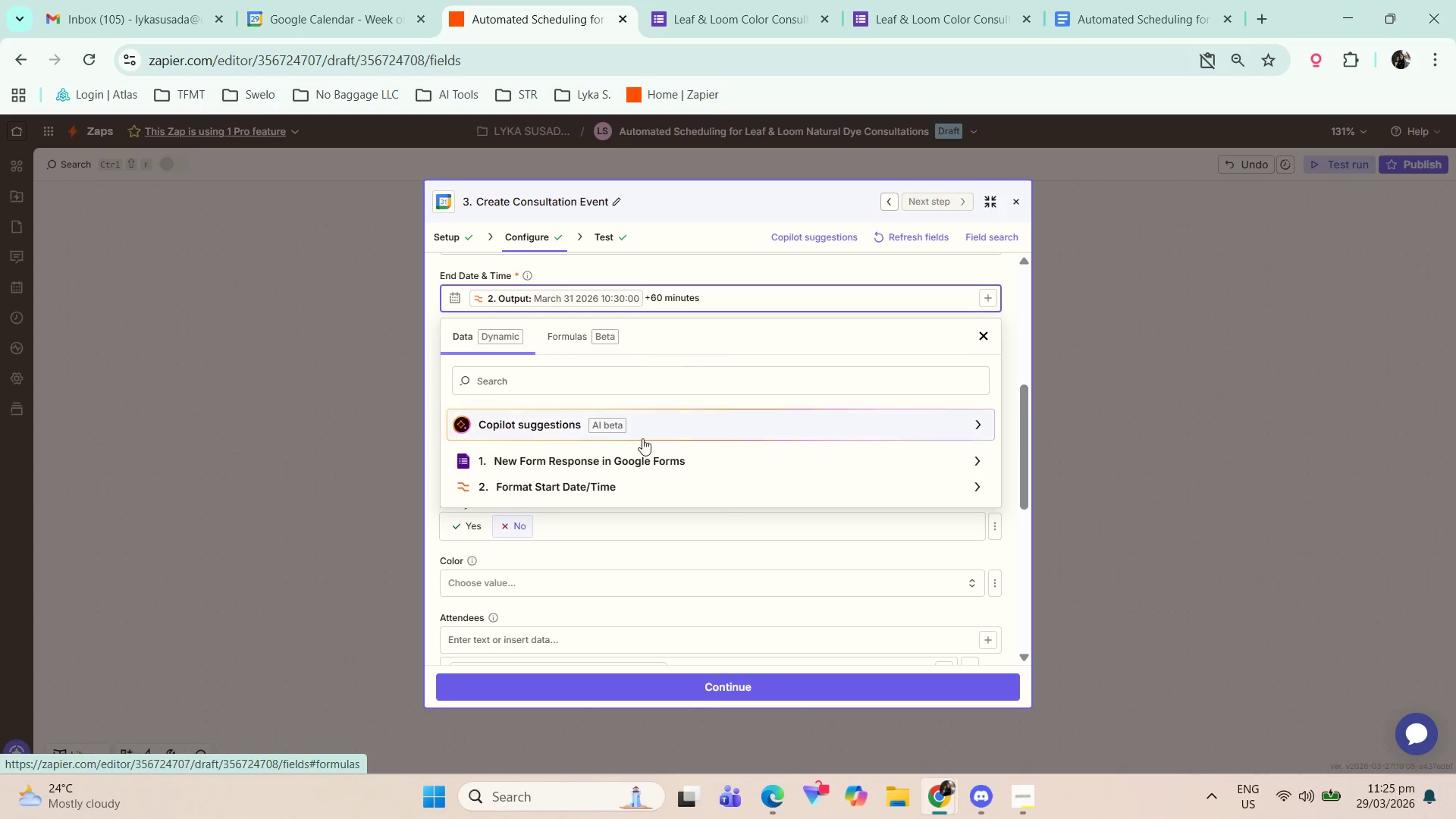 
left_click([659, 486])
 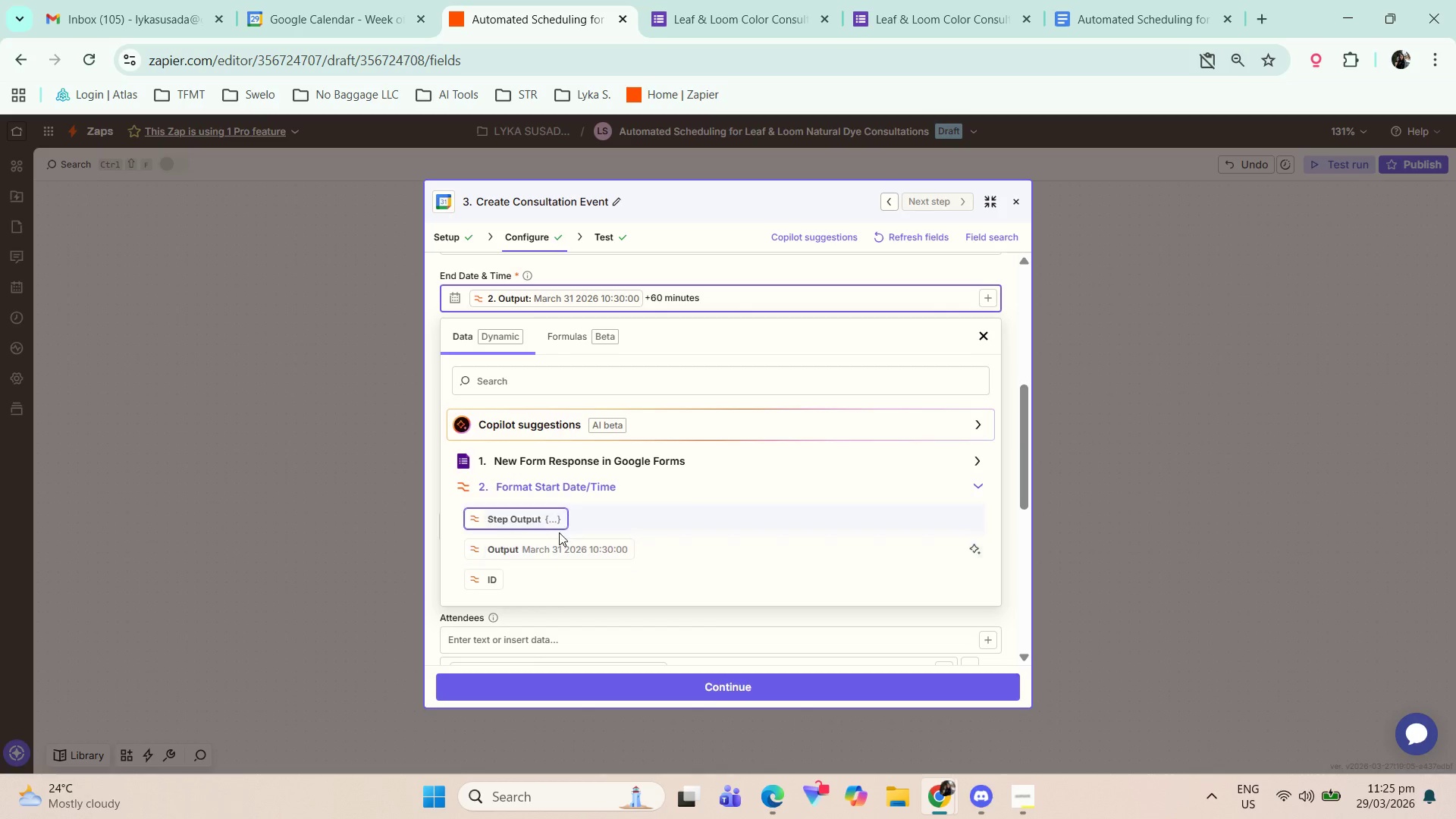 
left_click([557, 525])
 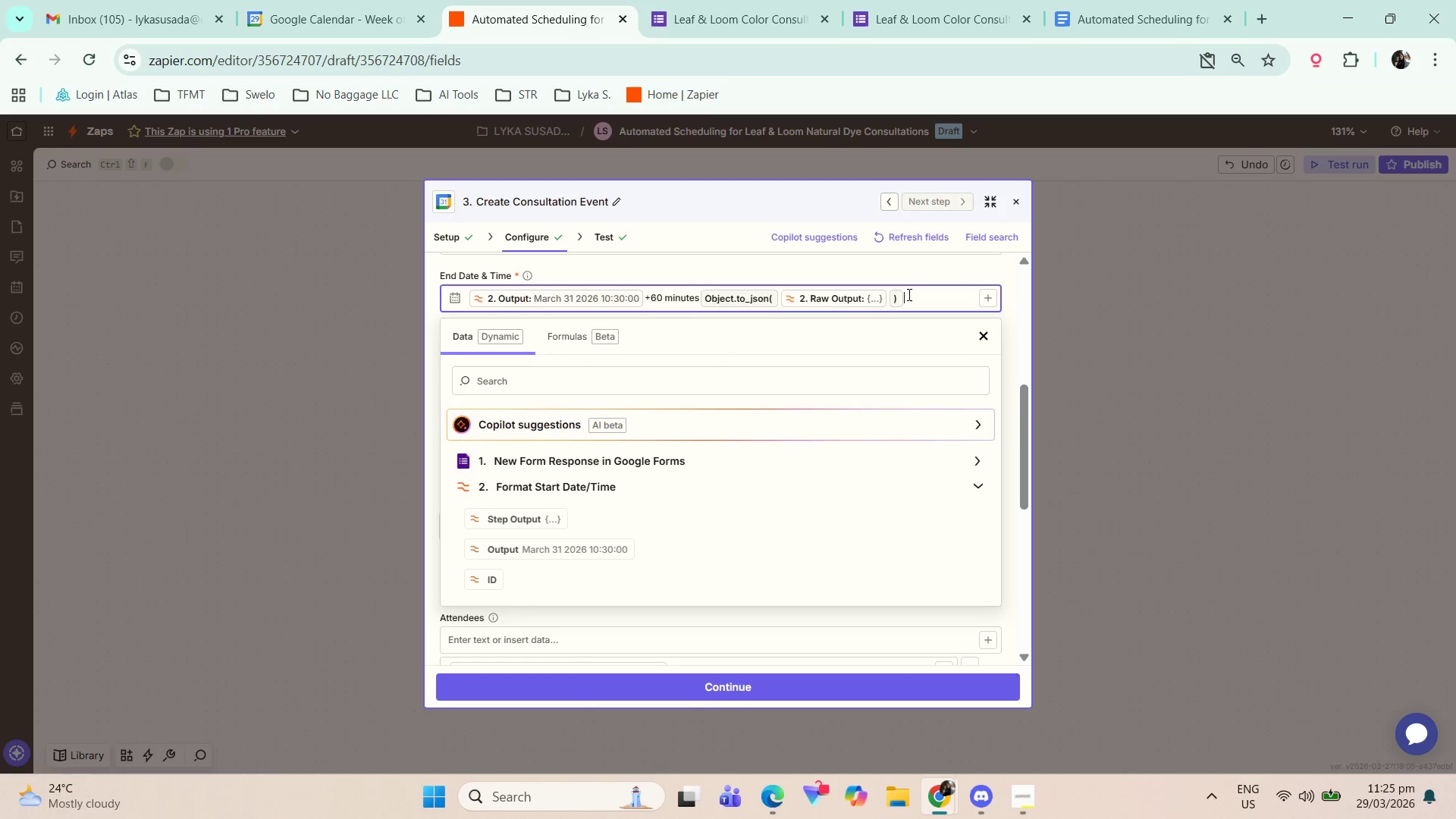 
key(Backspace)
 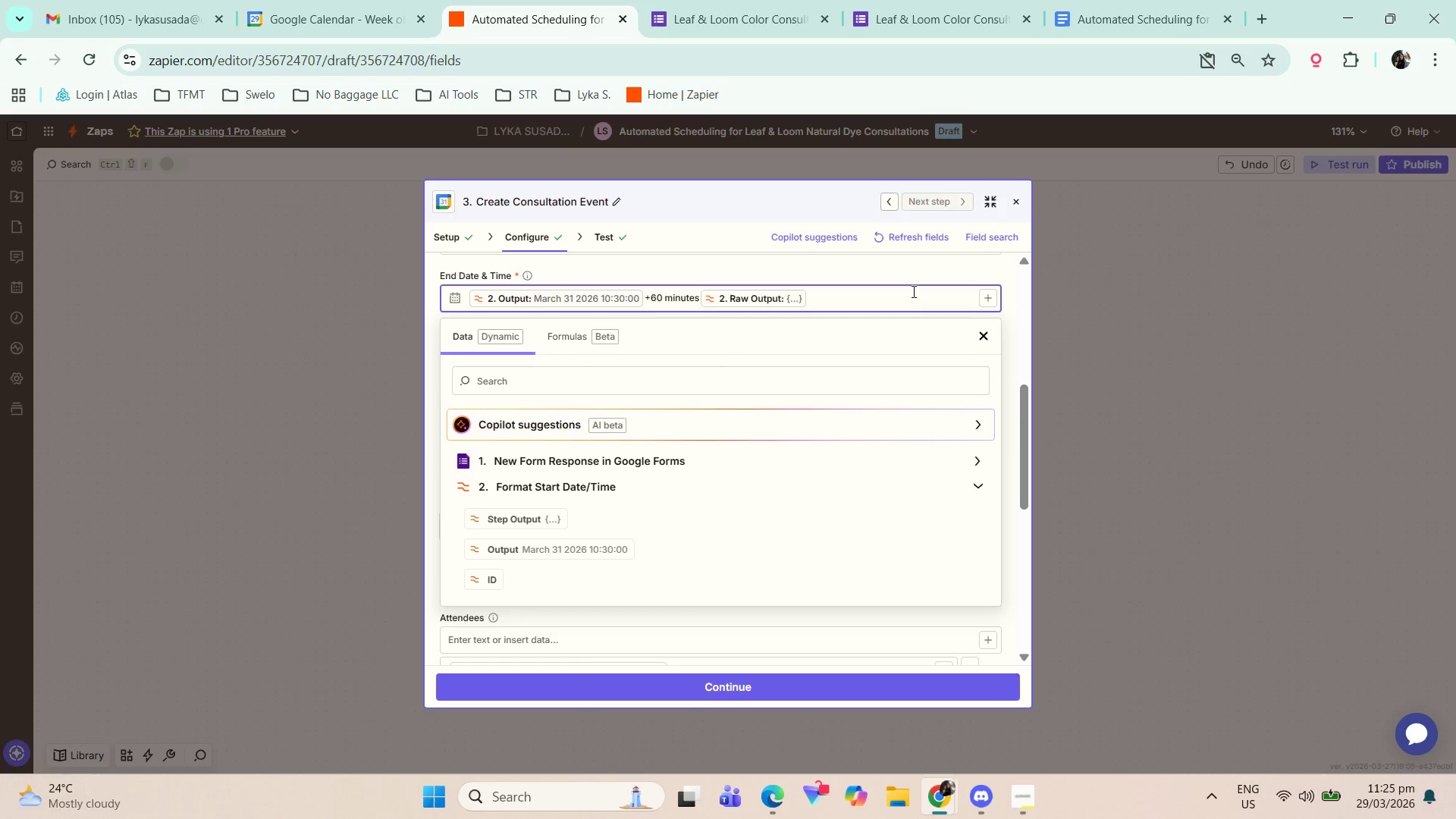 
key(Backspace)
 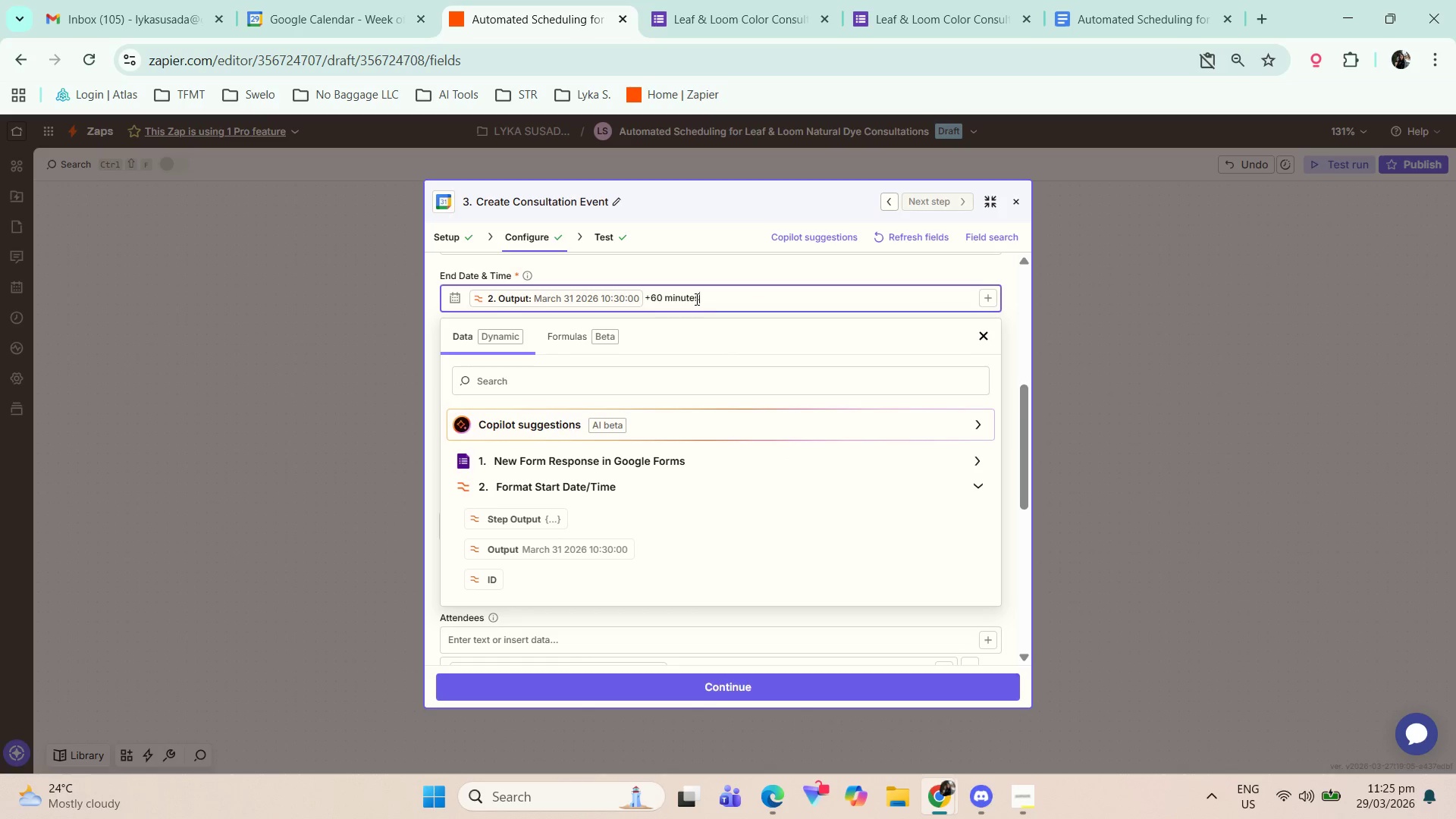 
key(Backspace)
 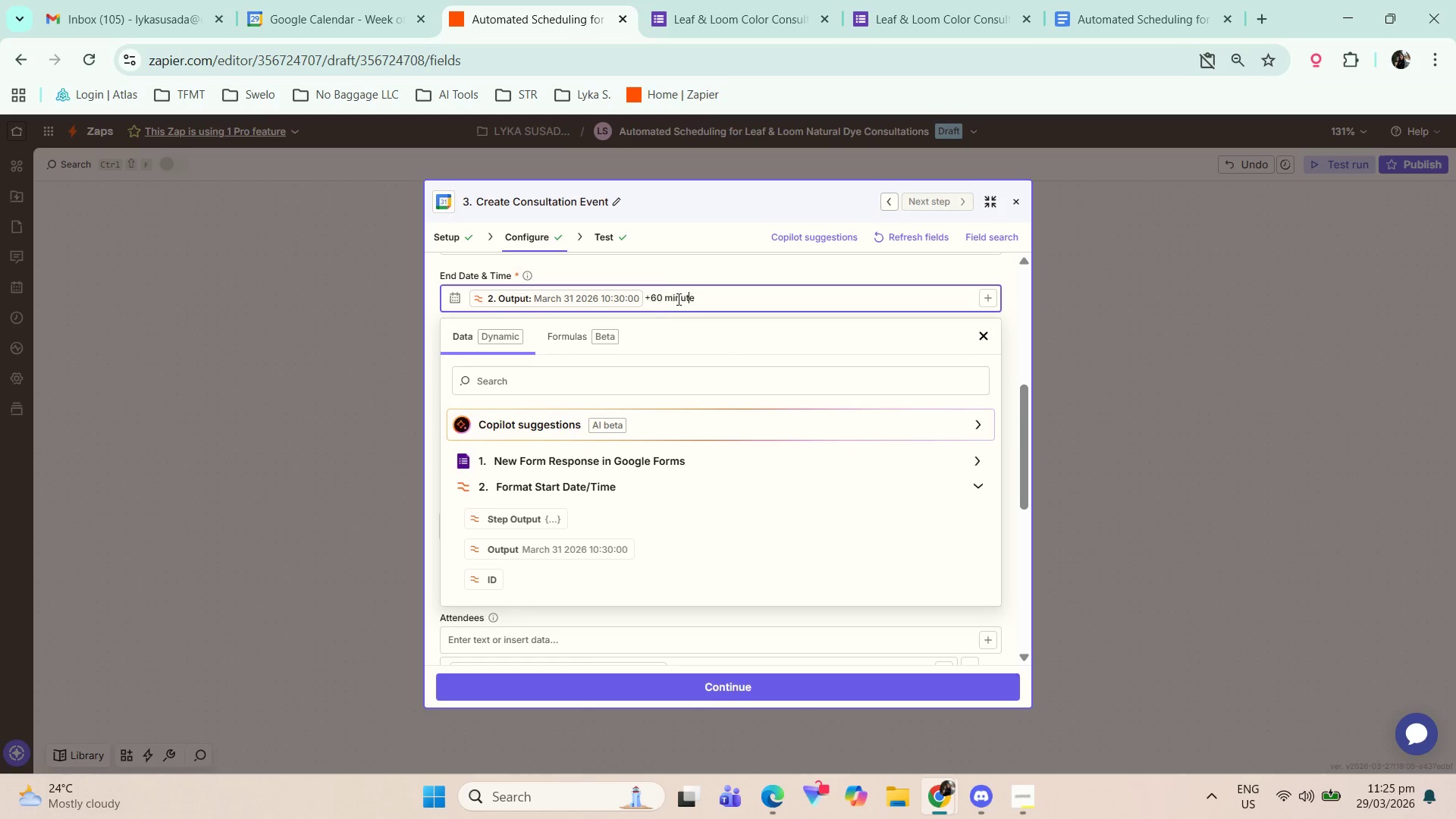 
double_click([670, 293])
 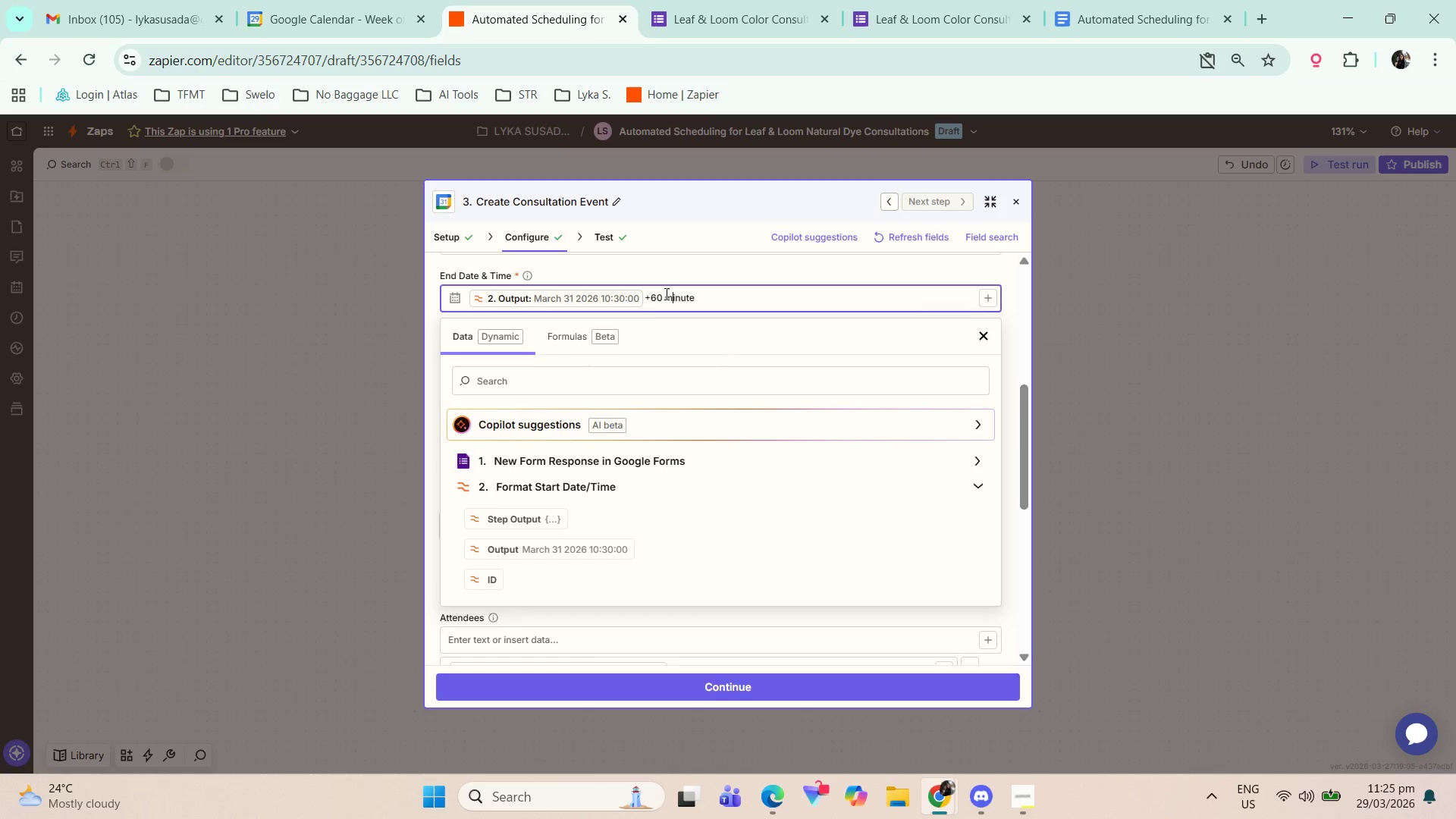 
triple_click([665, 293])
 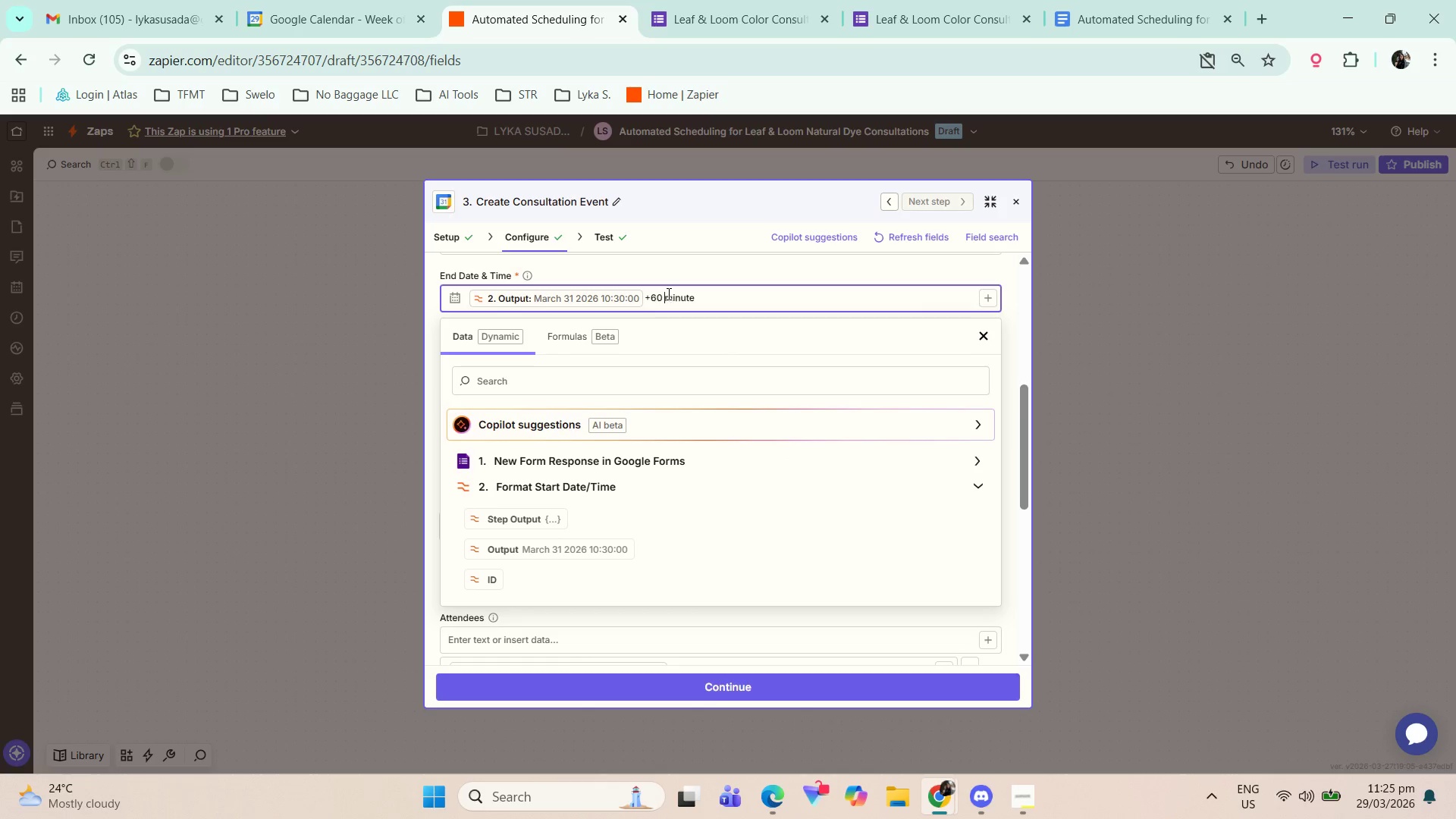 
key(Backspace)
 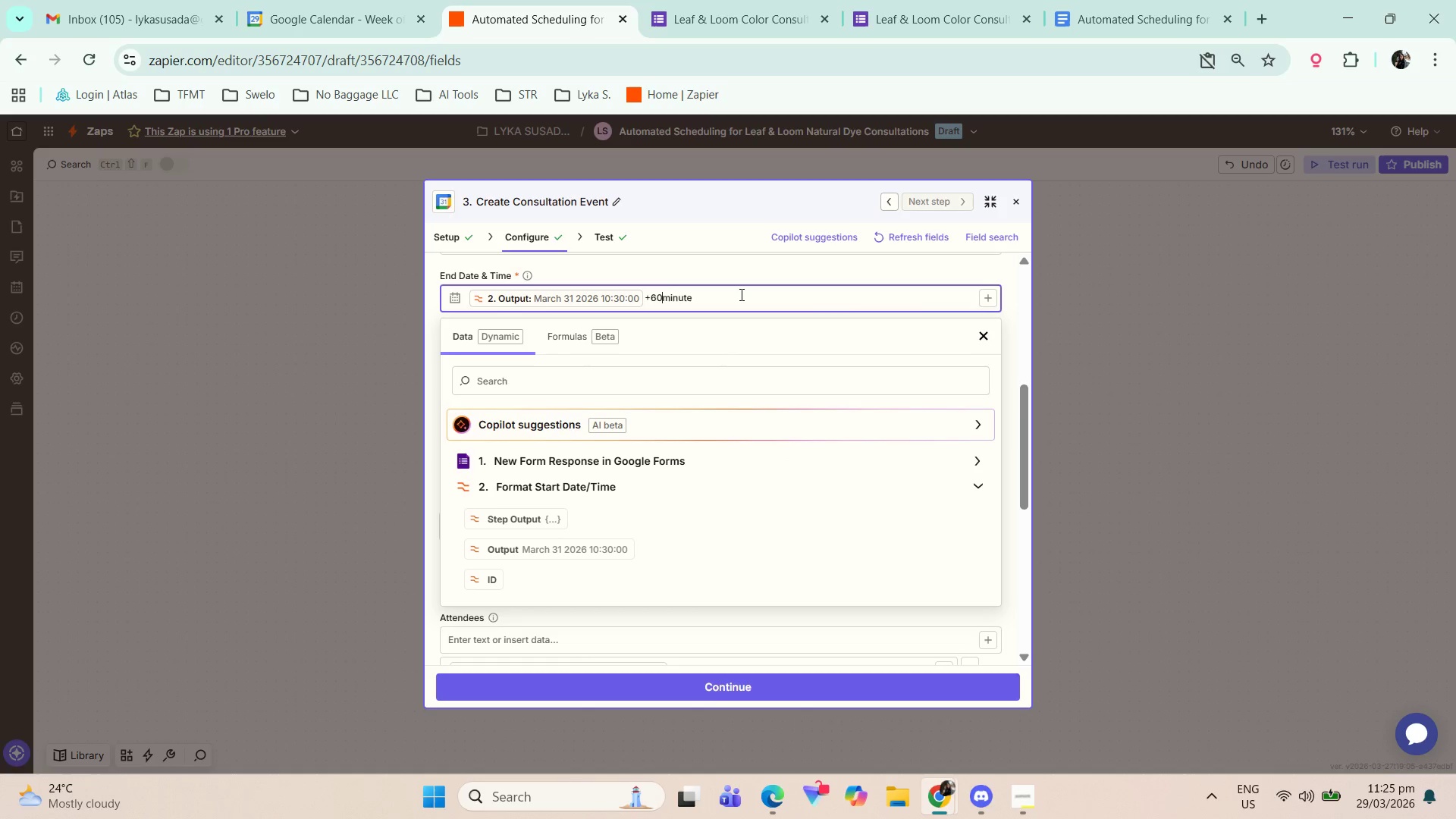 
left_click([741, 295])
 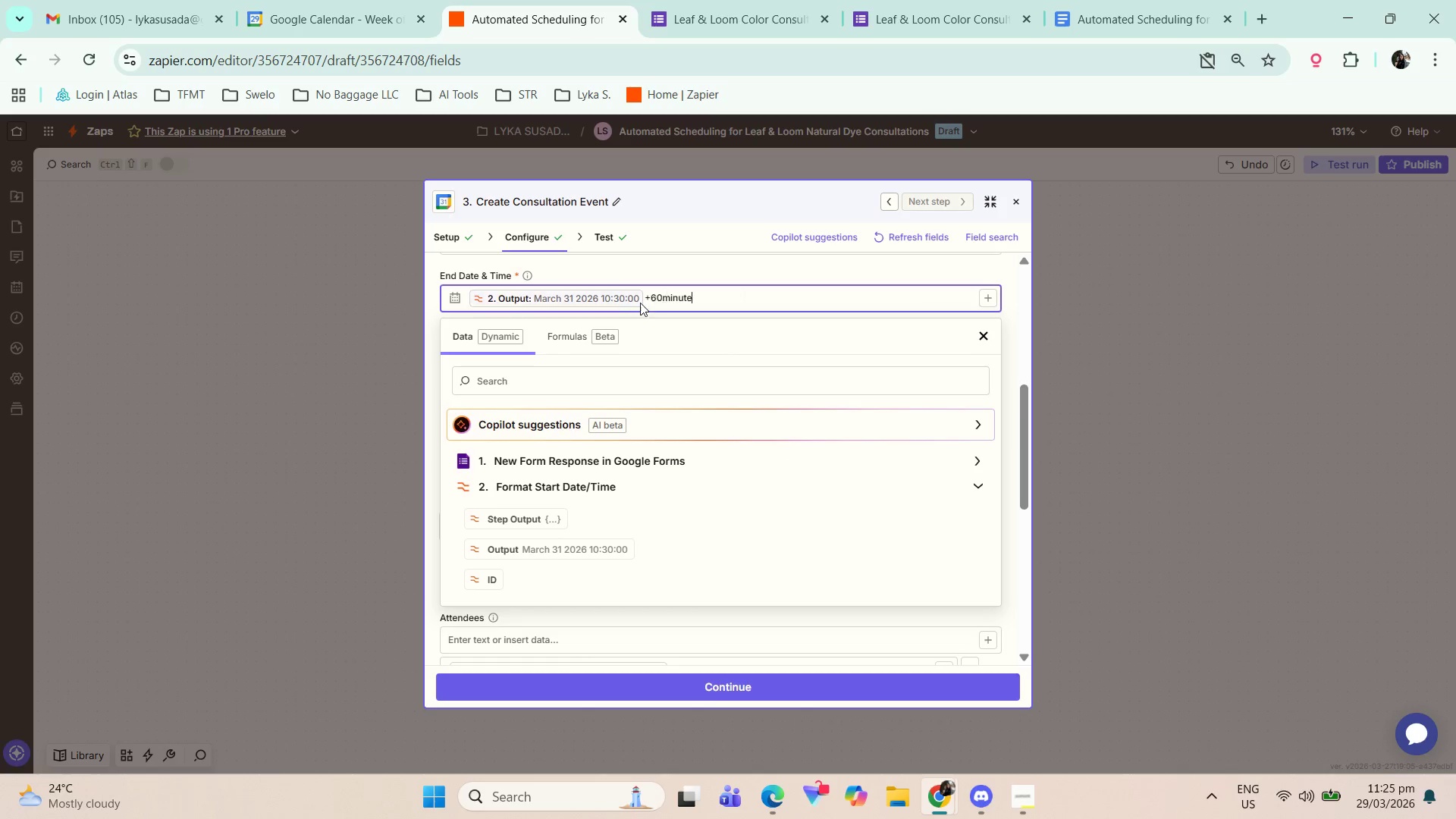 
left_click([651, 290])
 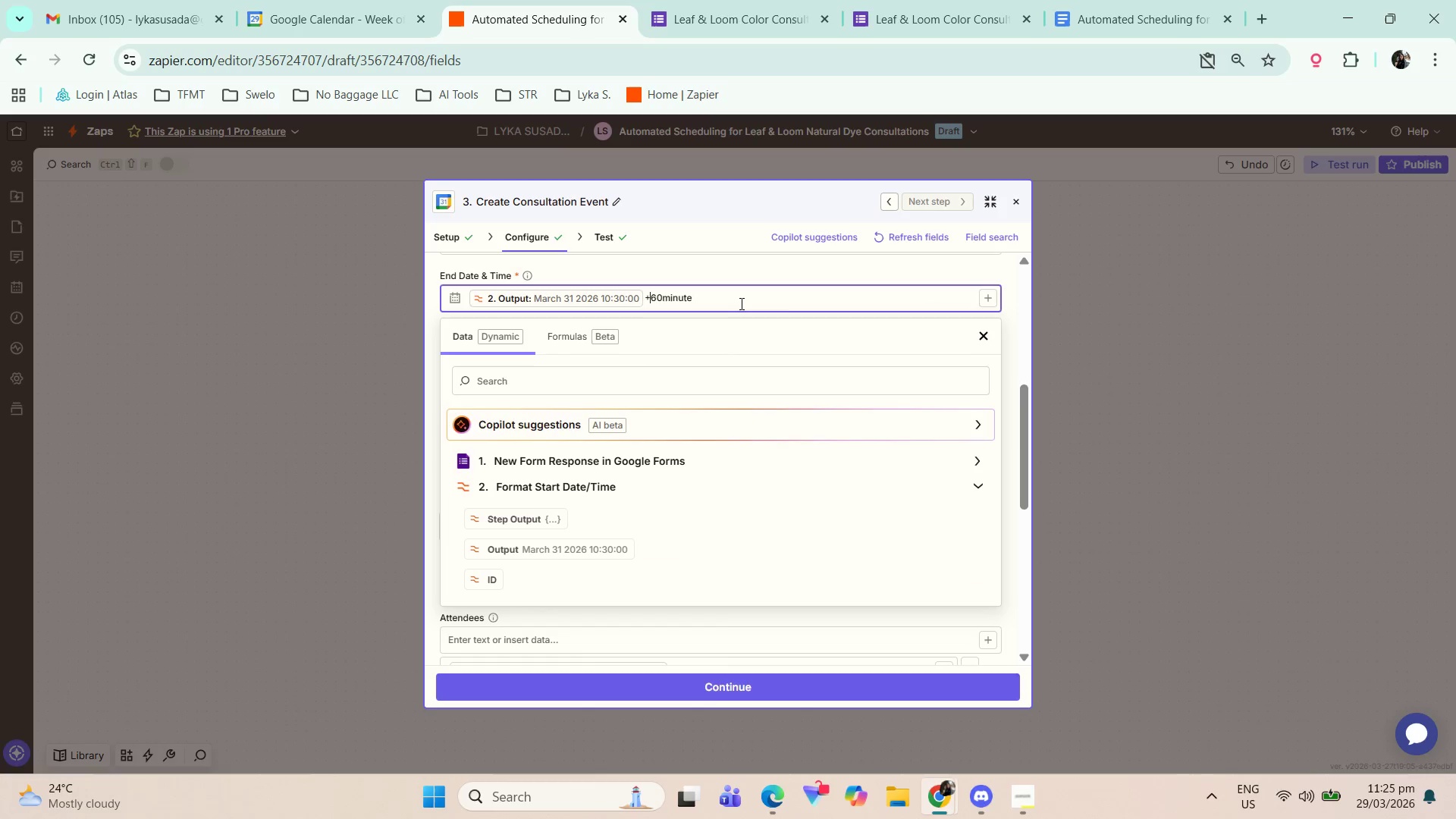 
left_click([756, 301])
 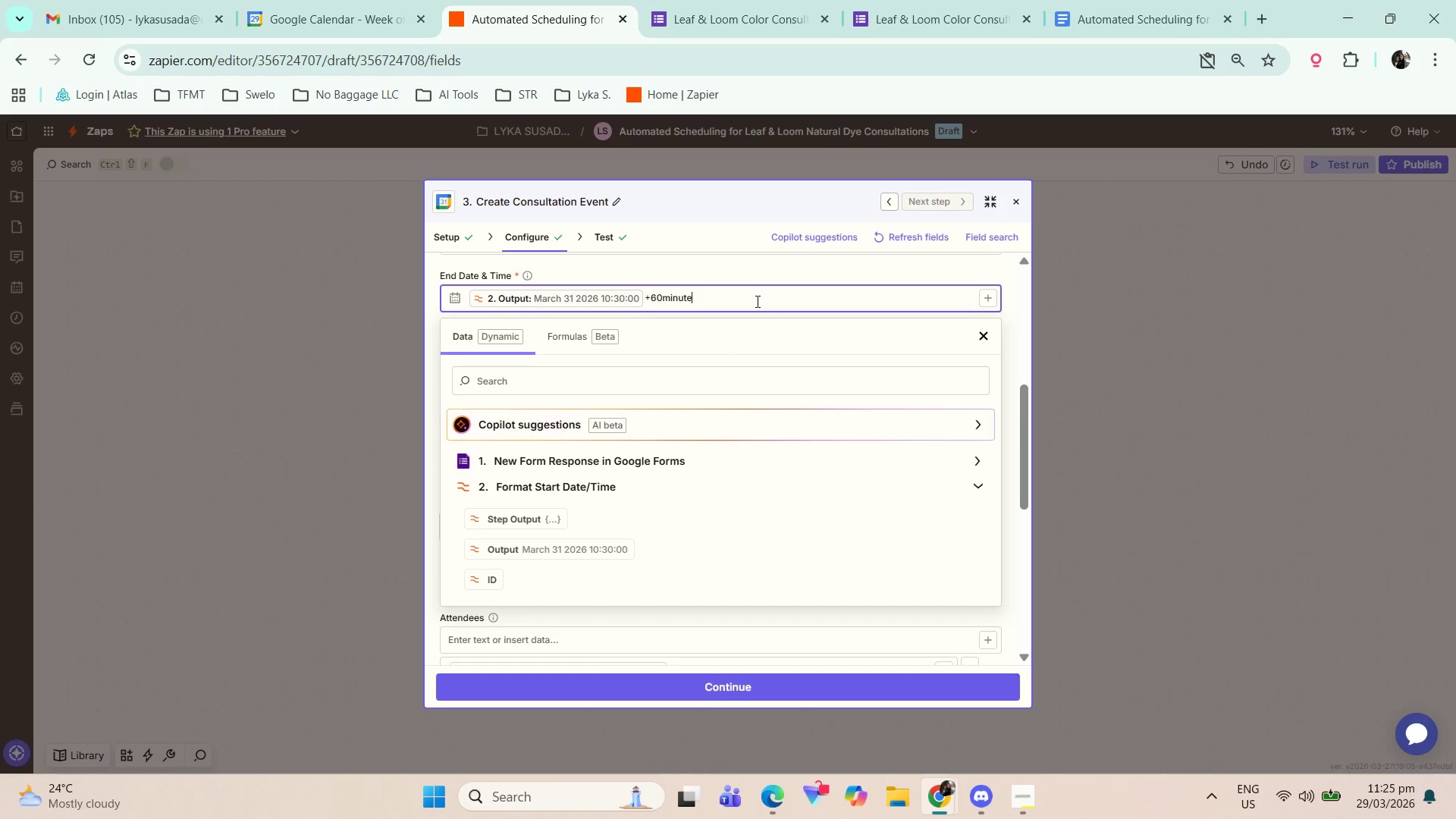 
key(Backspace)
 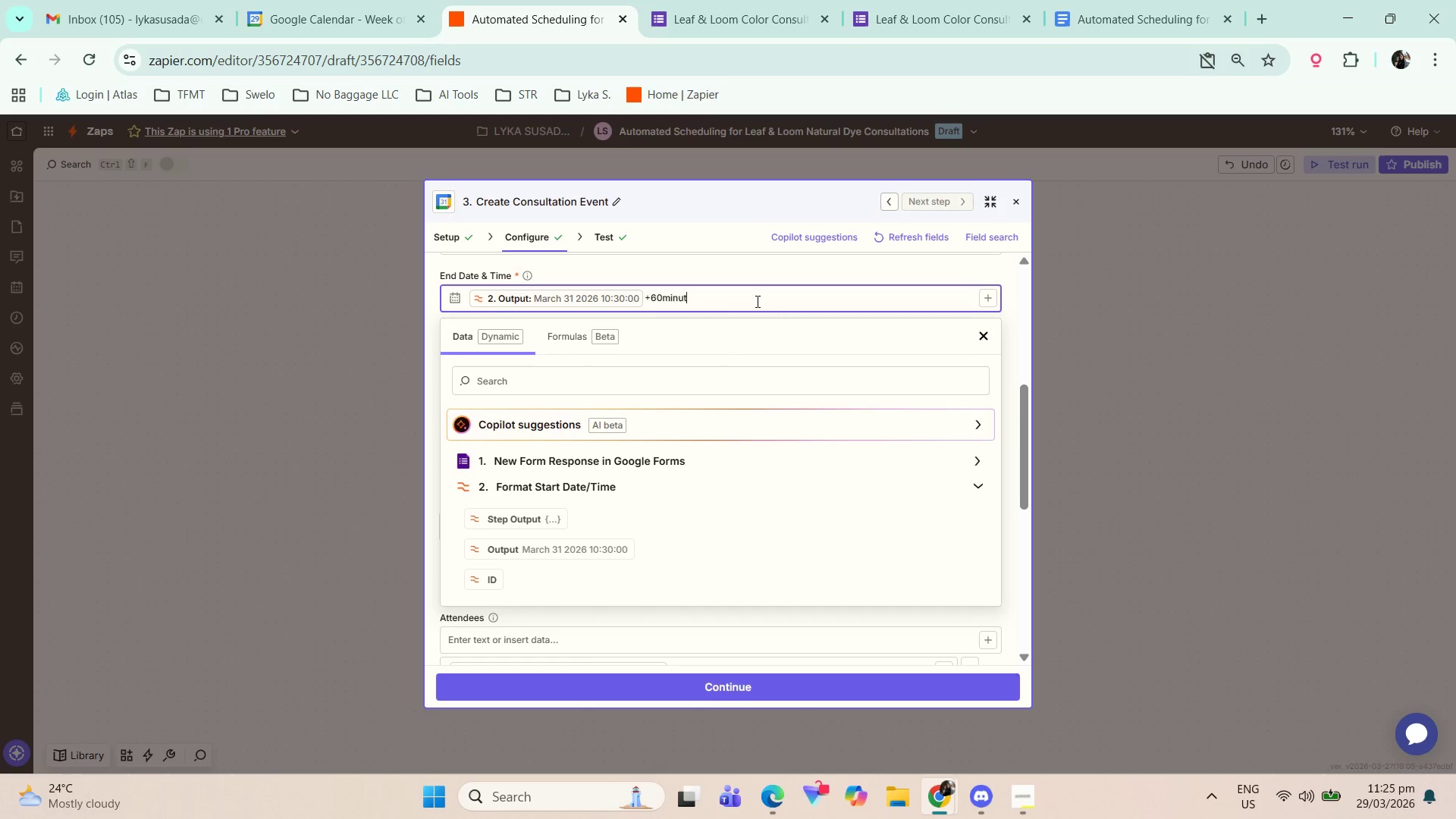 
key(Home)
 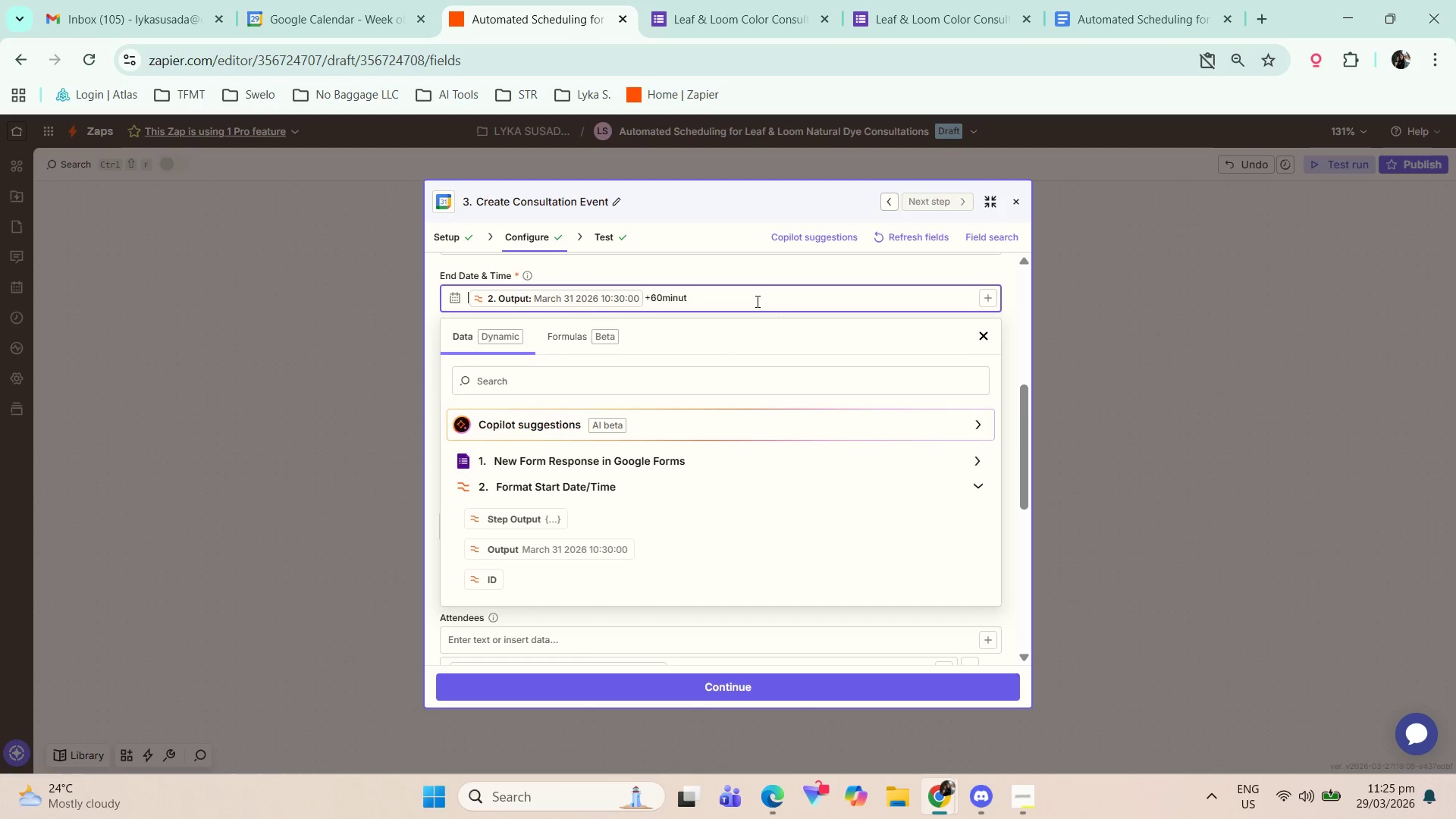 
key(Backspace)
 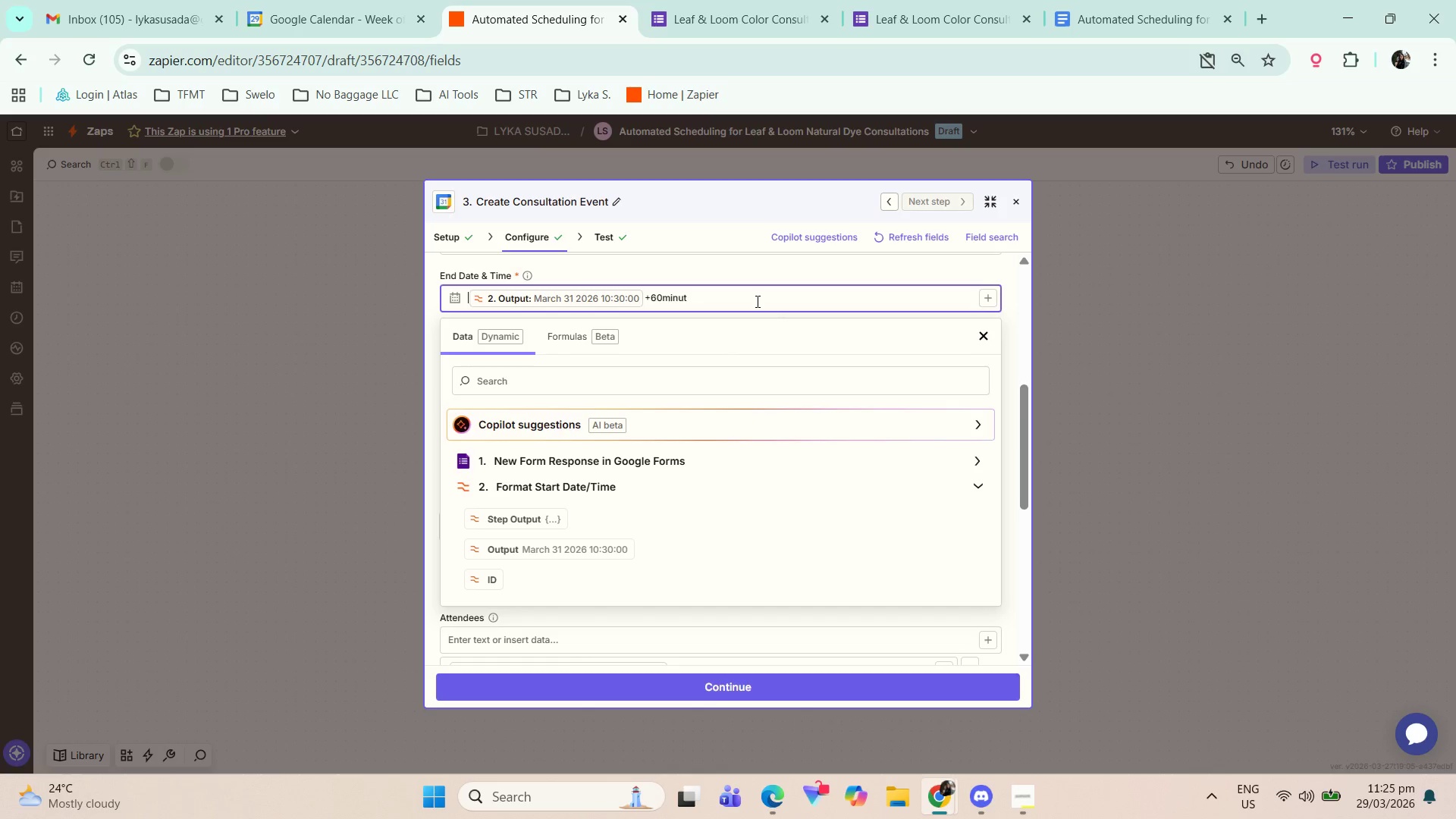 
key(Backspace)
 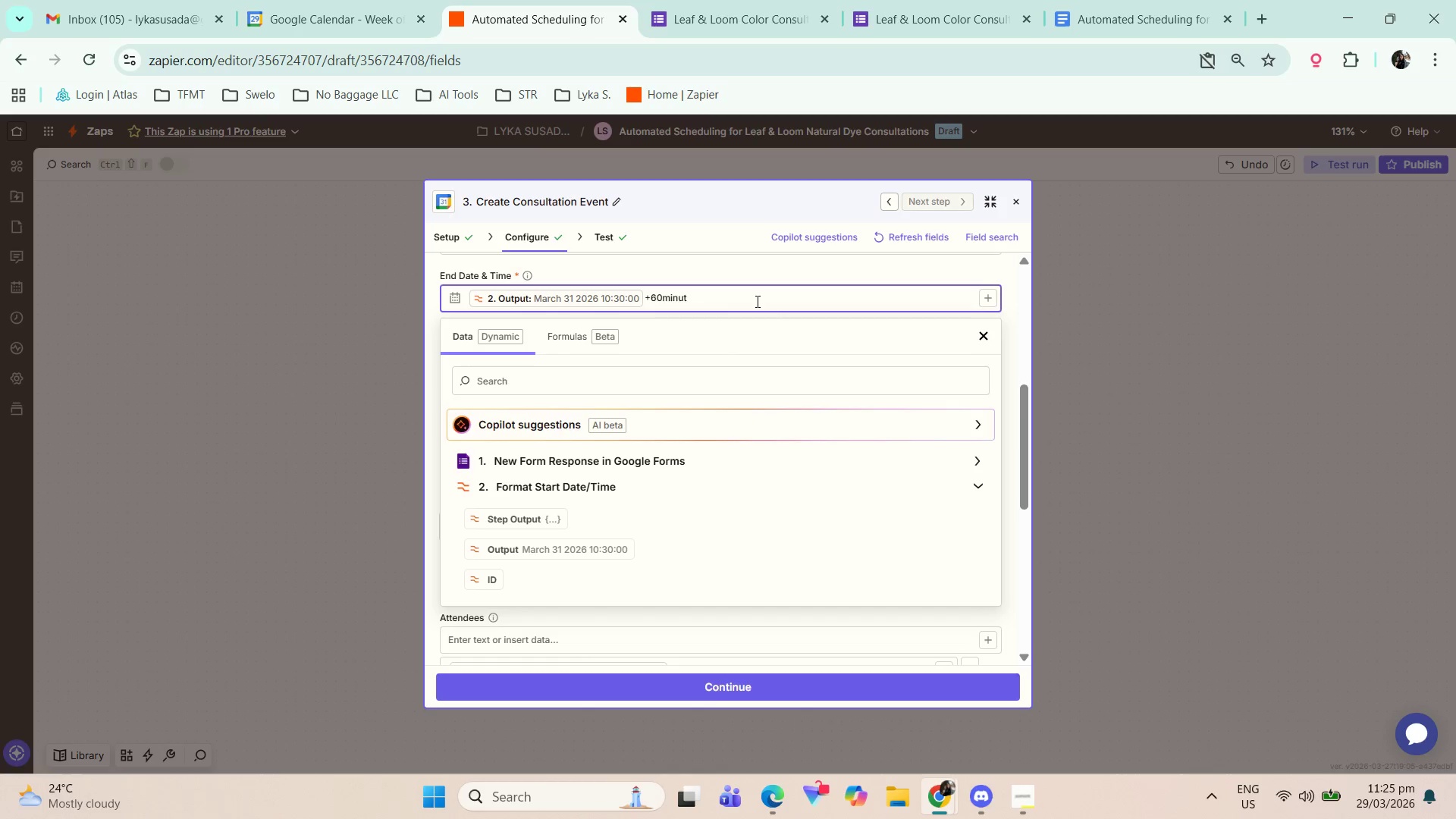 
key(Backspace)
 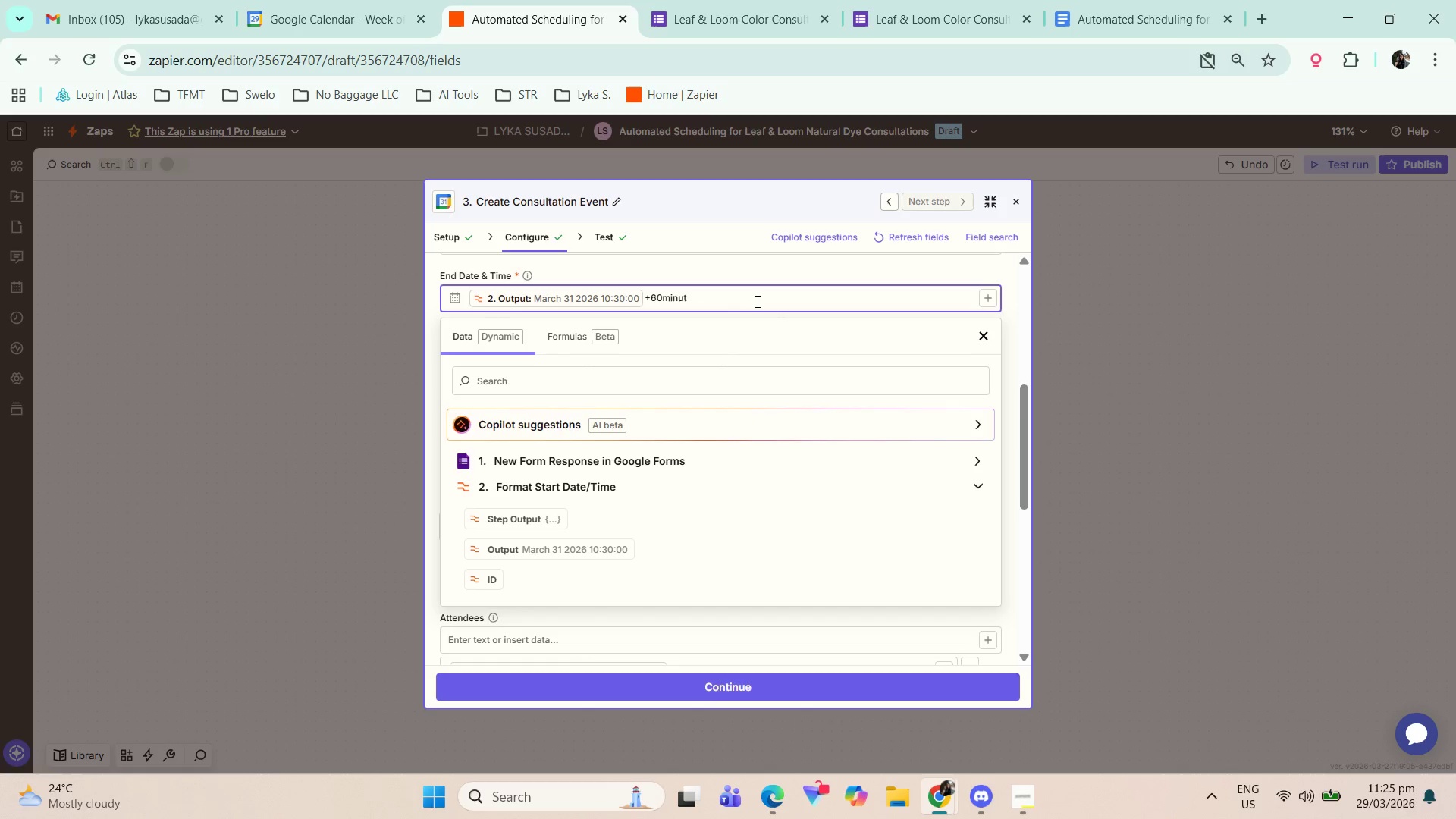 
key(Backspace)
 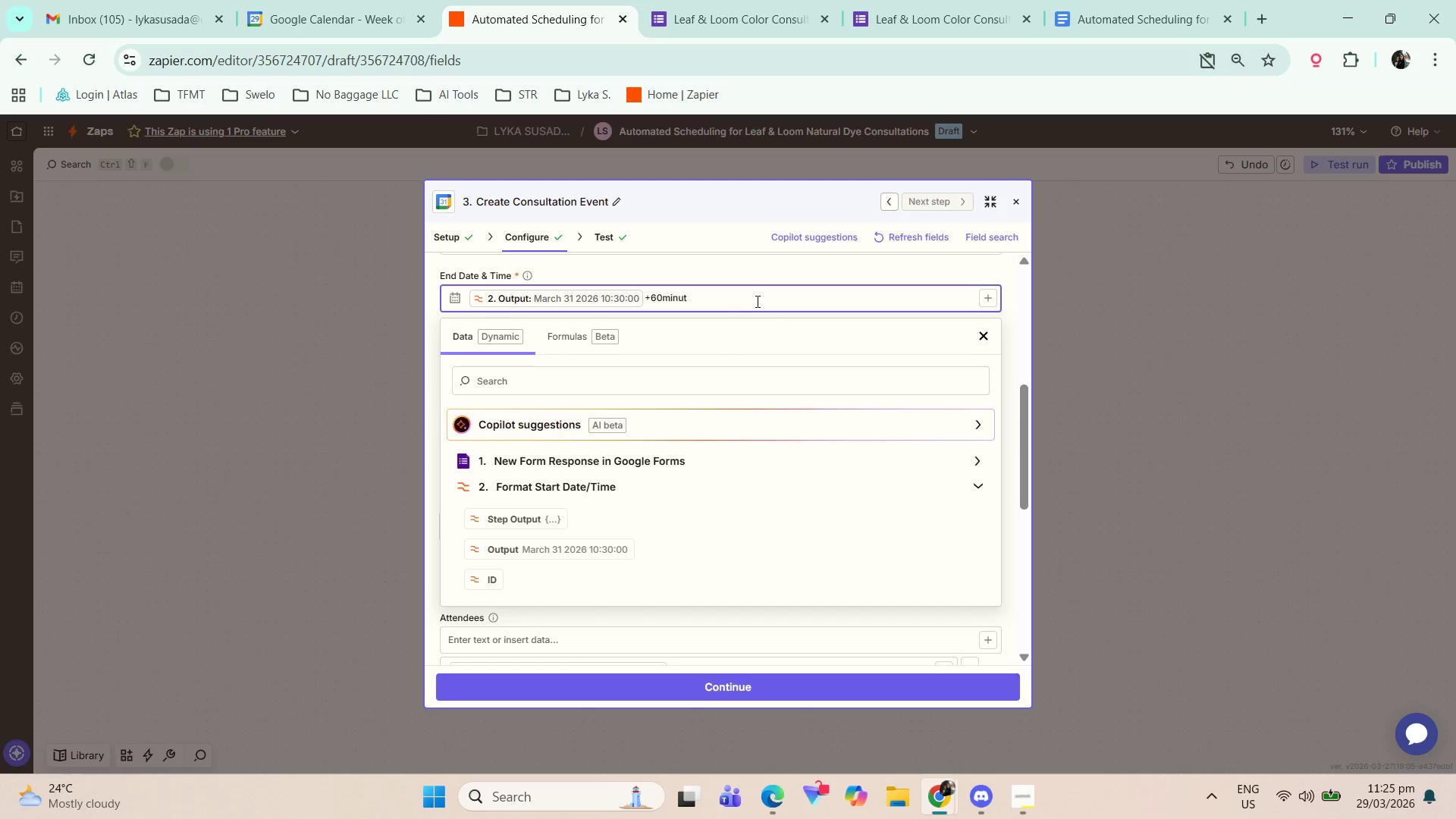 
key(Backspace)
 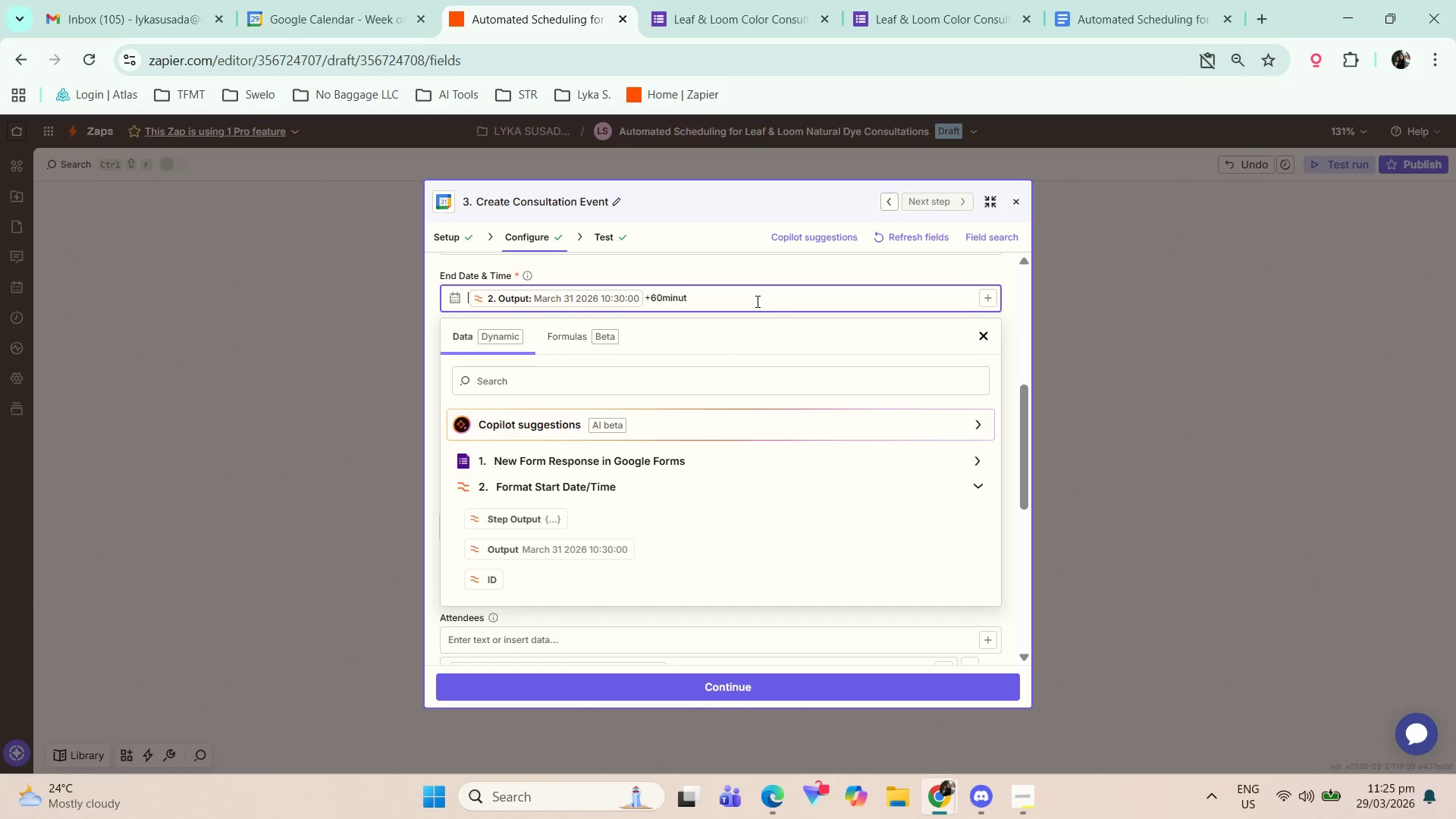 
left_click([756, 301])
 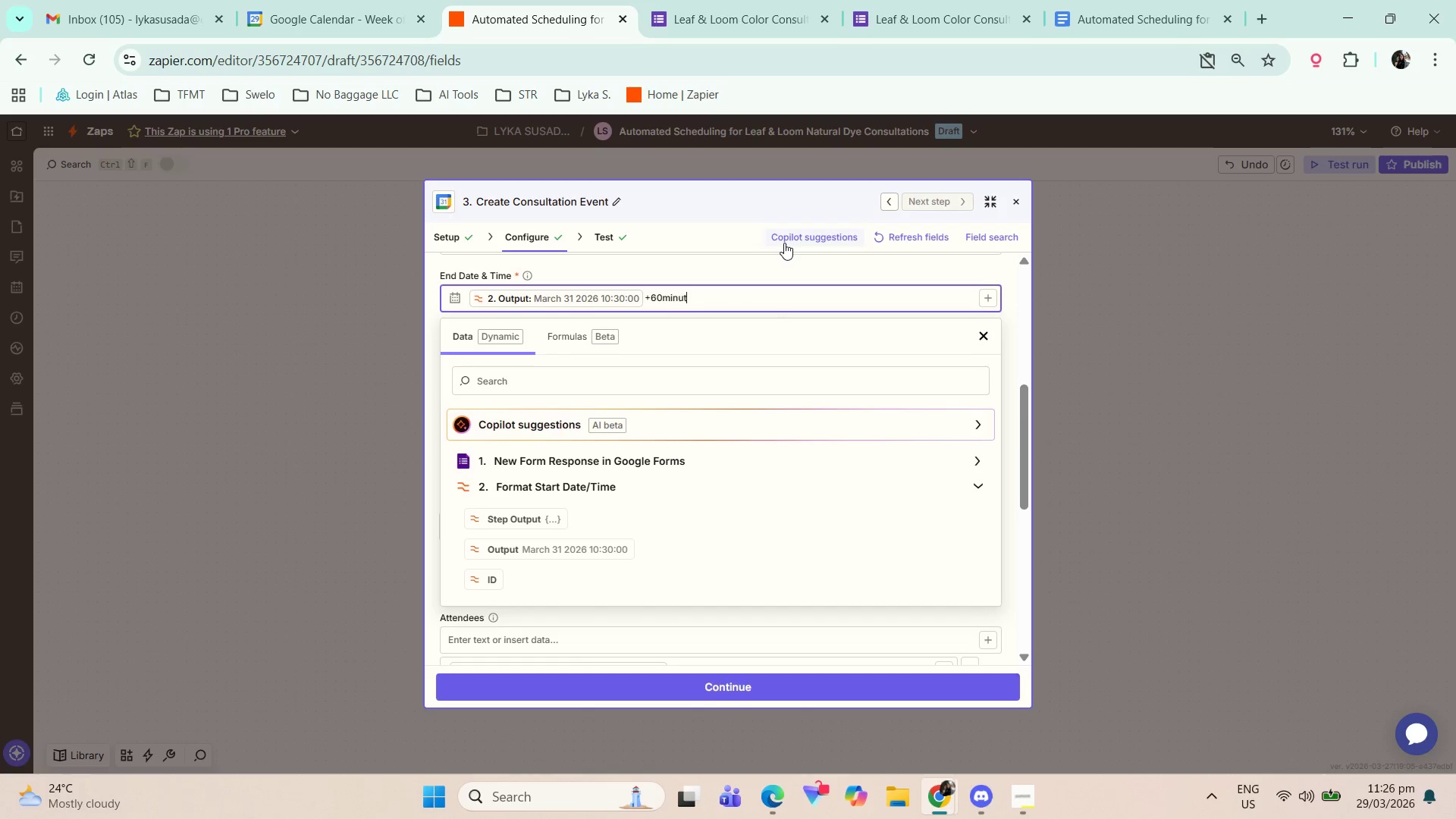 
key(Backspace)
 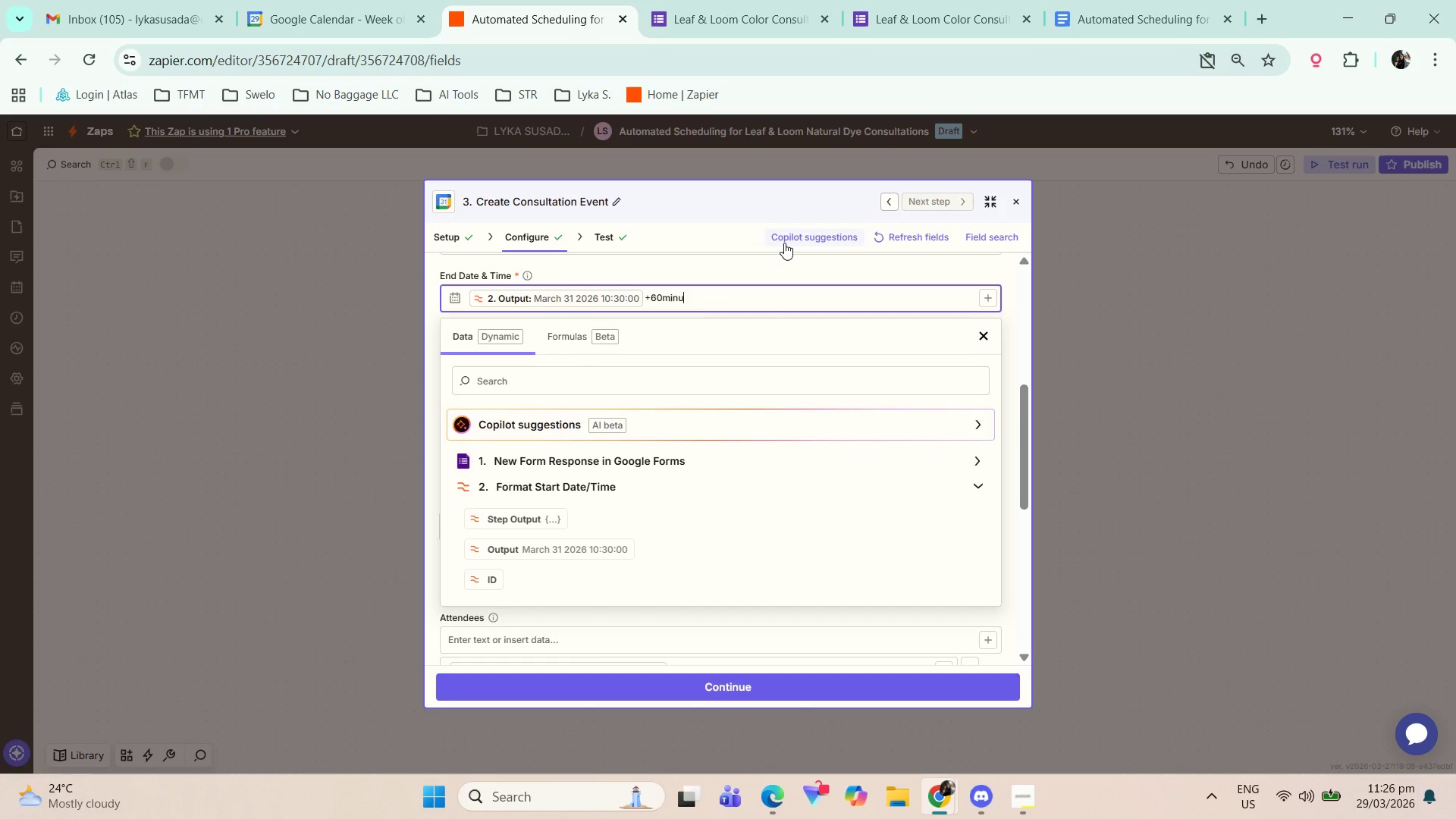 
key(Backspace)
 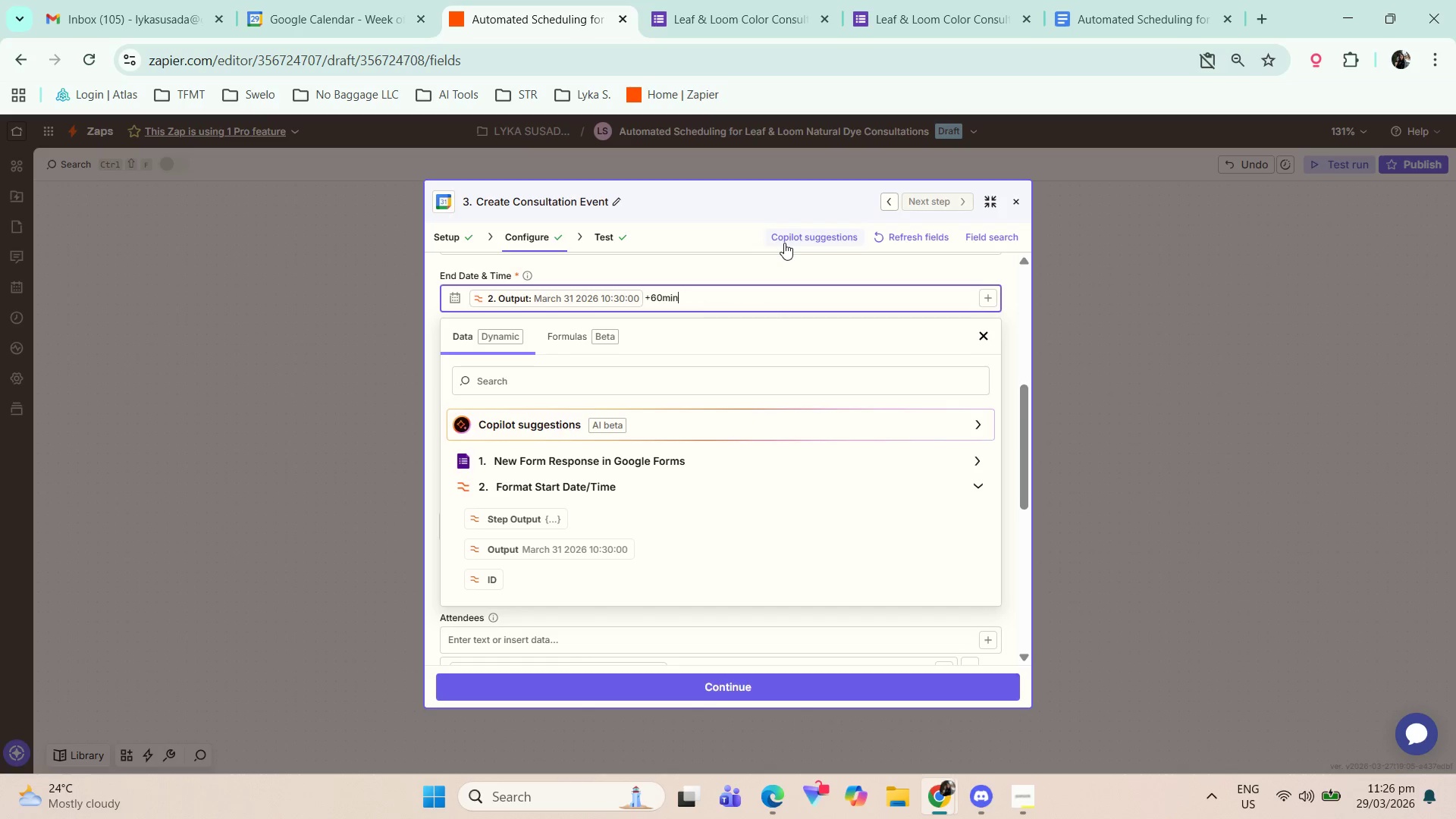 
key(Backspace)
 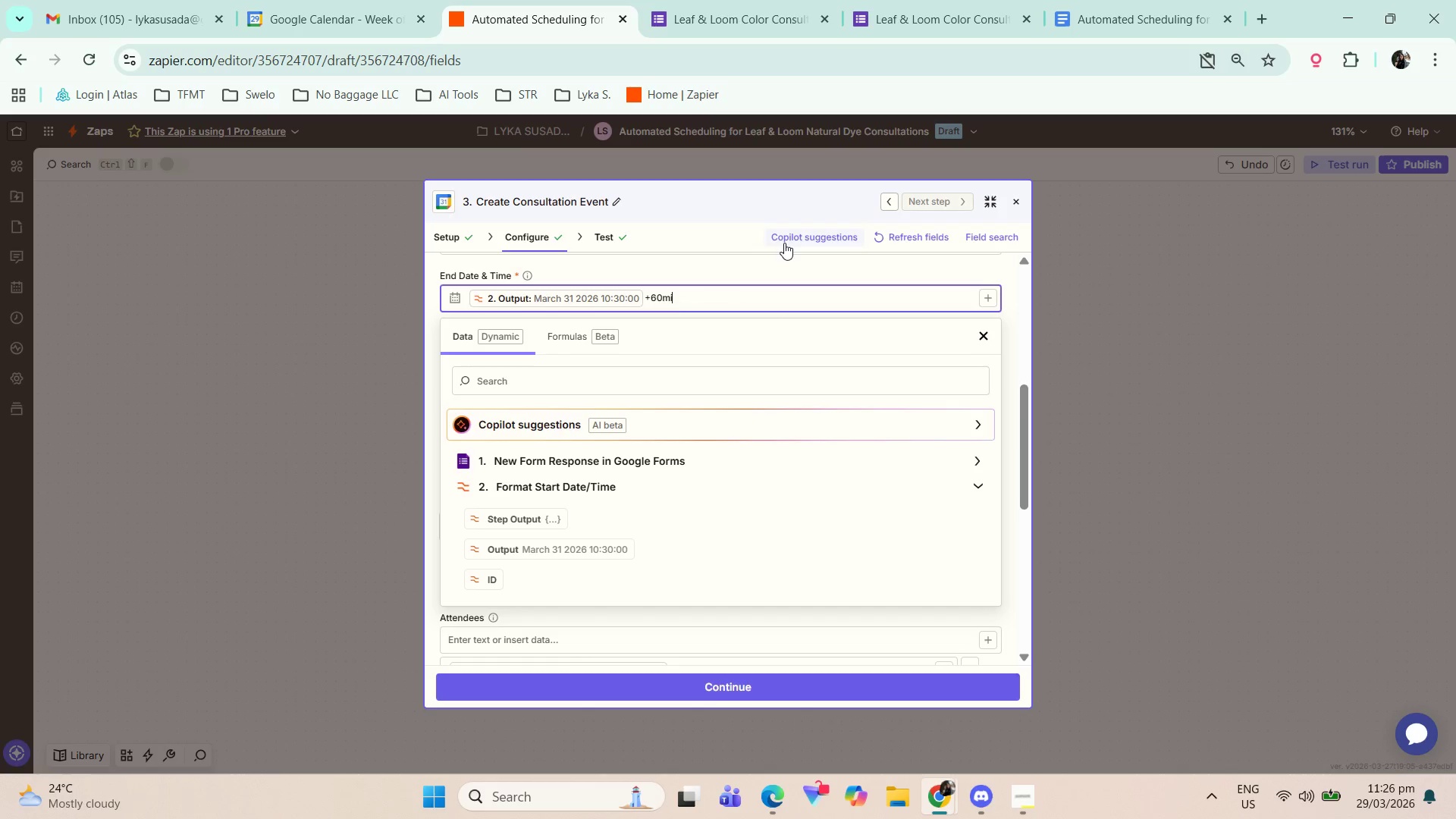 
key(Backspace)
 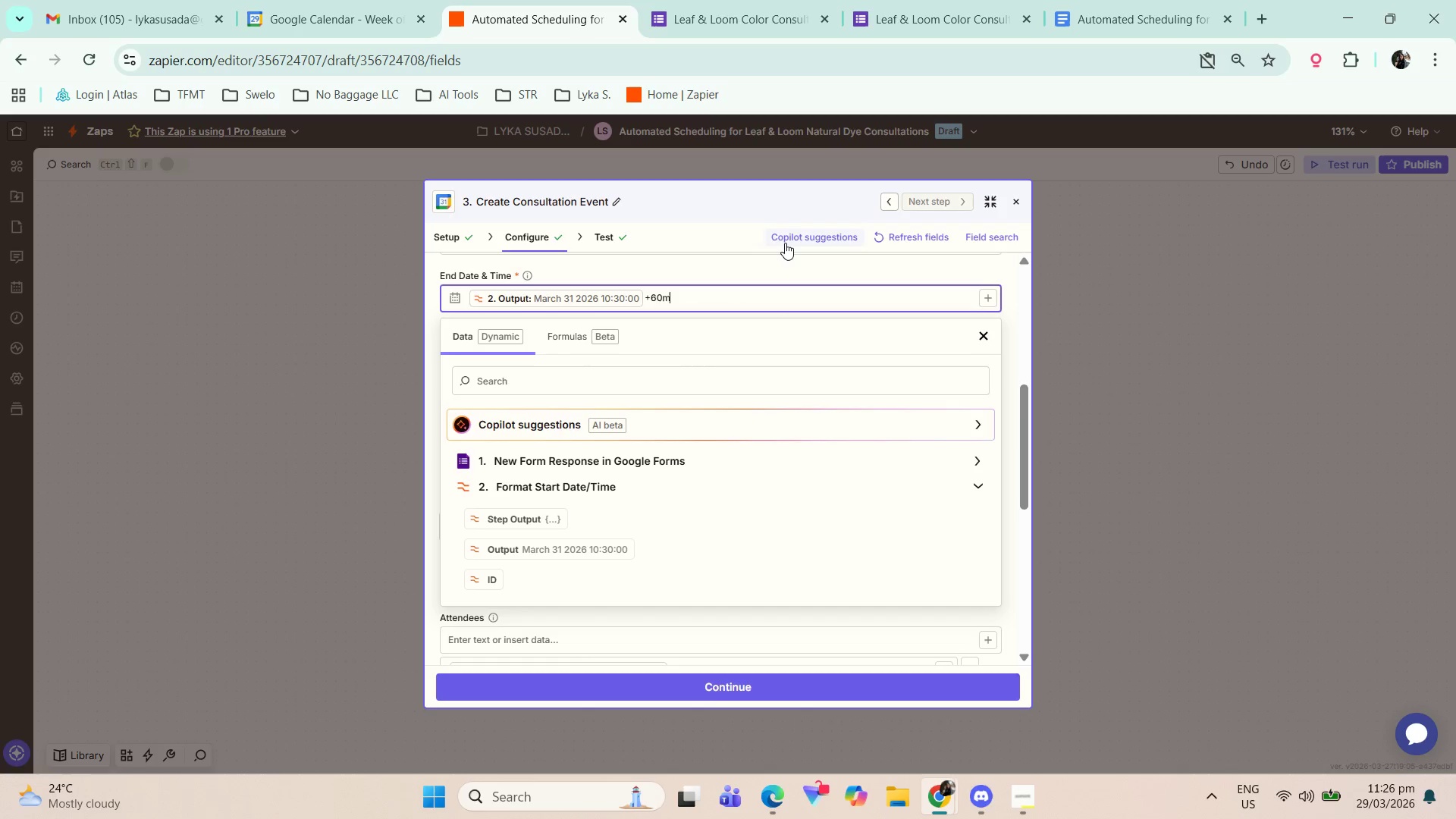 
key(Backspace)
 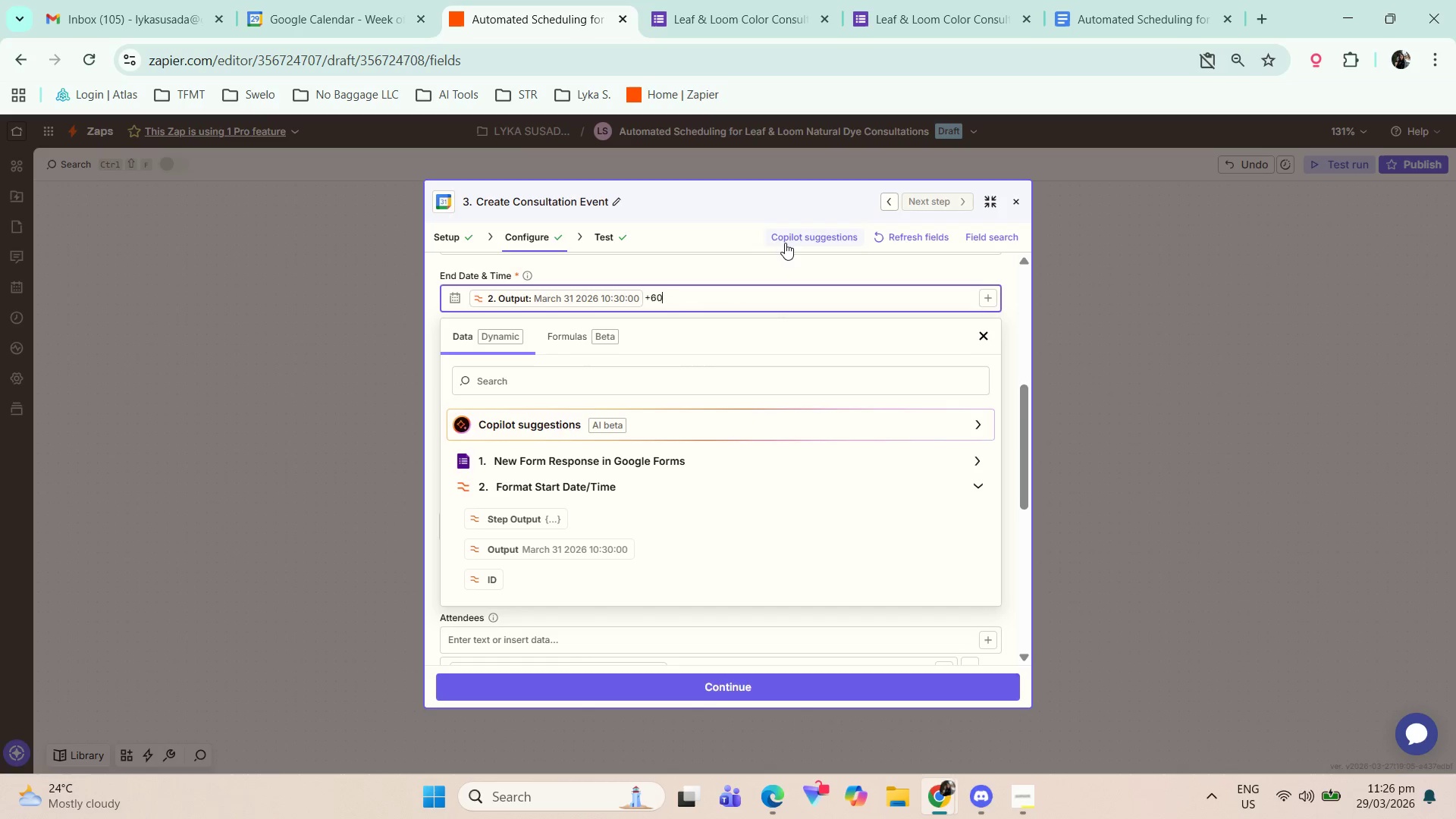 
key(Backspace)
 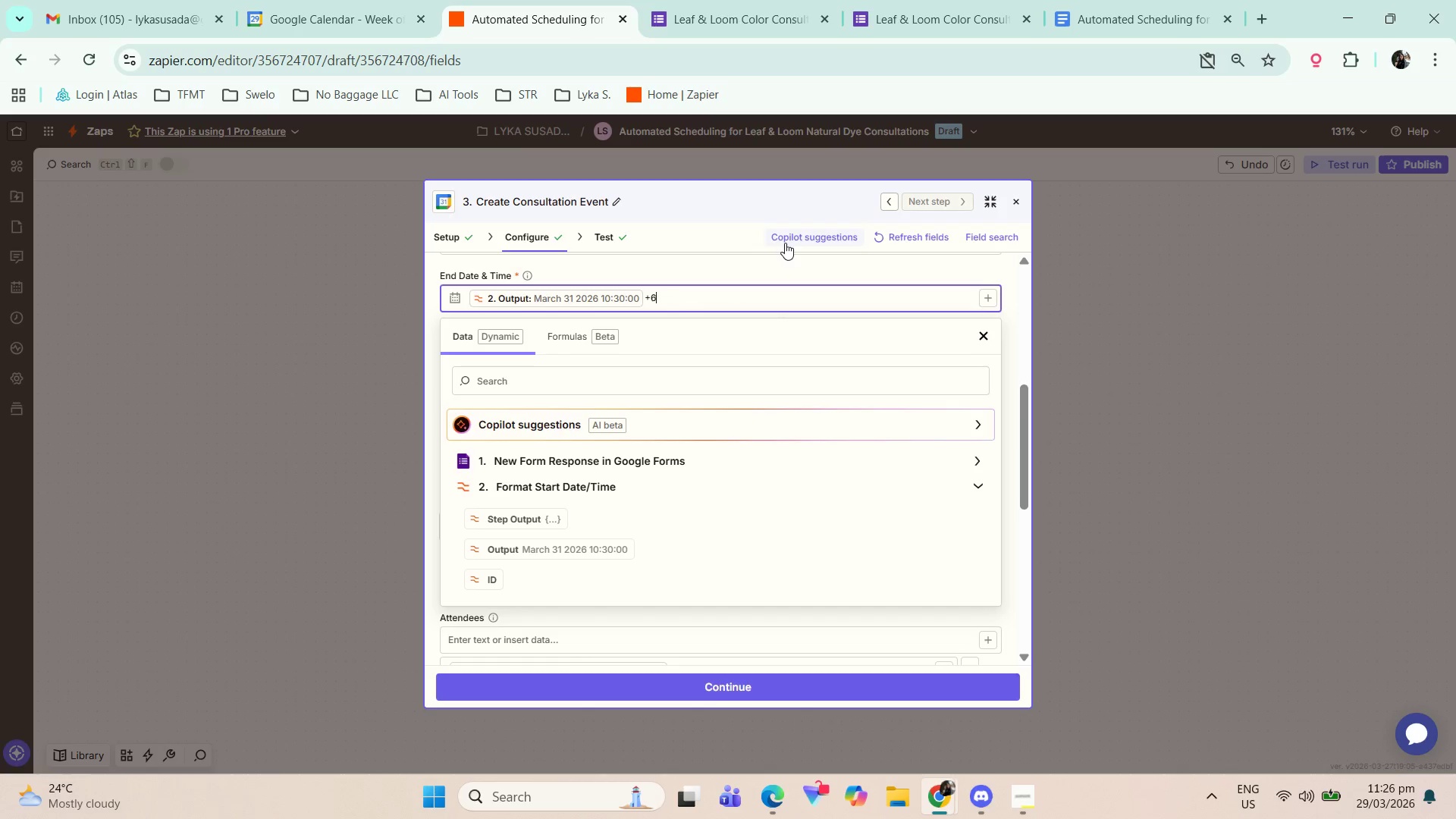 
key(Backspace)
 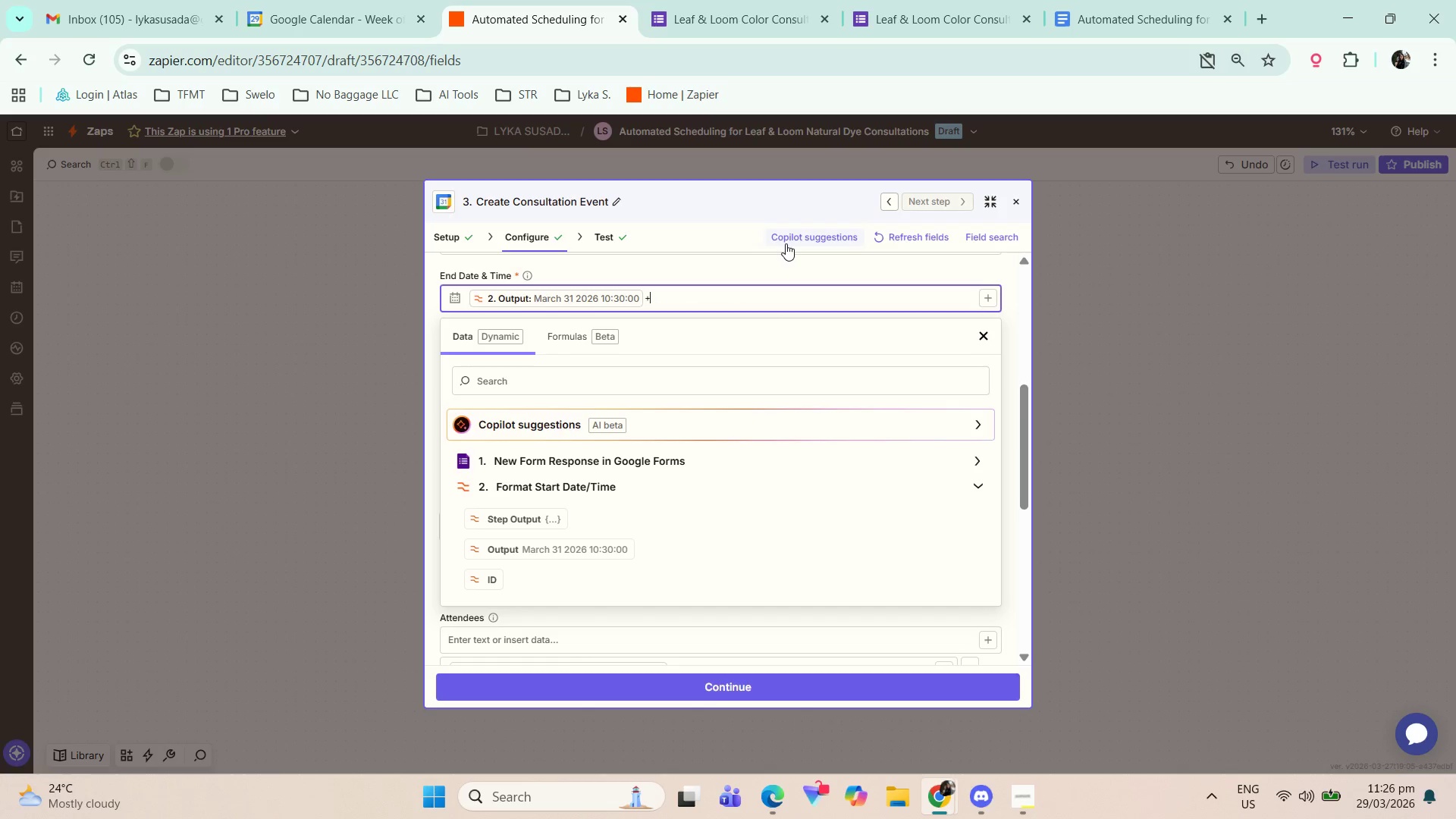 
key(Backspace)
 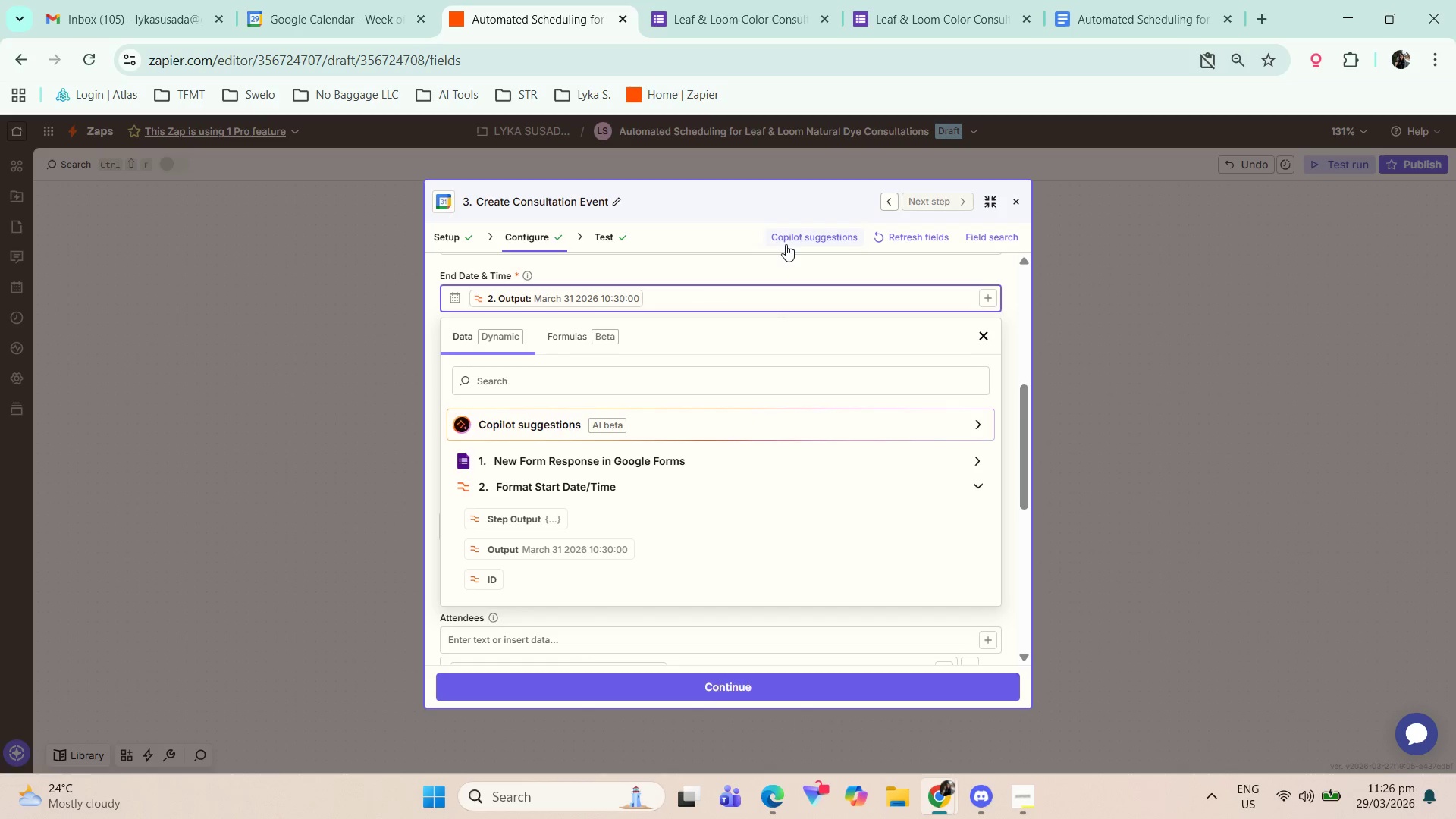 
key(Slash)
 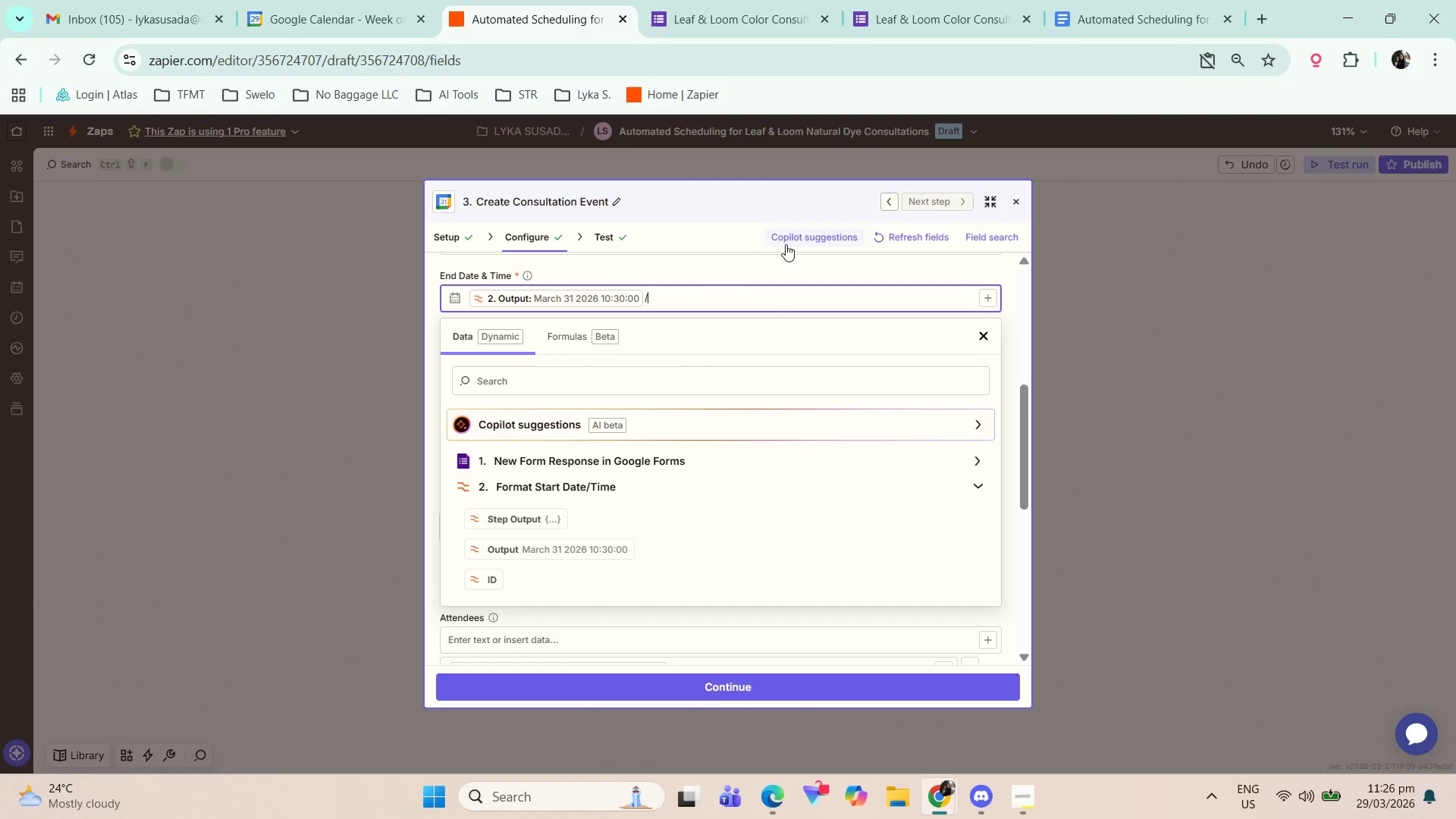 
key(Control+Space)
 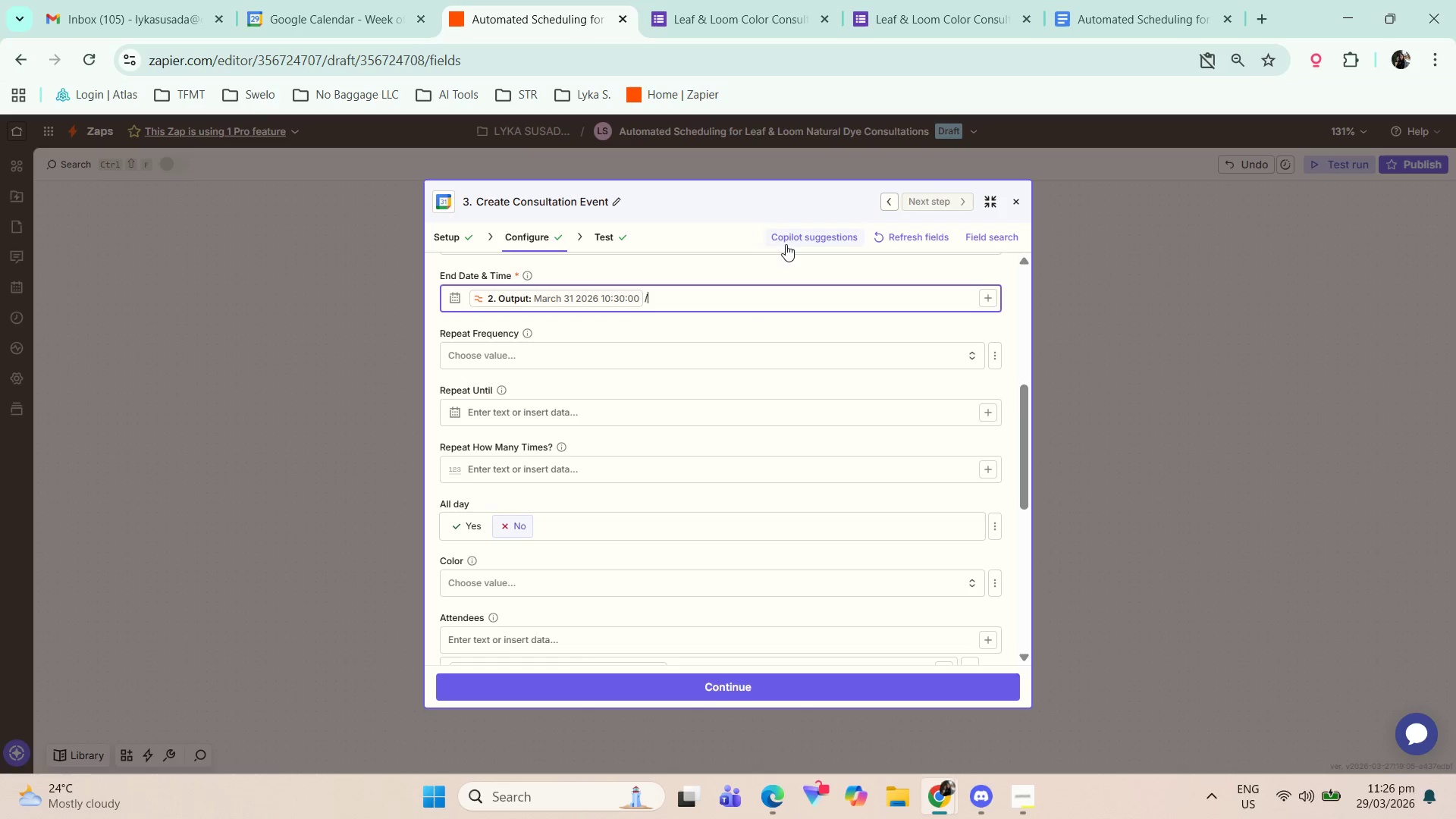 
key(Backspace)
 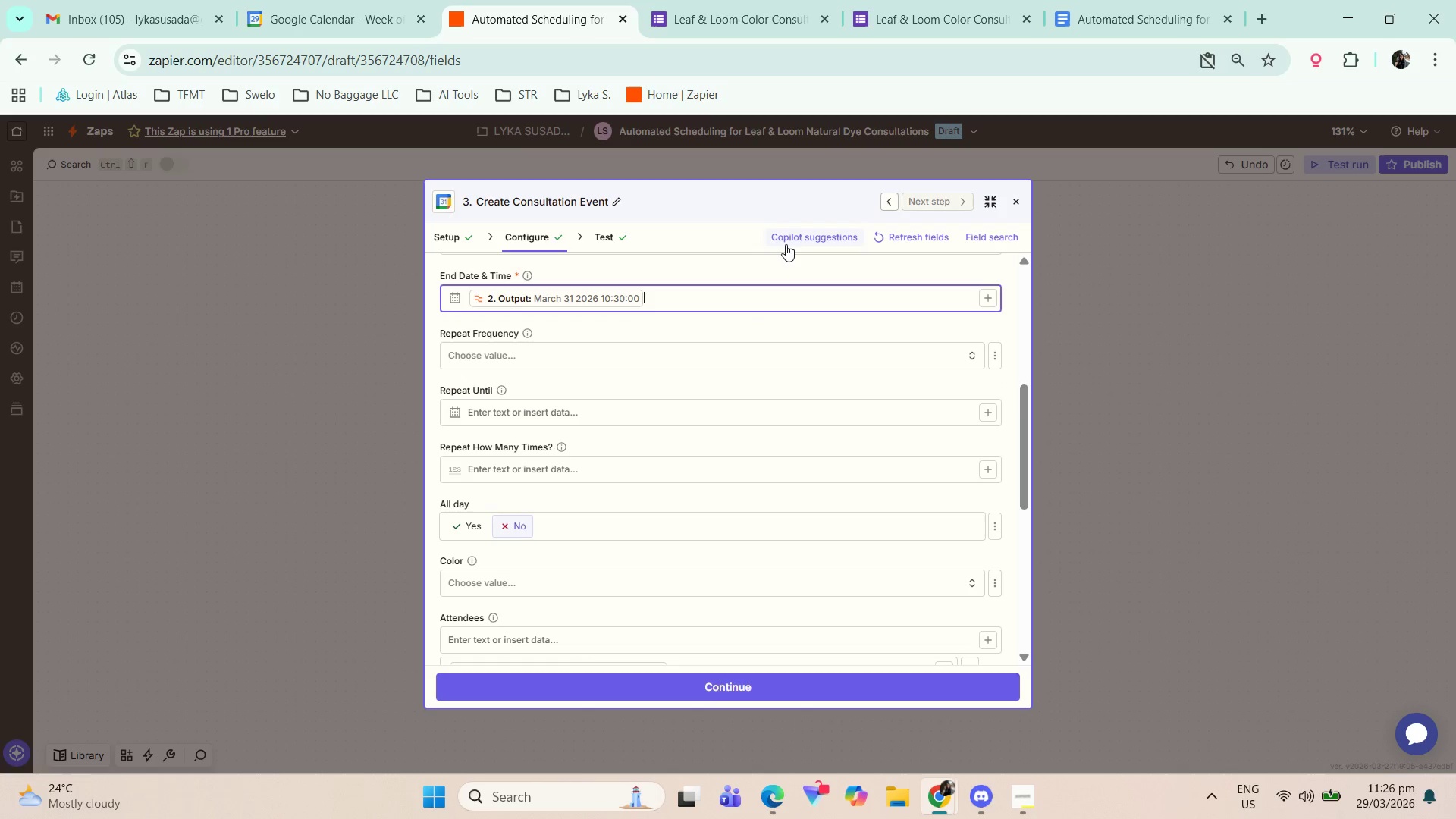 
key(Slash)
 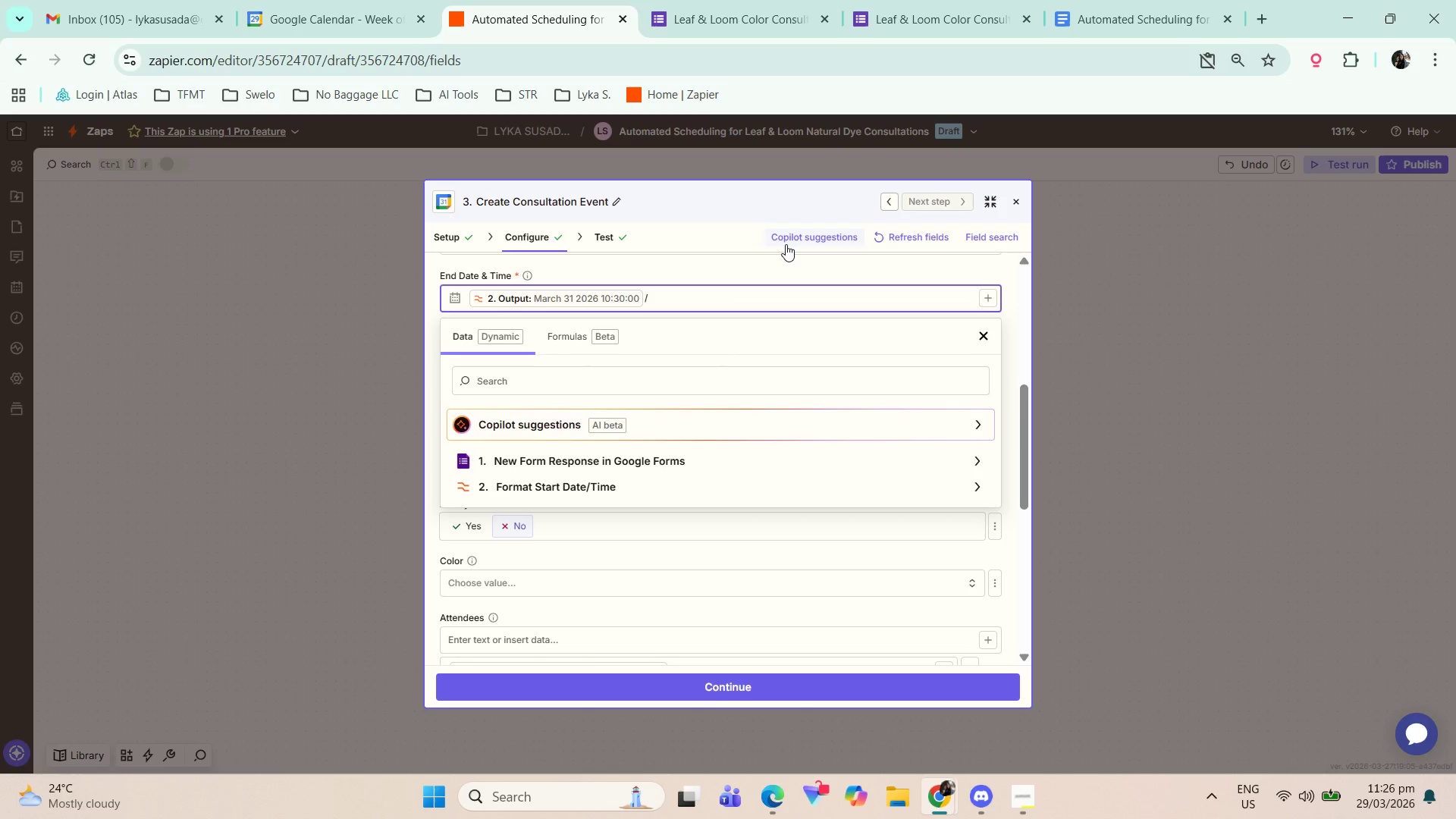 
type(mi)
key(Backspace)
type(in)
key(Backspace)
key(Backspace)
type(in)
key(Backspace)
key(Backspace)
 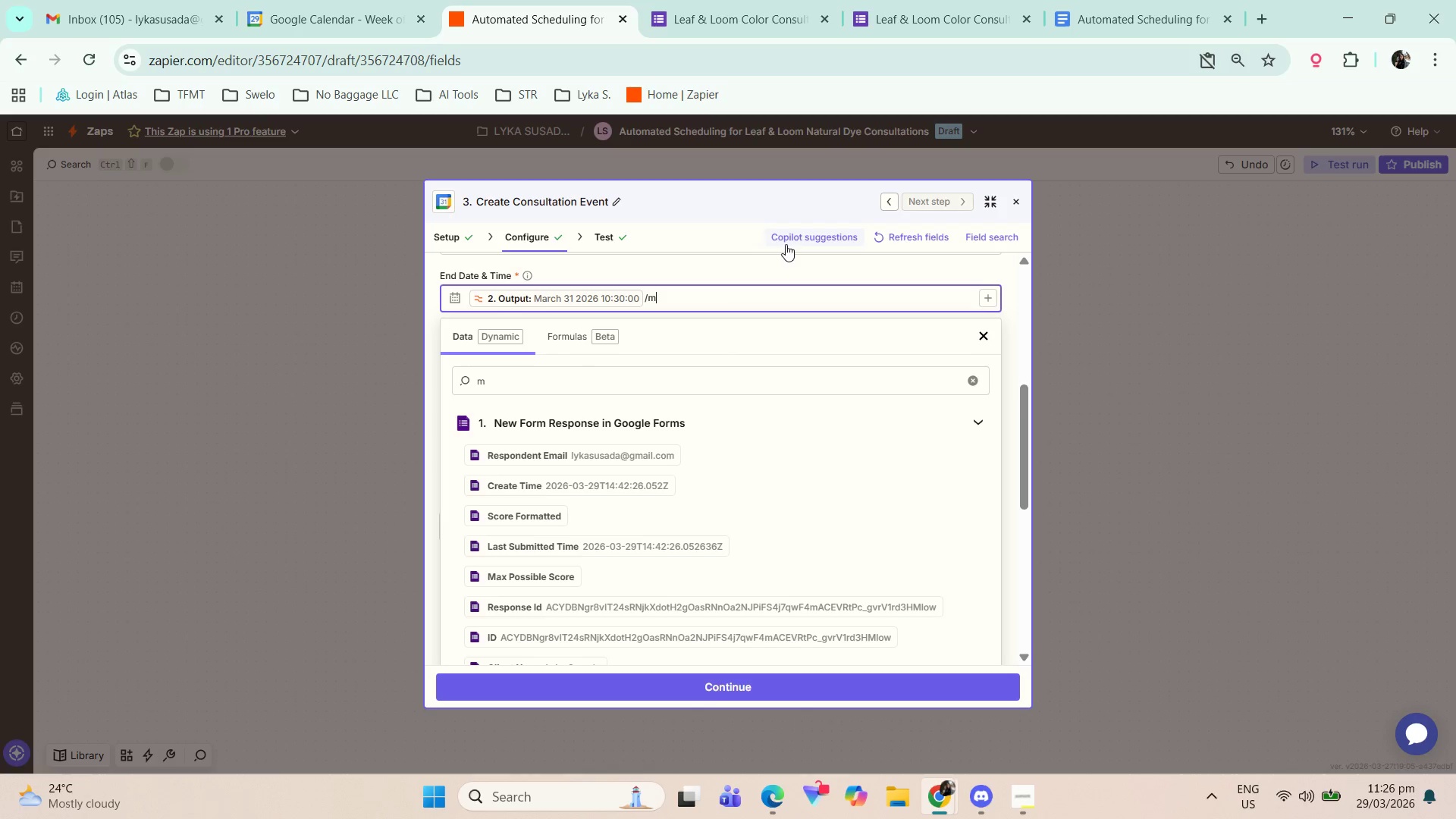 
key(Backspace)
 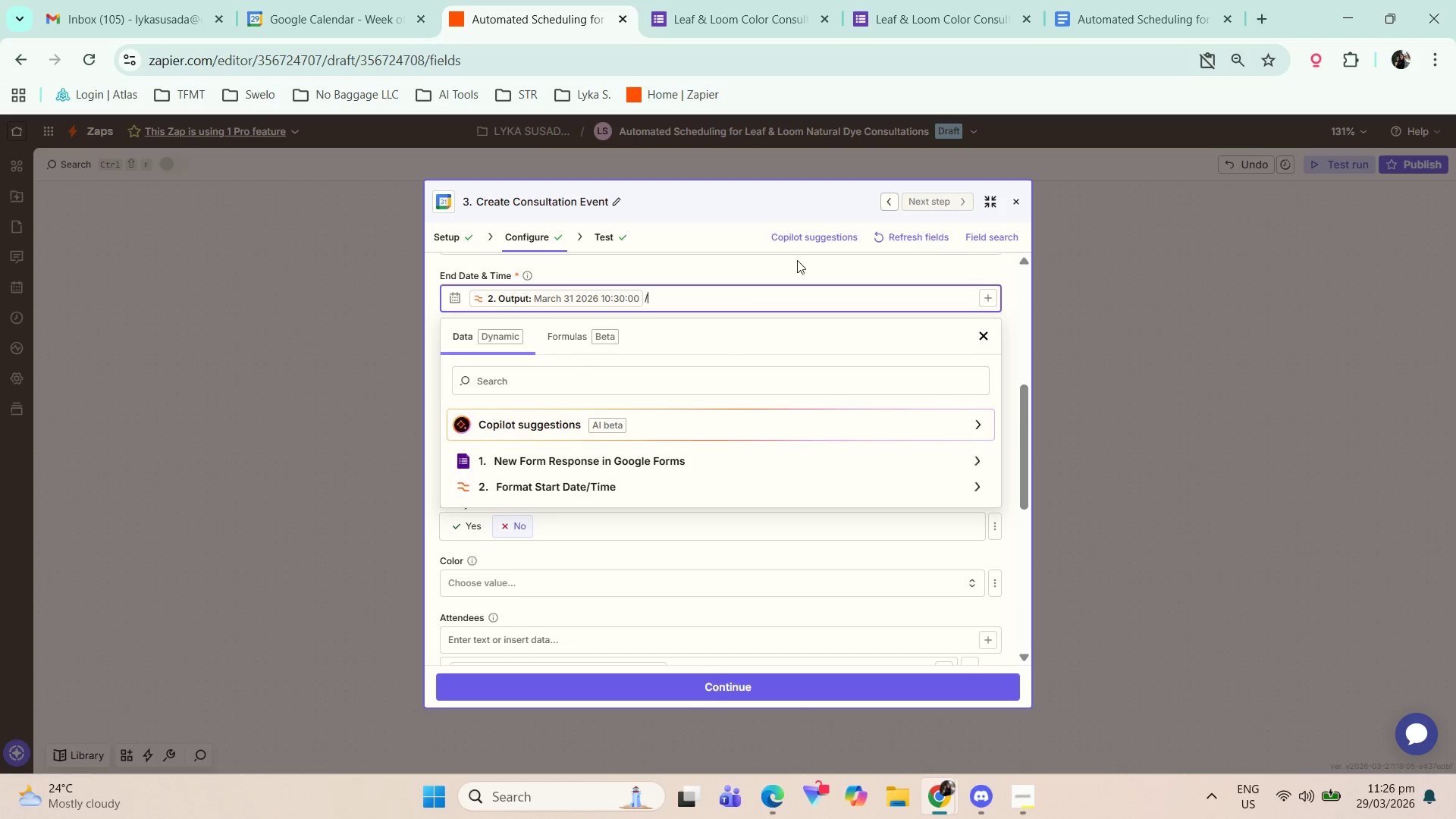 
key(Backspace)
 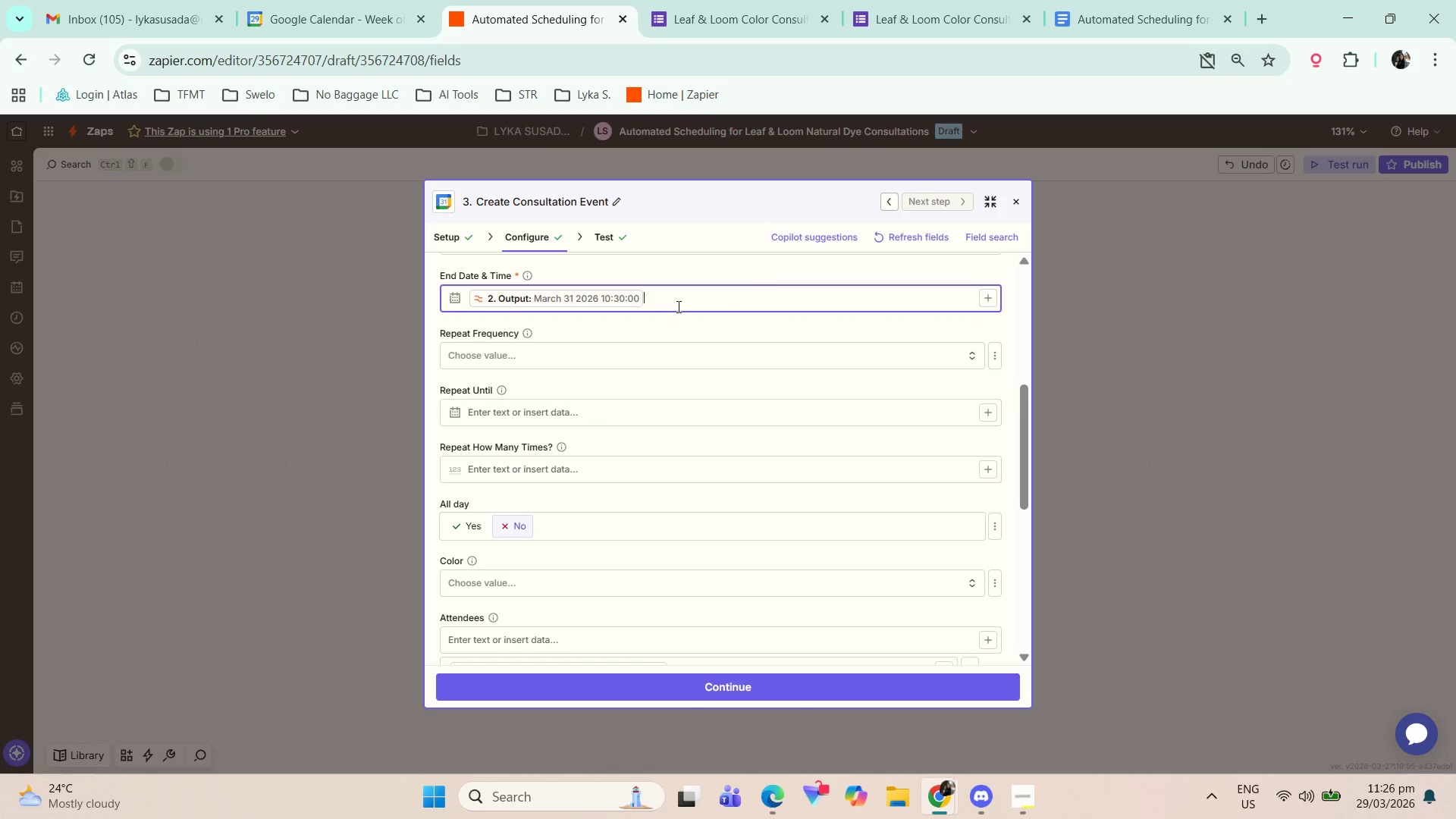 
scroll: coordinate [657, 401], scroll_direction: up, amount: 2.0
 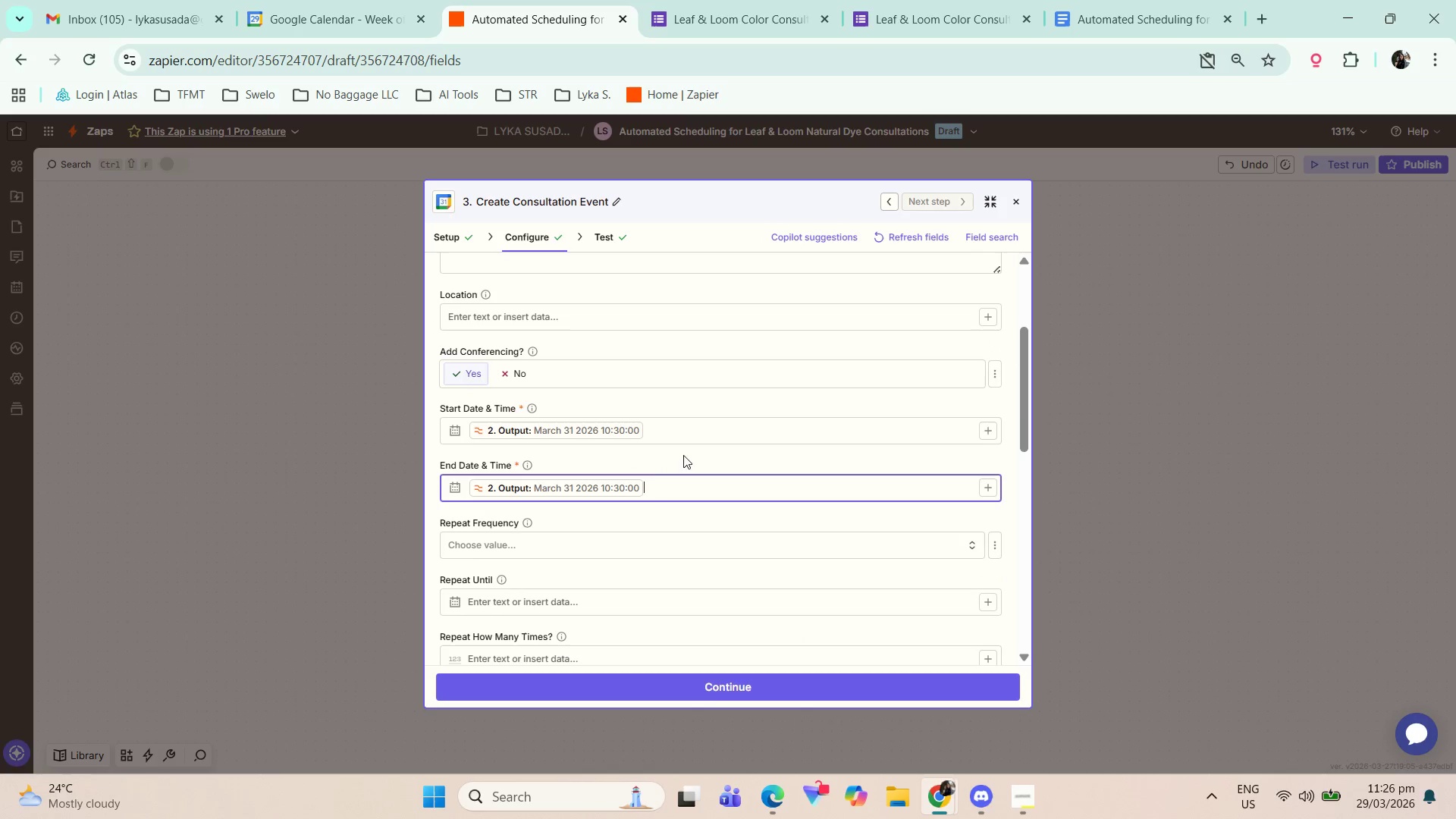 
left_click([692, 437])
 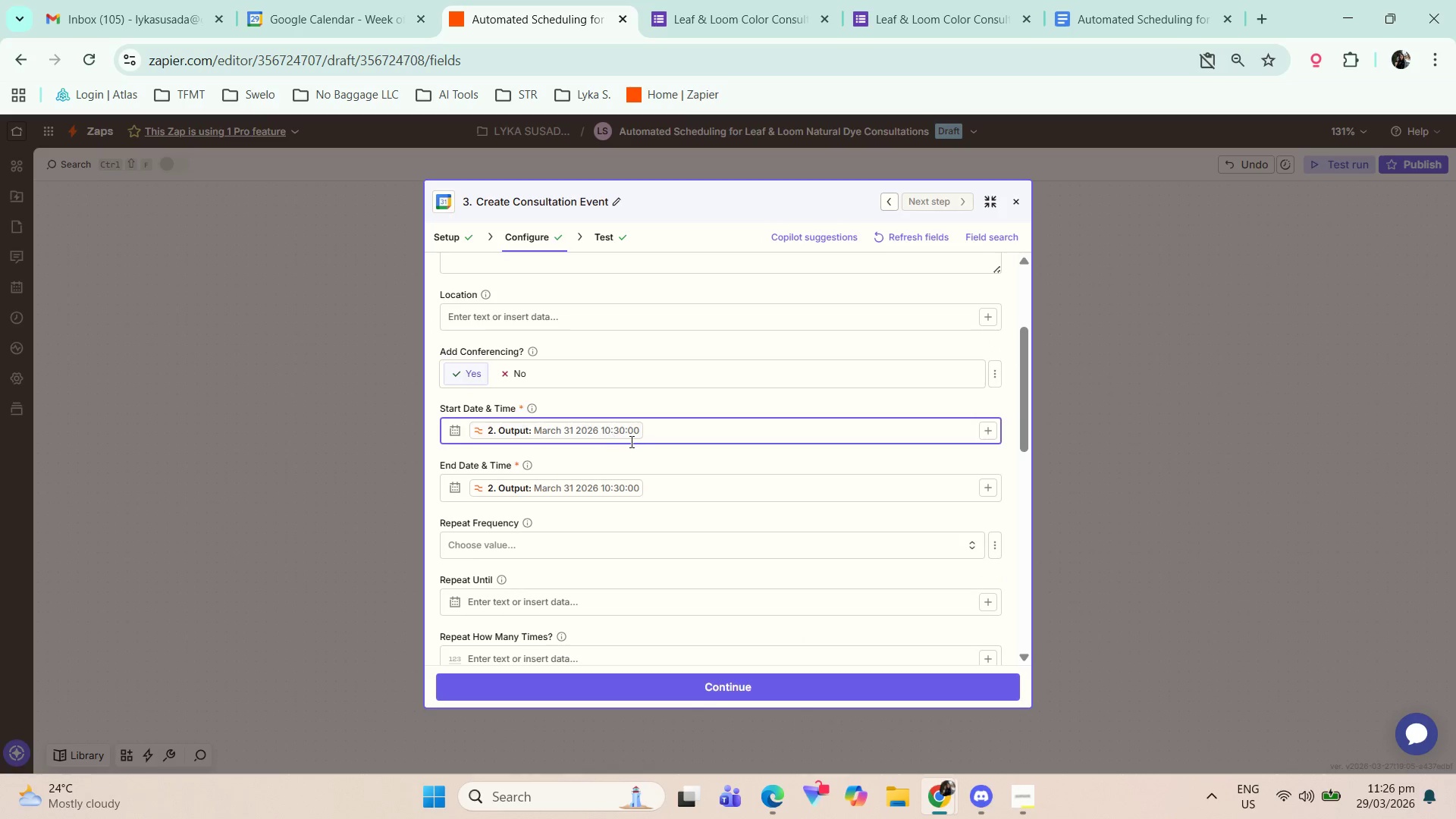 
left_click([617, 428])
 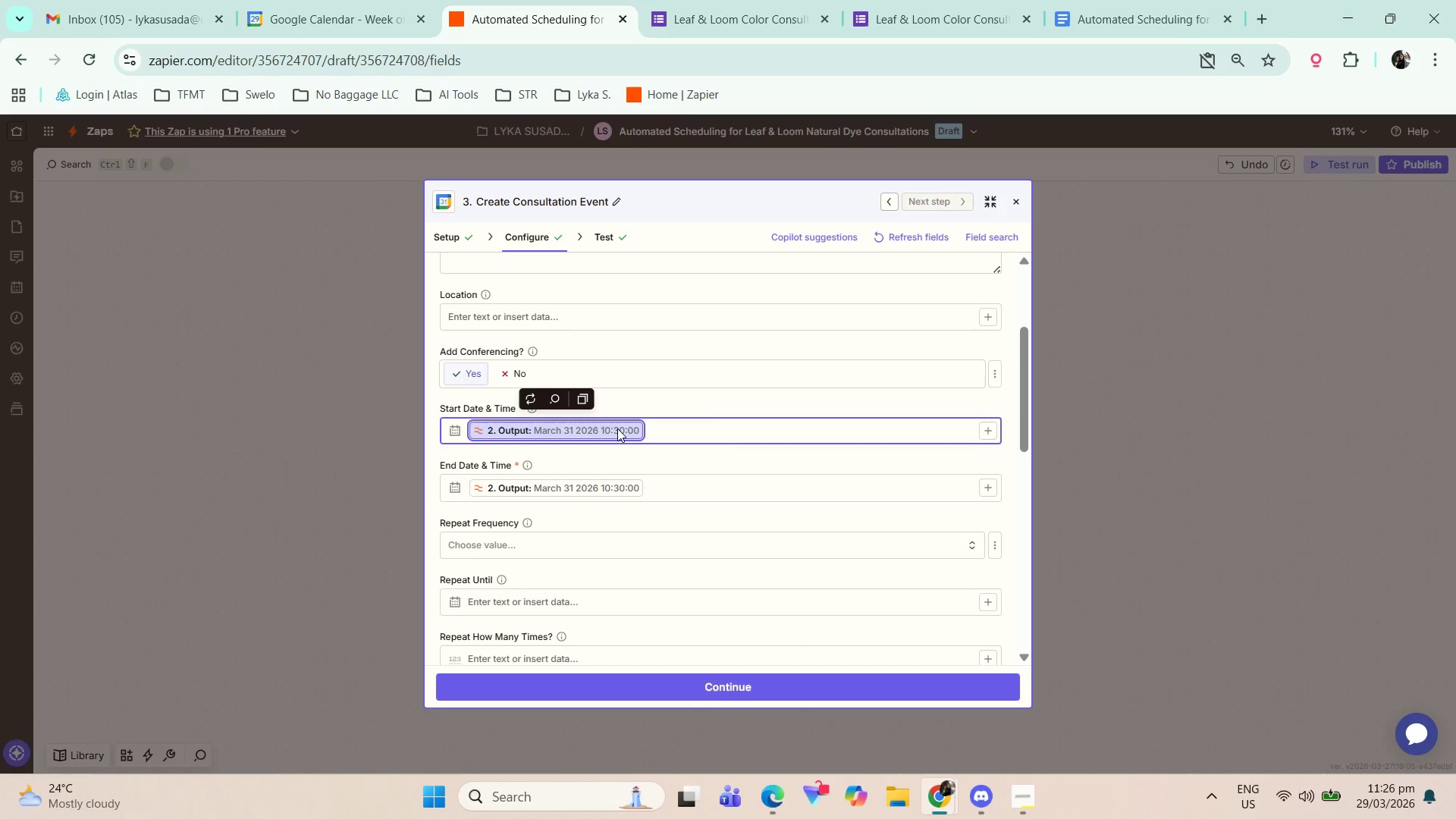 
left_click([714, 428])
 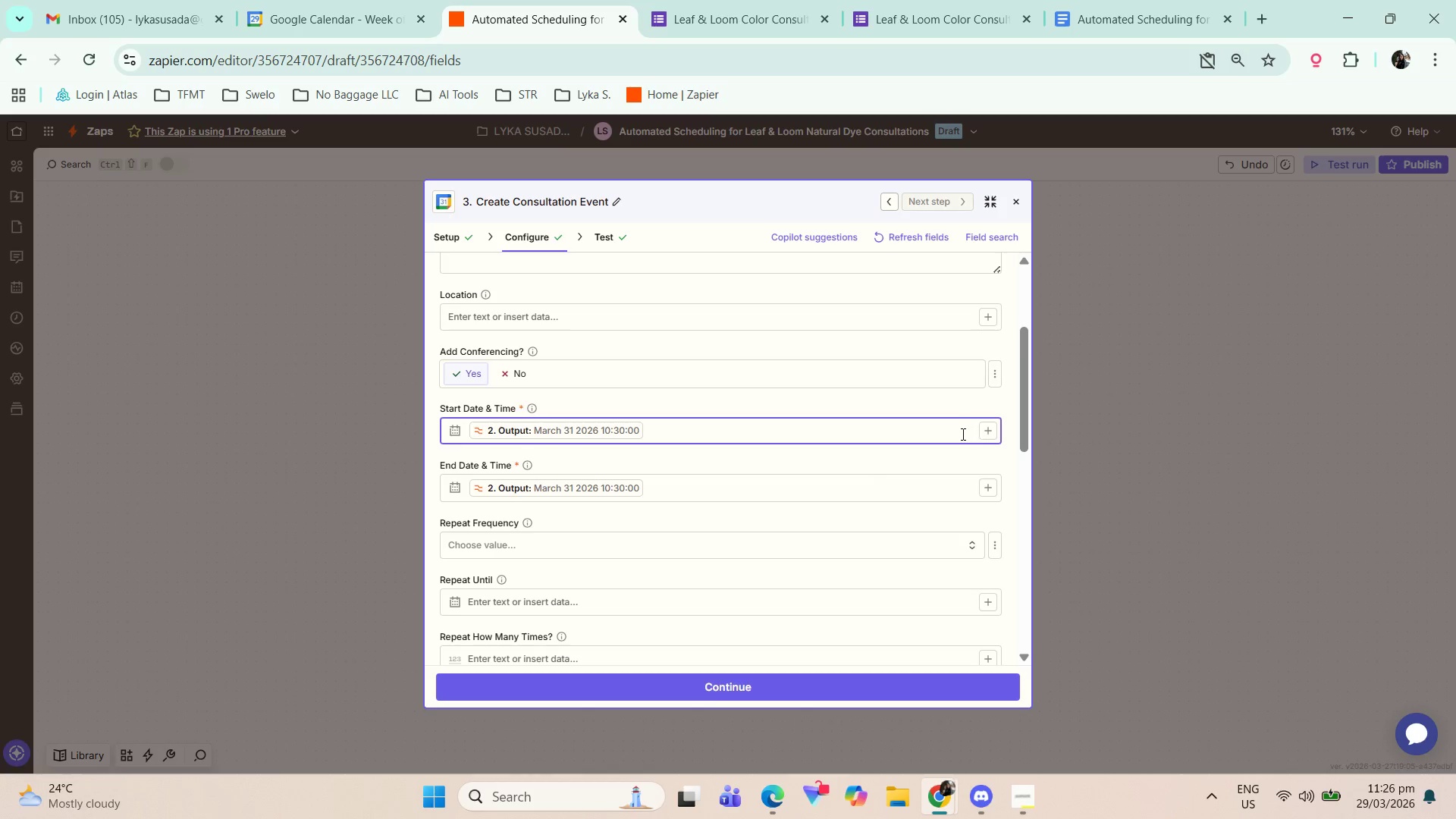 
wait(5.22)
 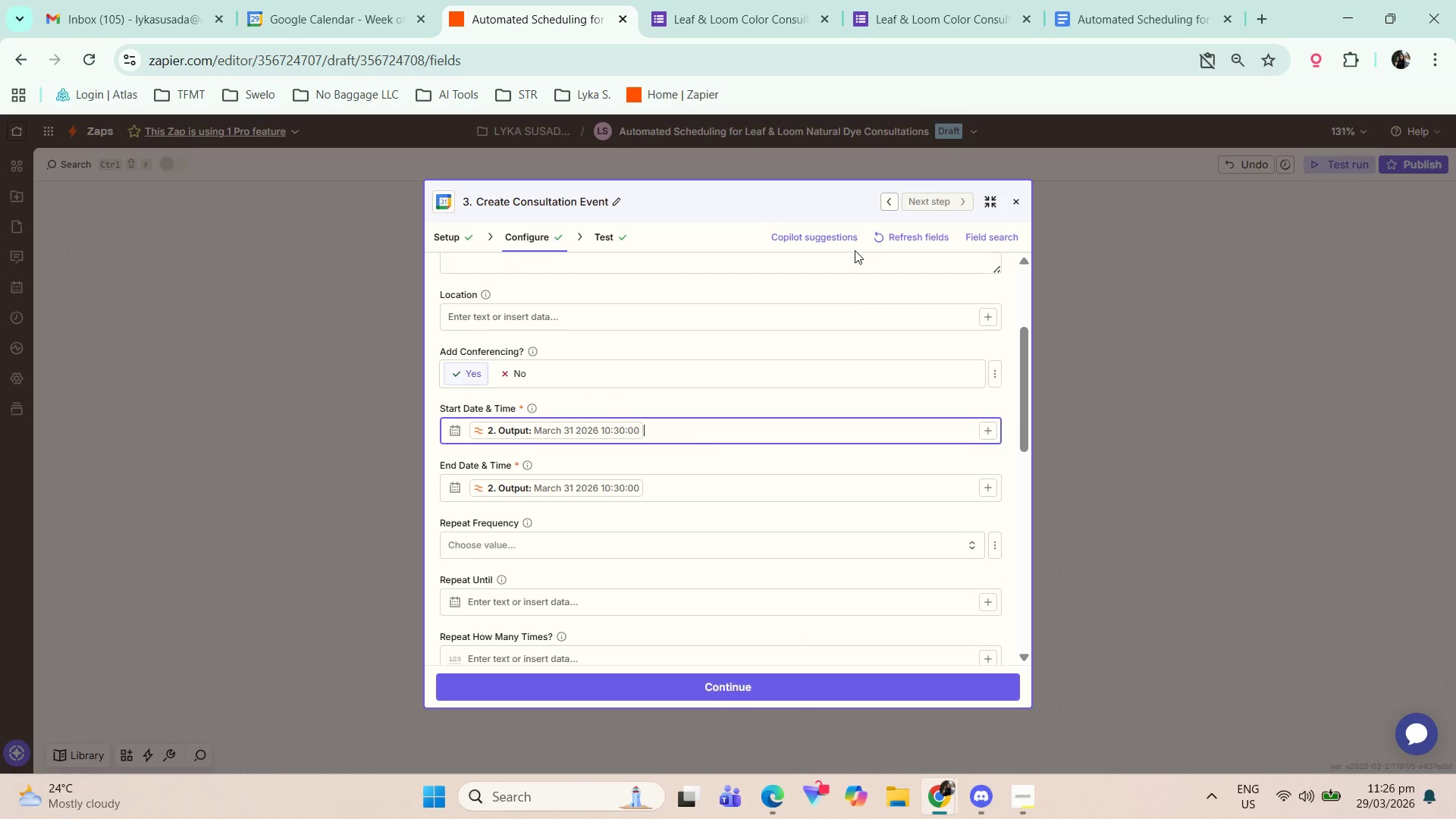 
left_click([704, 0])
 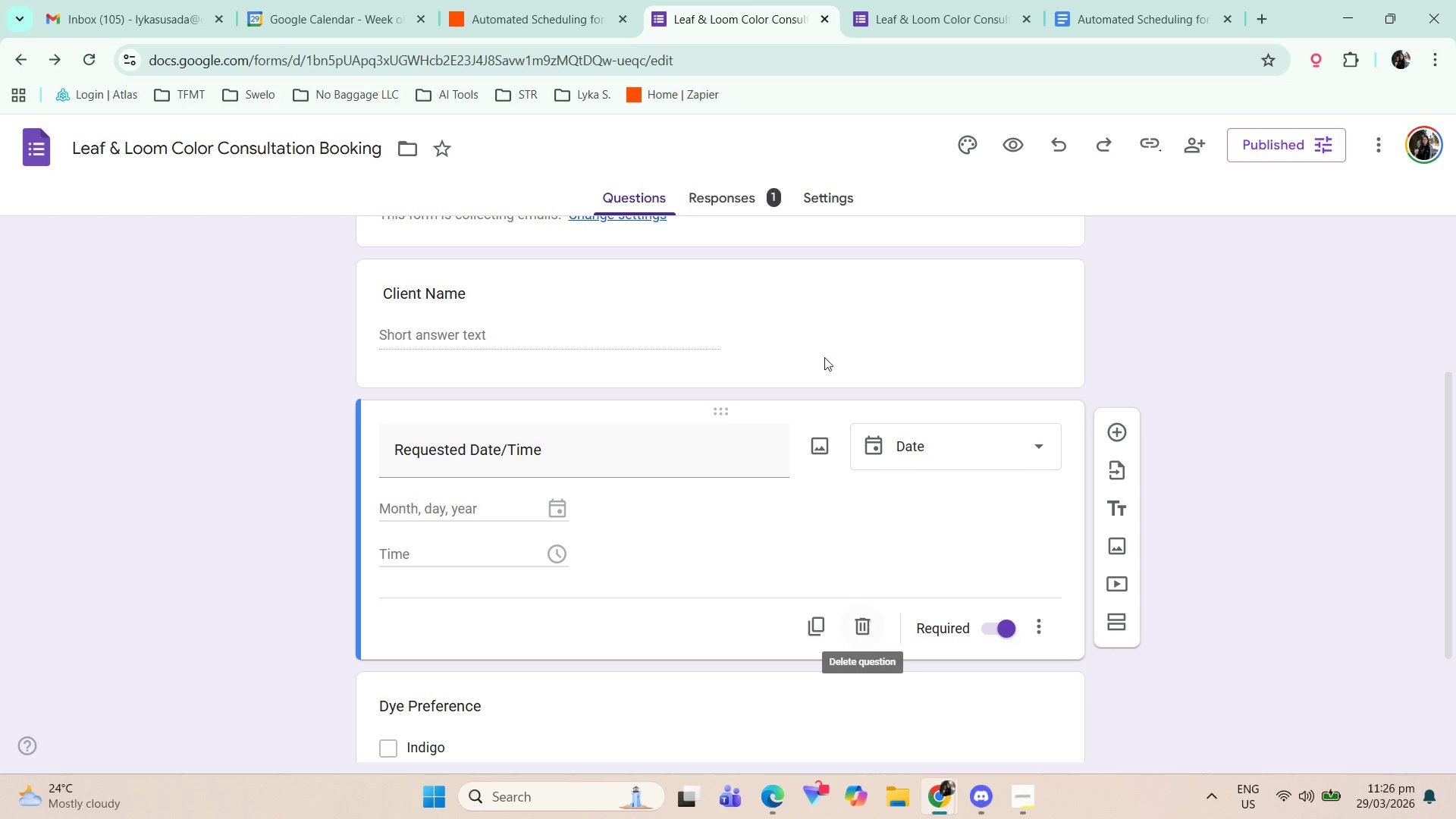 
left_click([576, 0])
 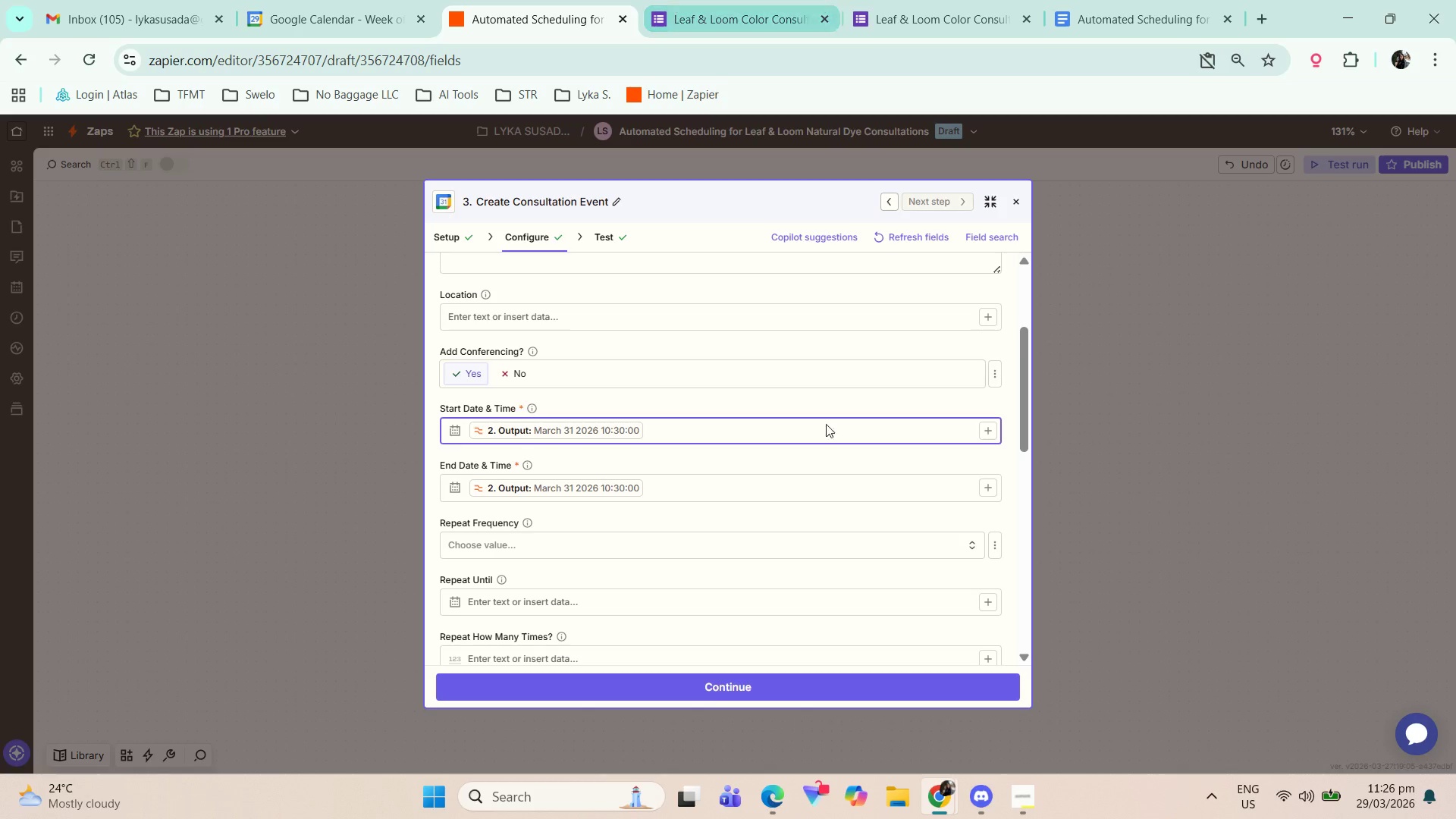 
scroll: coordinate [824, 419], scroll_direction: up, amount: 3.0
 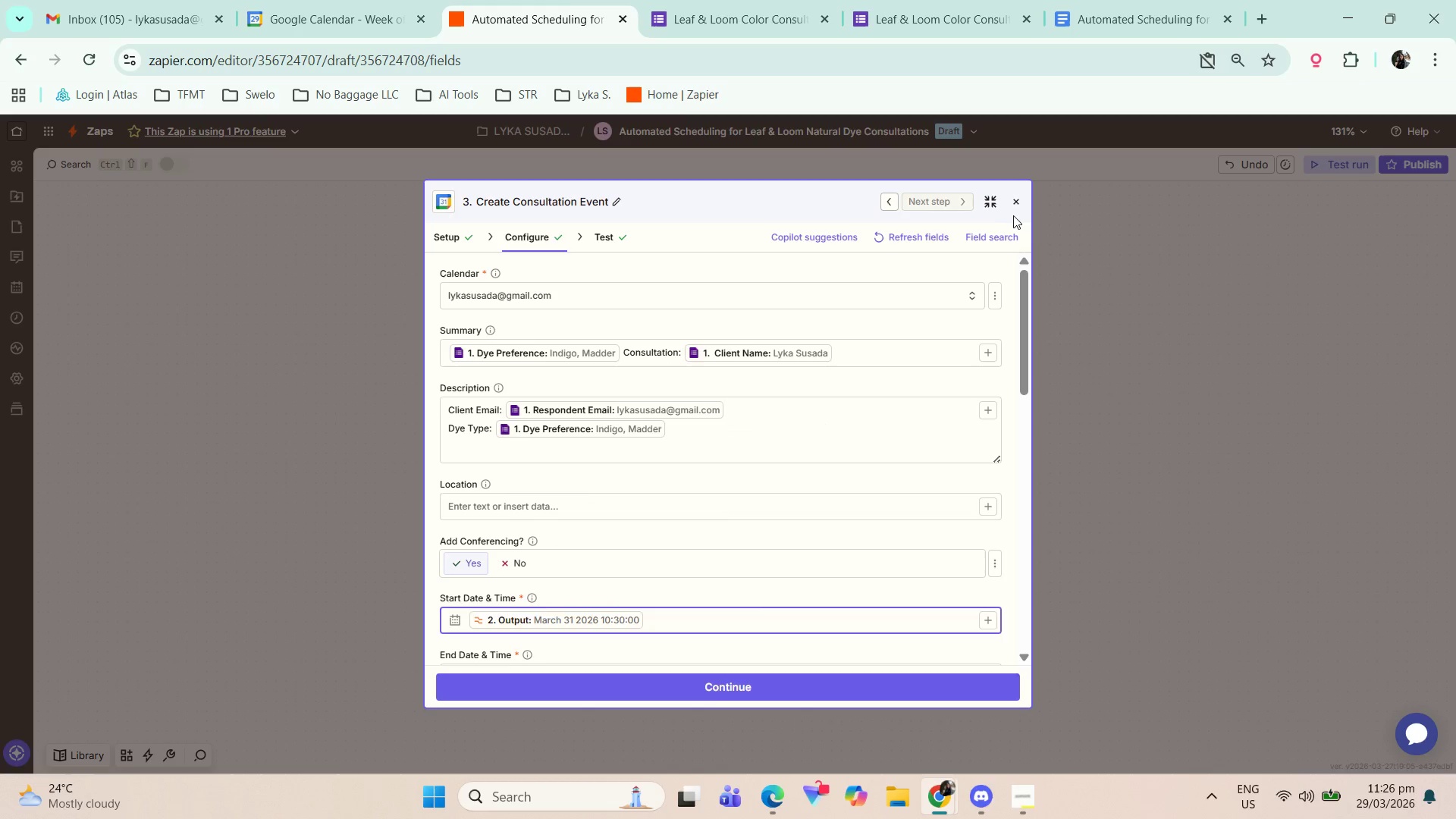 
double_click([1013, 205])
 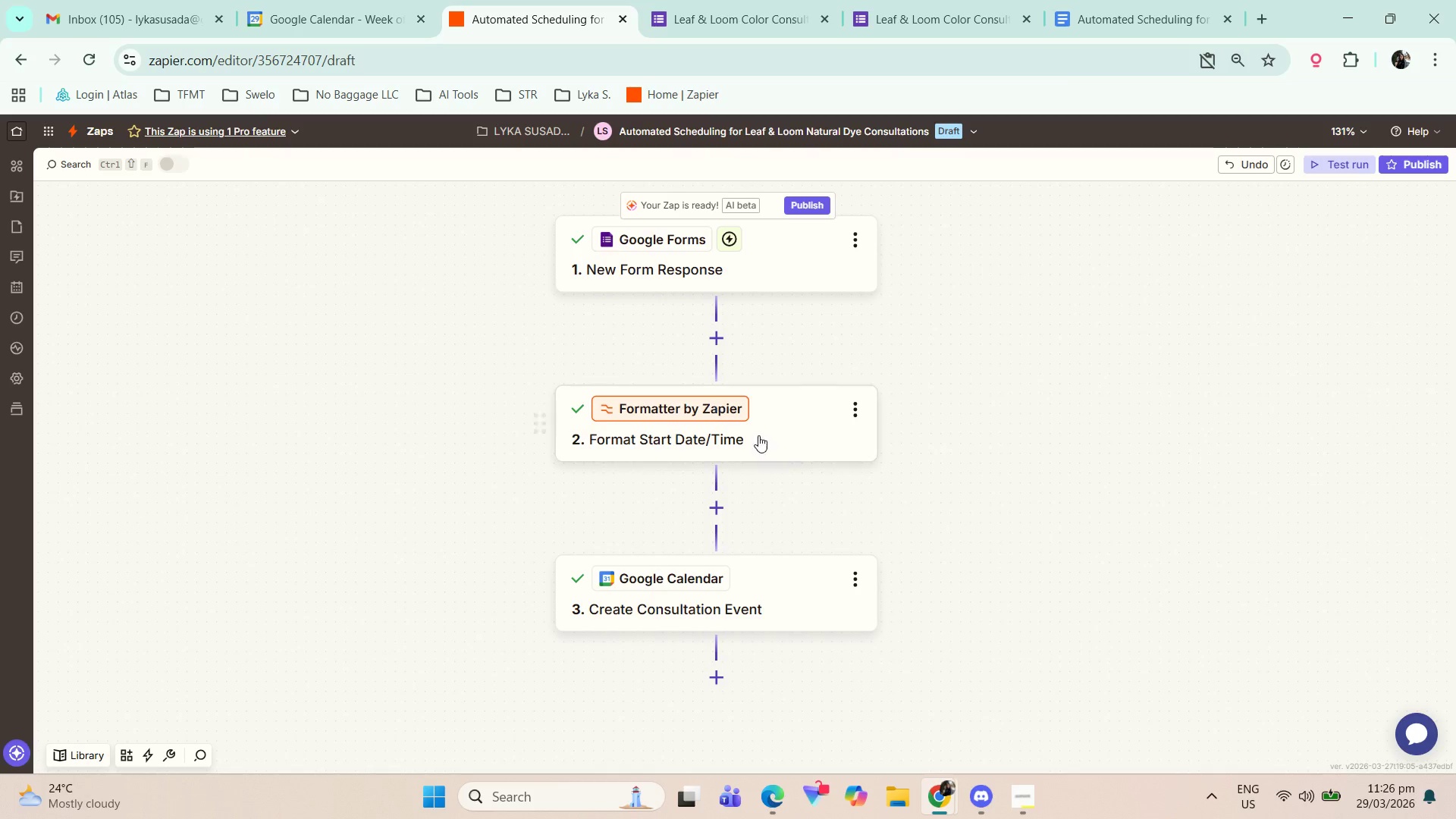 
left_click([778, 427])
 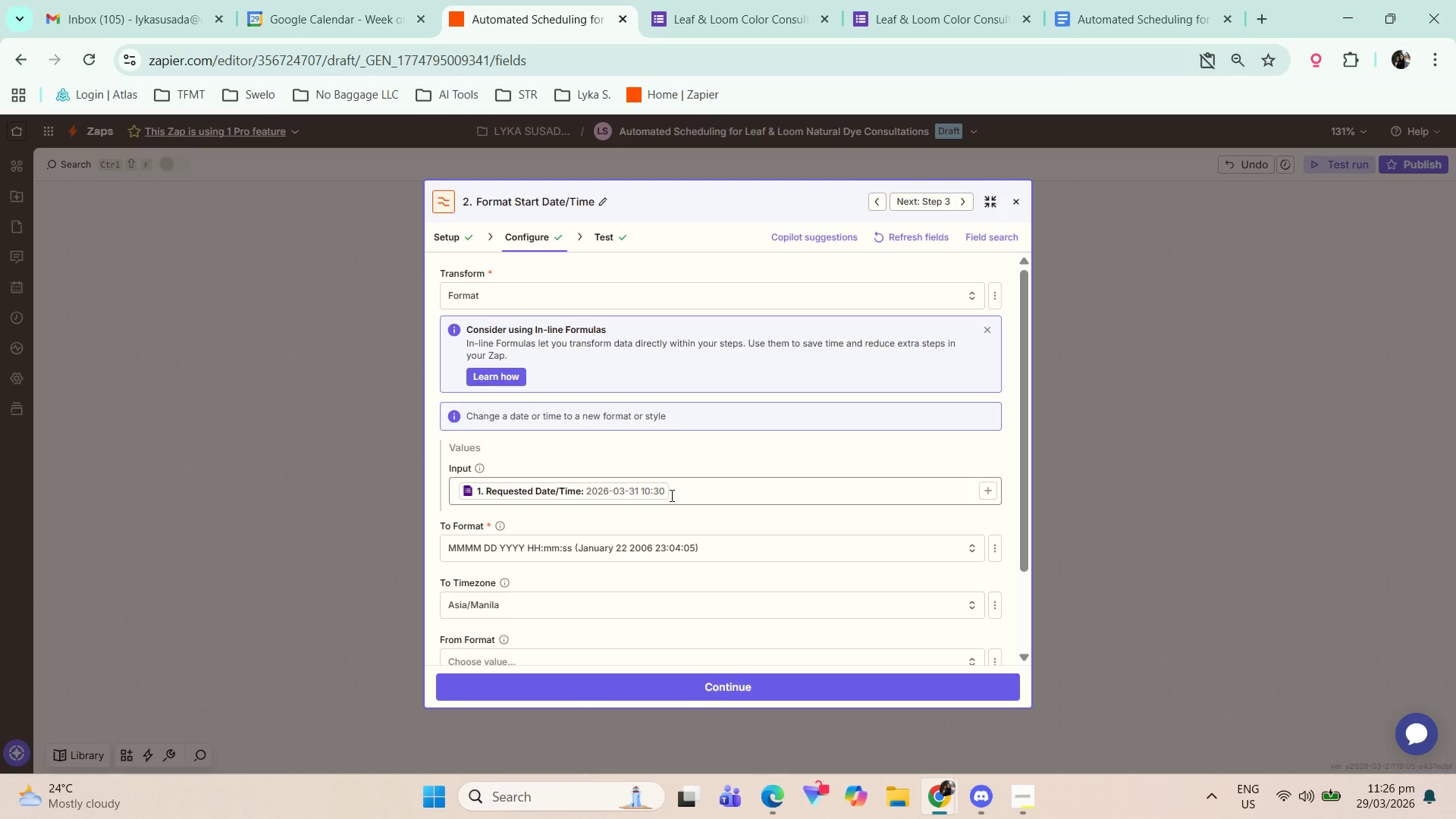 
wait(5.59)
 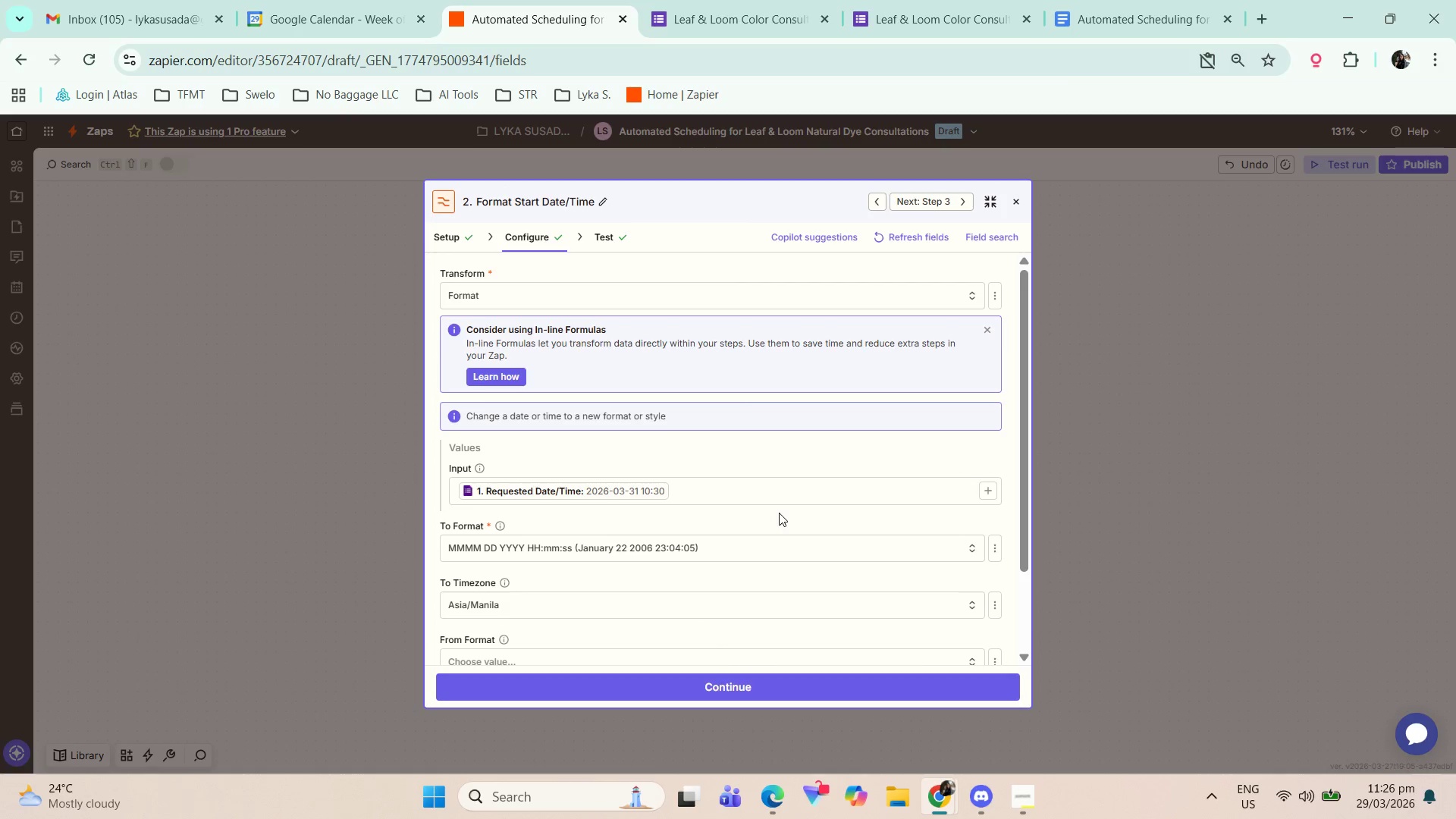 
triple_click([658, 497])
 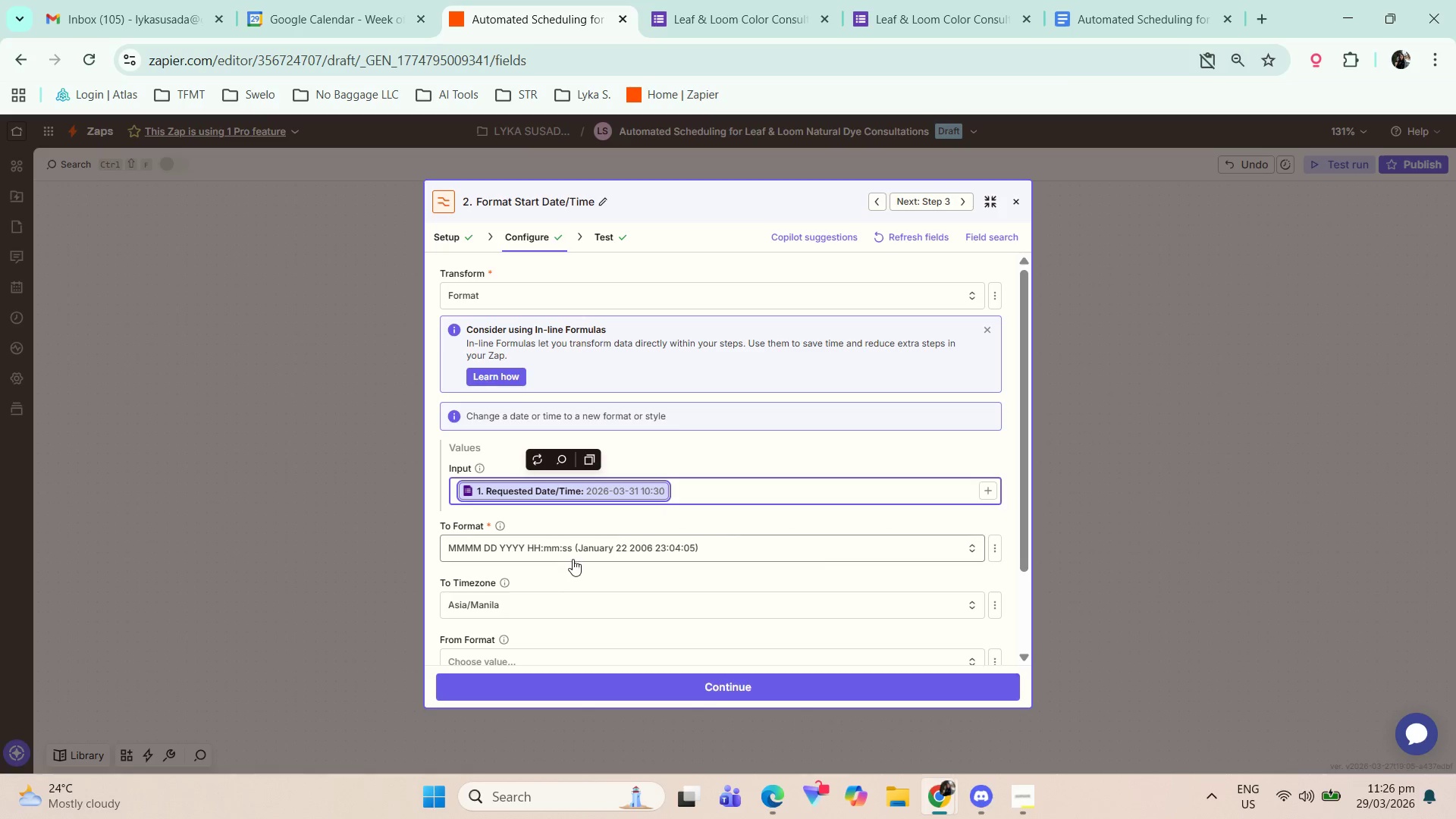 
wait(12.45)
 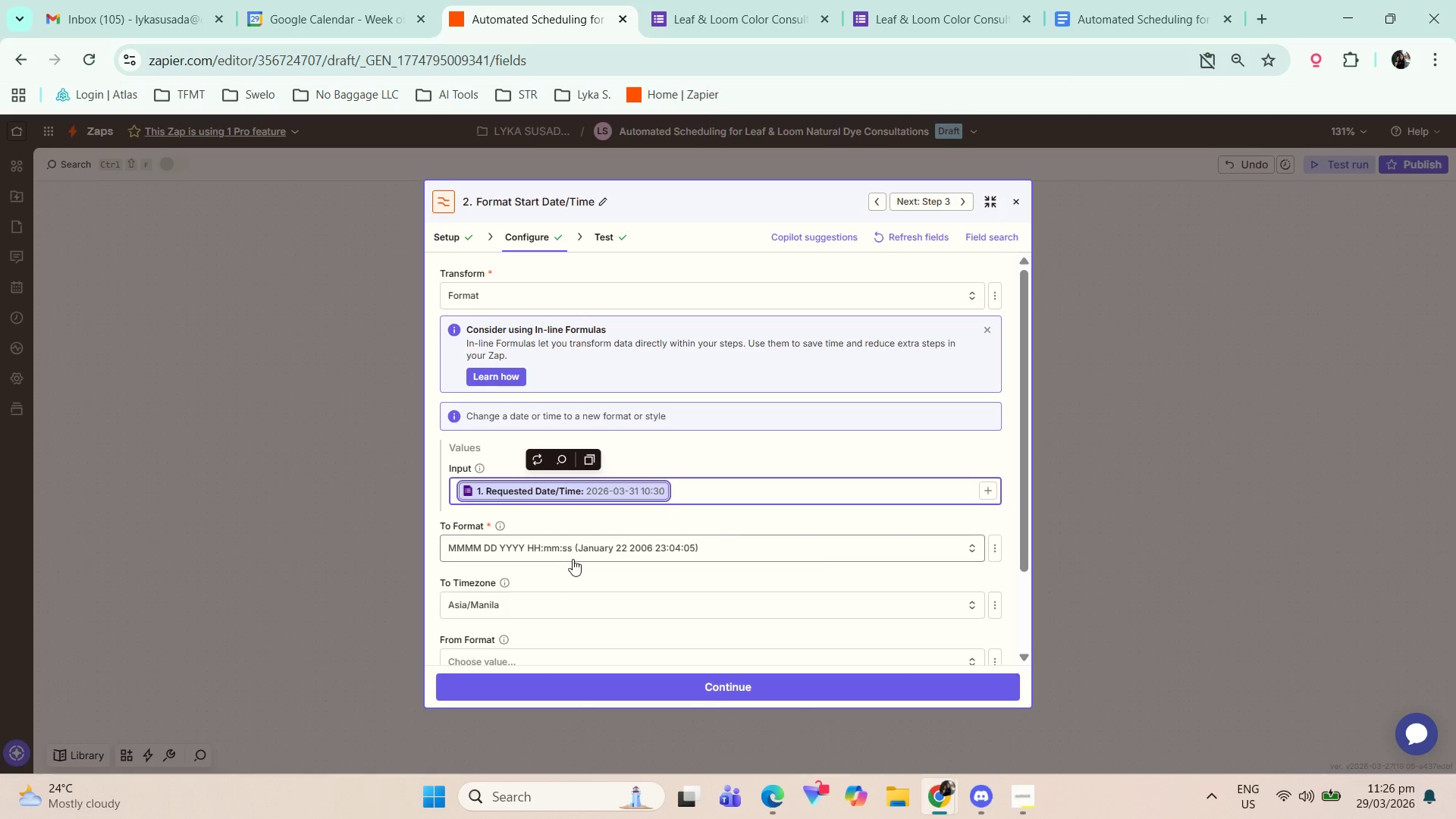 
left_click([734, 554])
 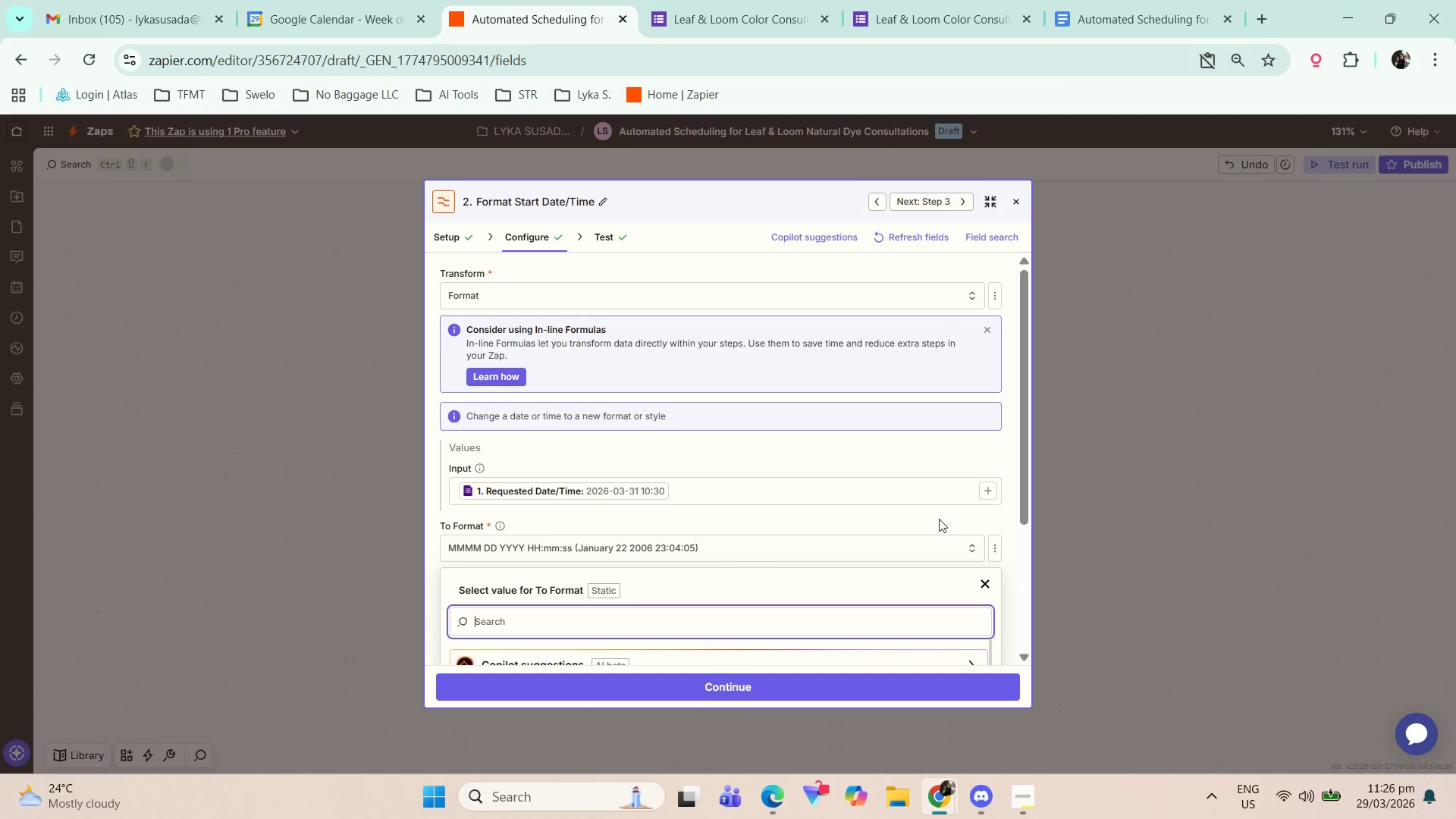 
scroll: coordinate [664, 548], scroll_direction: down, amount: 3.0
 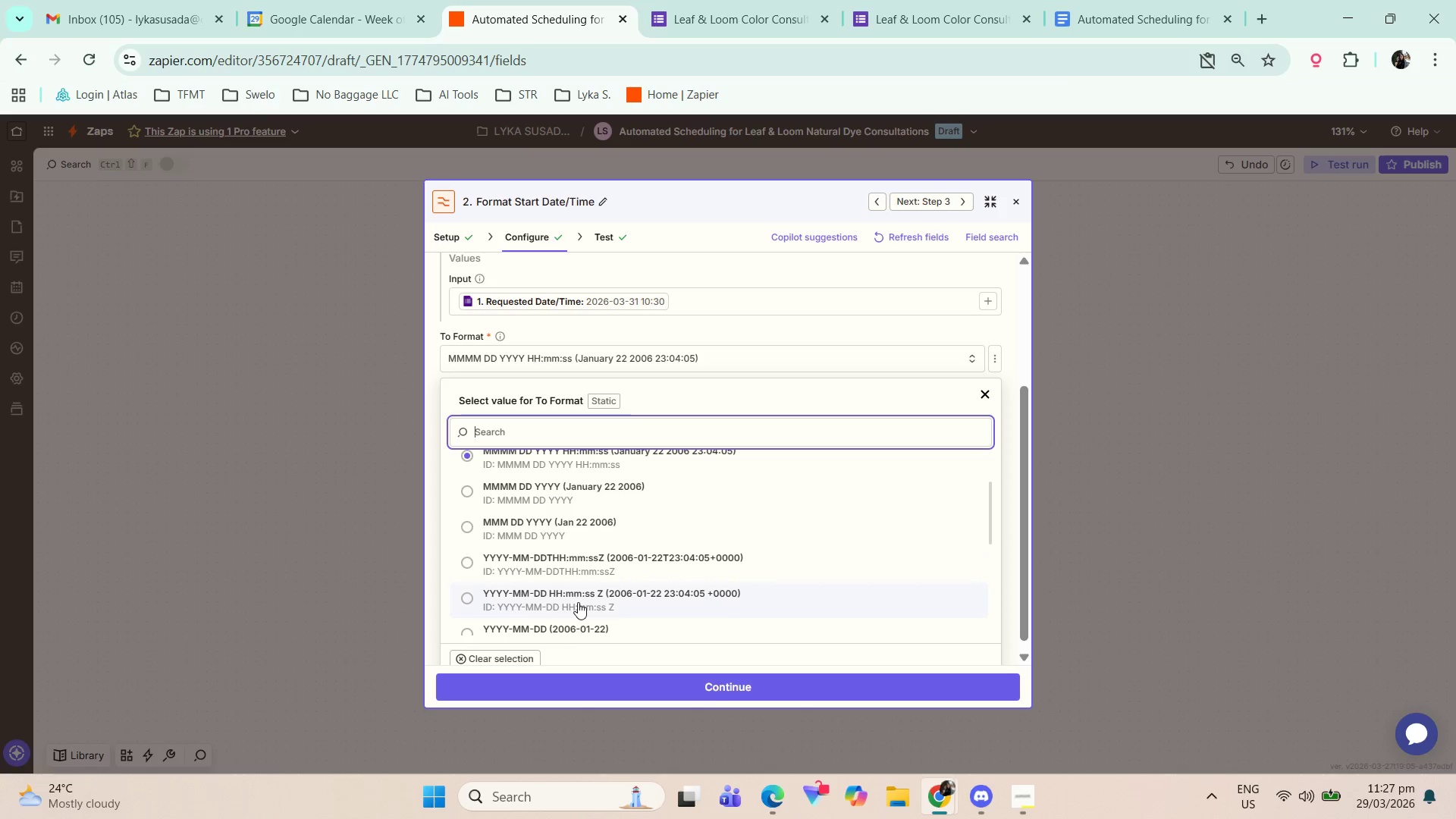 
wait(11.33)
 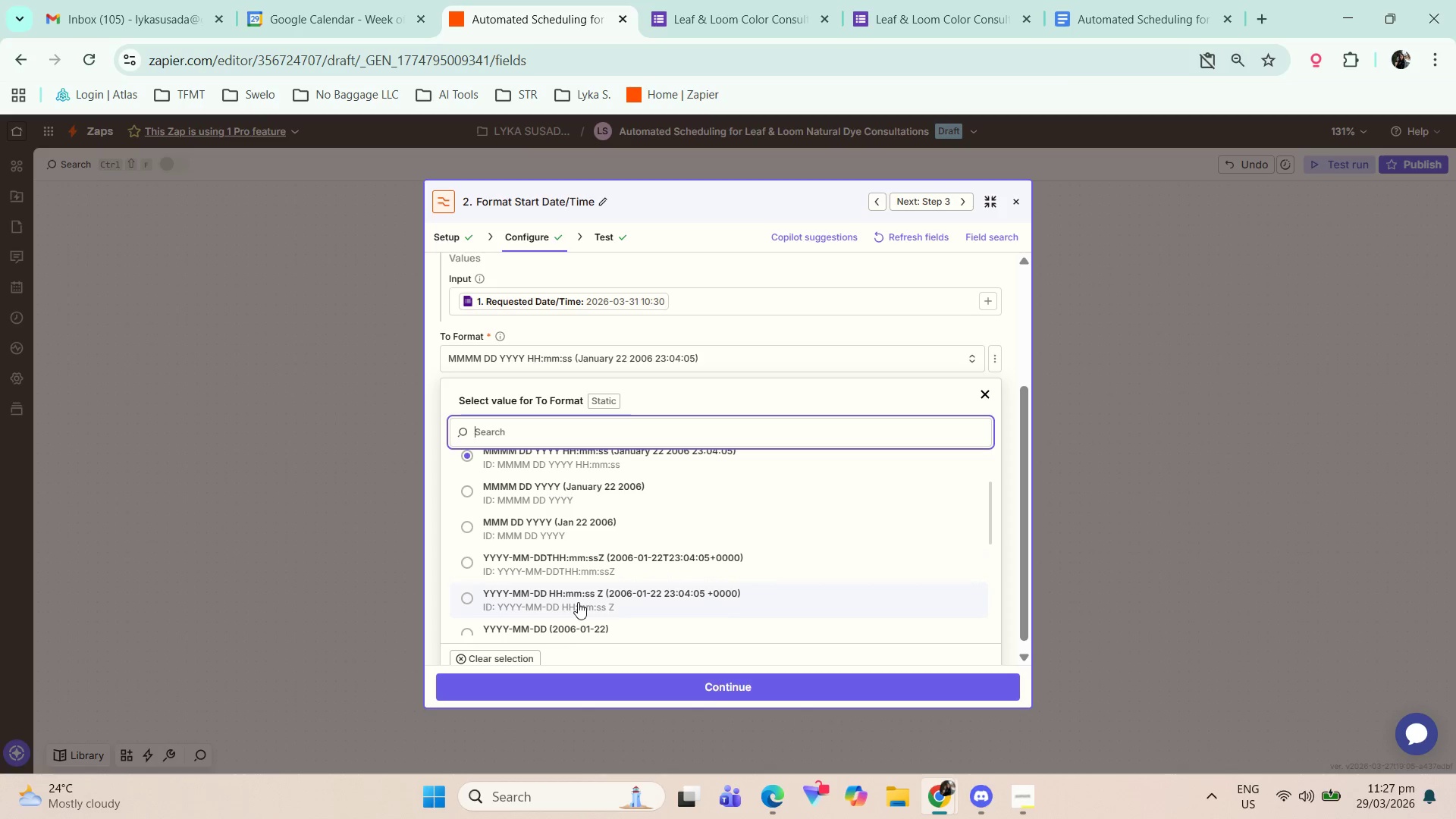 
left_click([578, 603])
 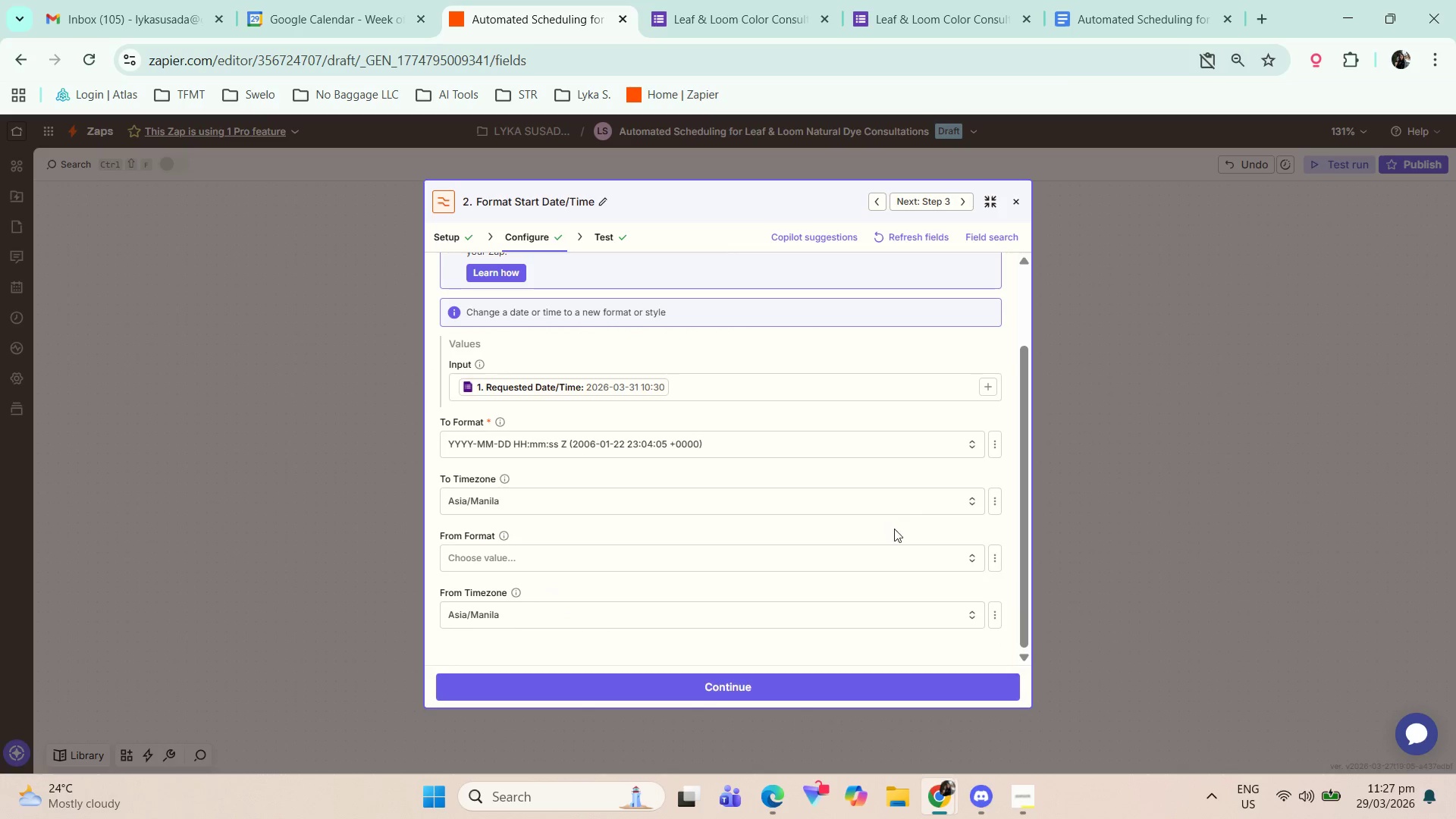 
left_click([878, 678])
 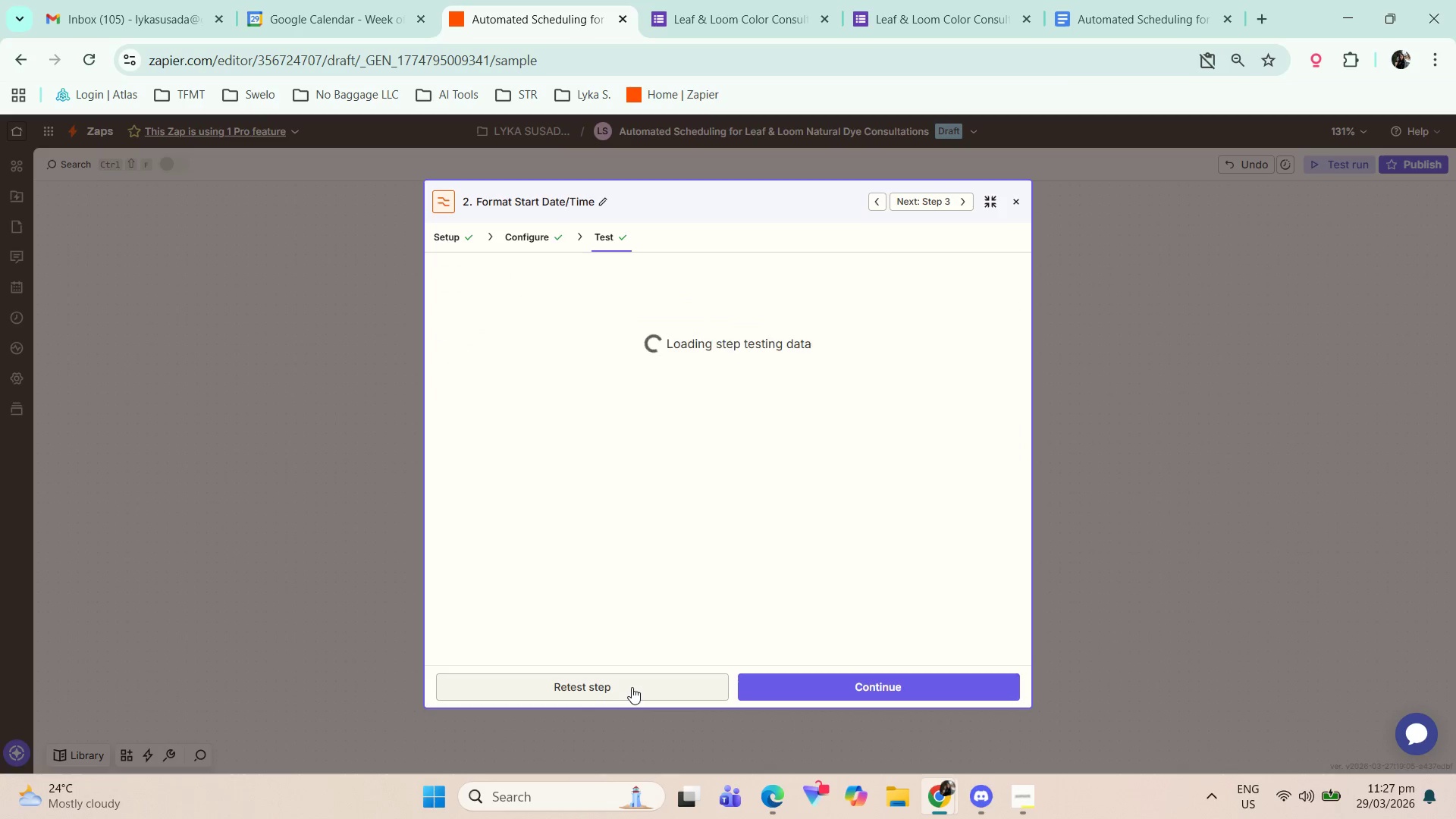 
left_click([628, 688])
 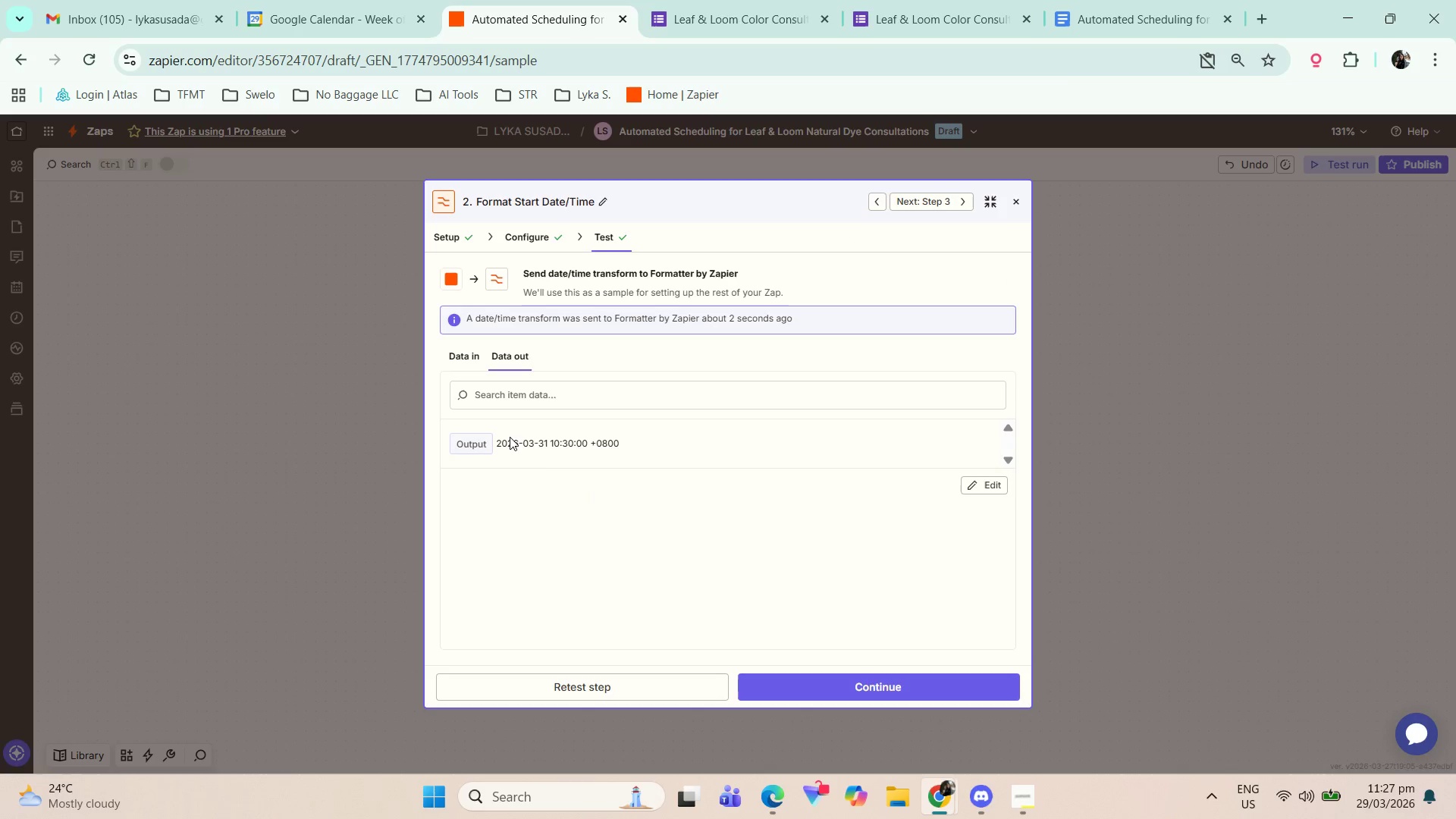 
wait(6.41)
 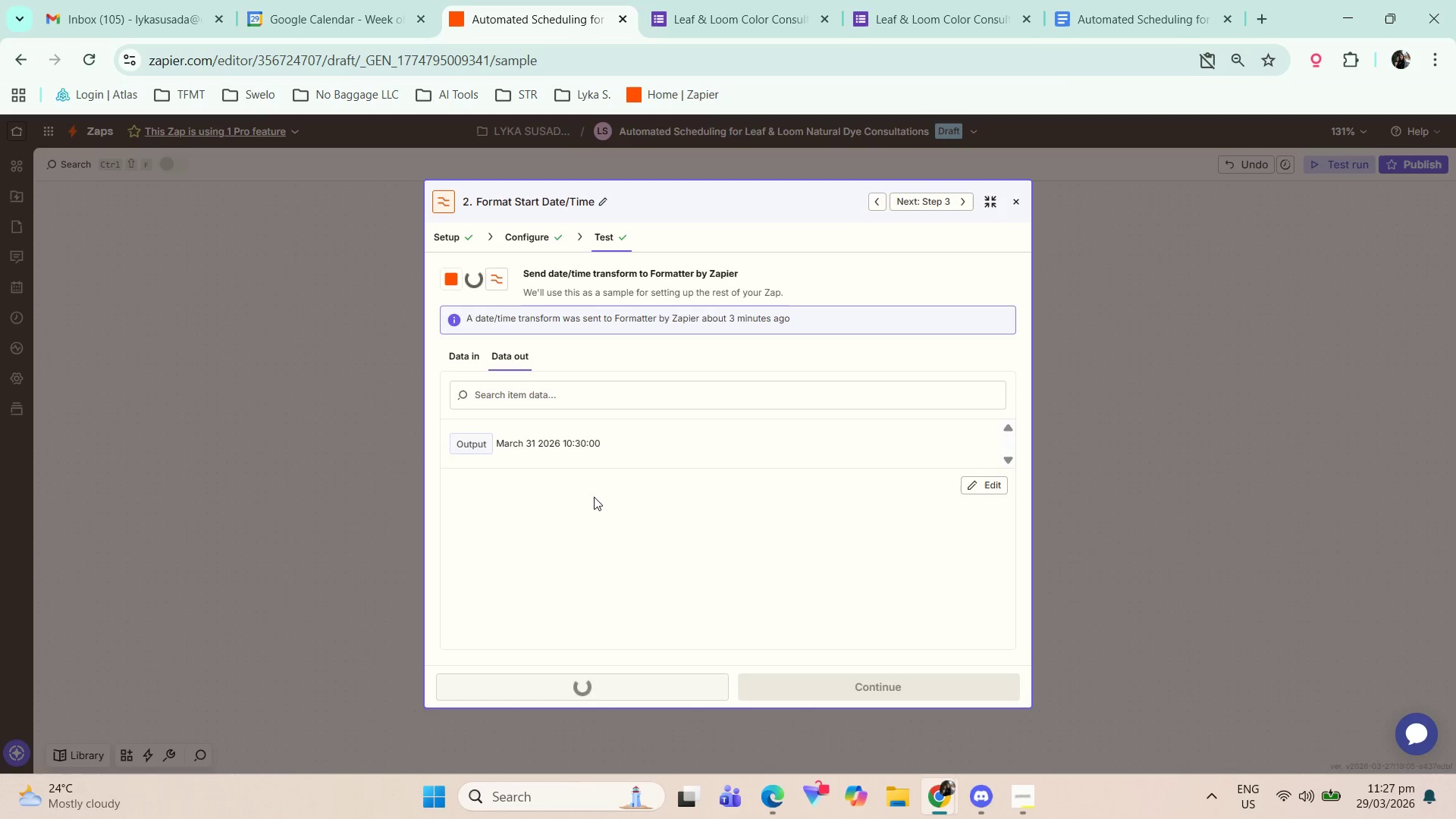 
left_click([816, 687])
 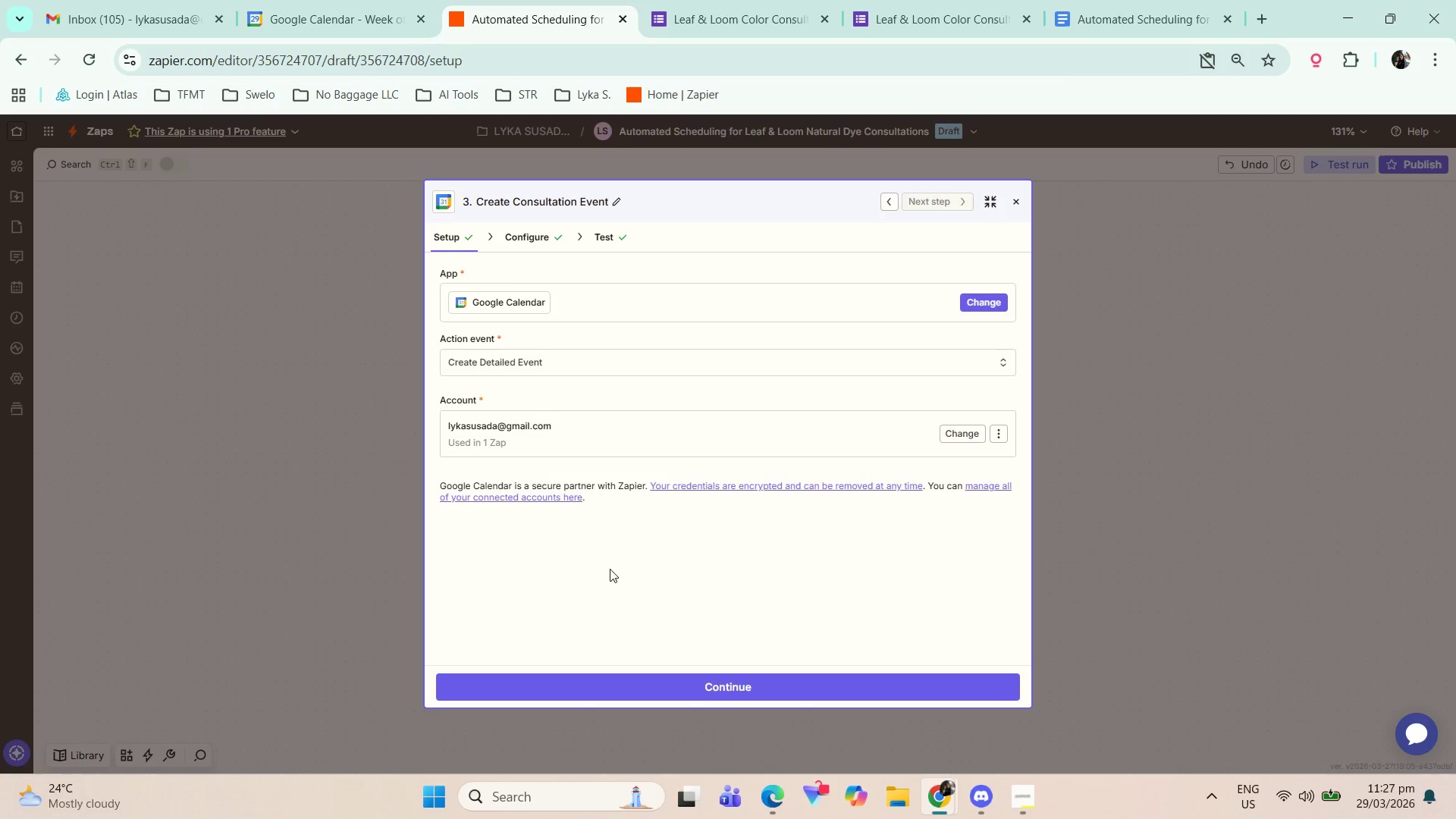 
left_click([626, 689])
 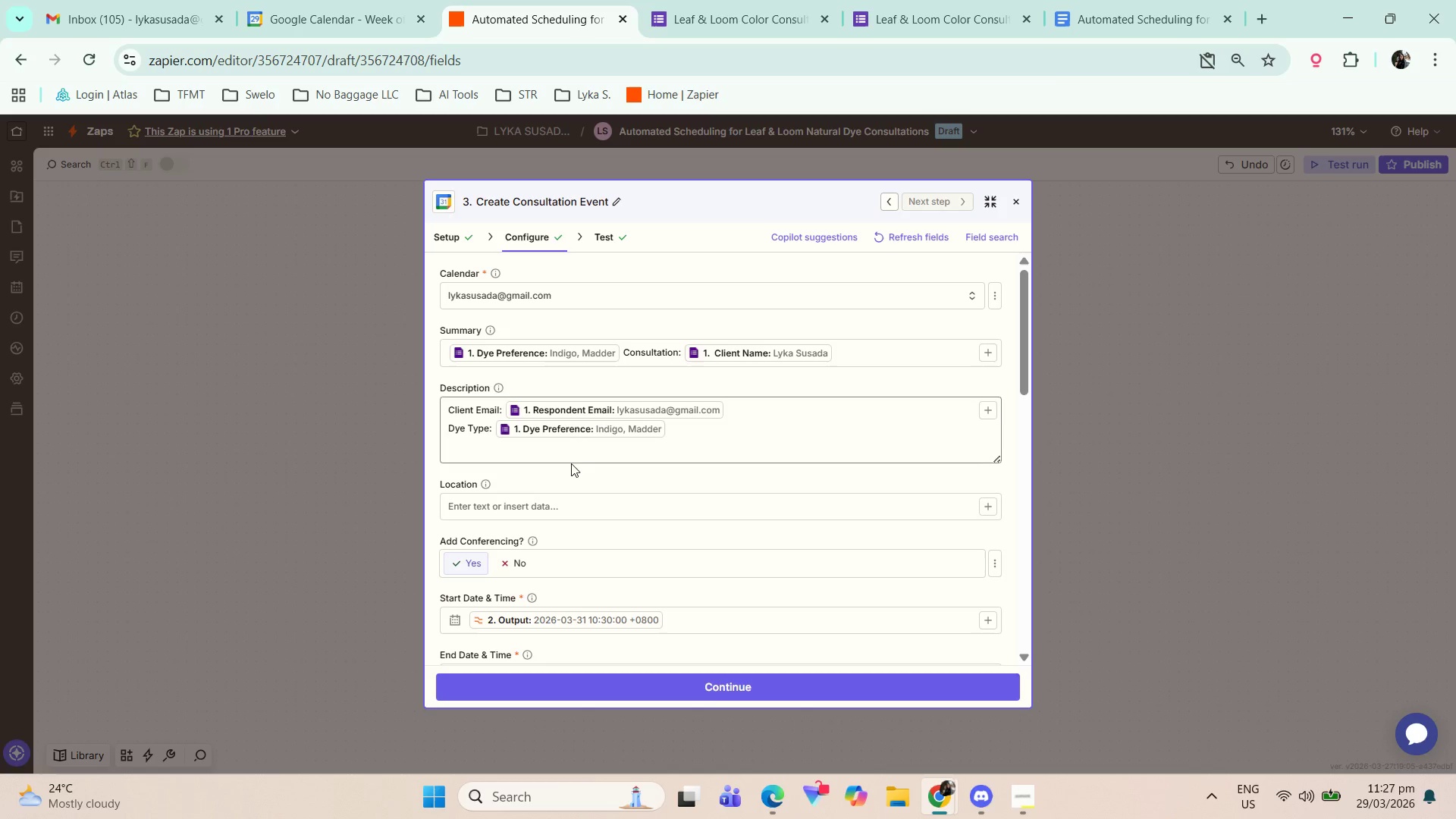 
scroll: coordinate [590, 519], scroll_direction: down, amount: 1.0
 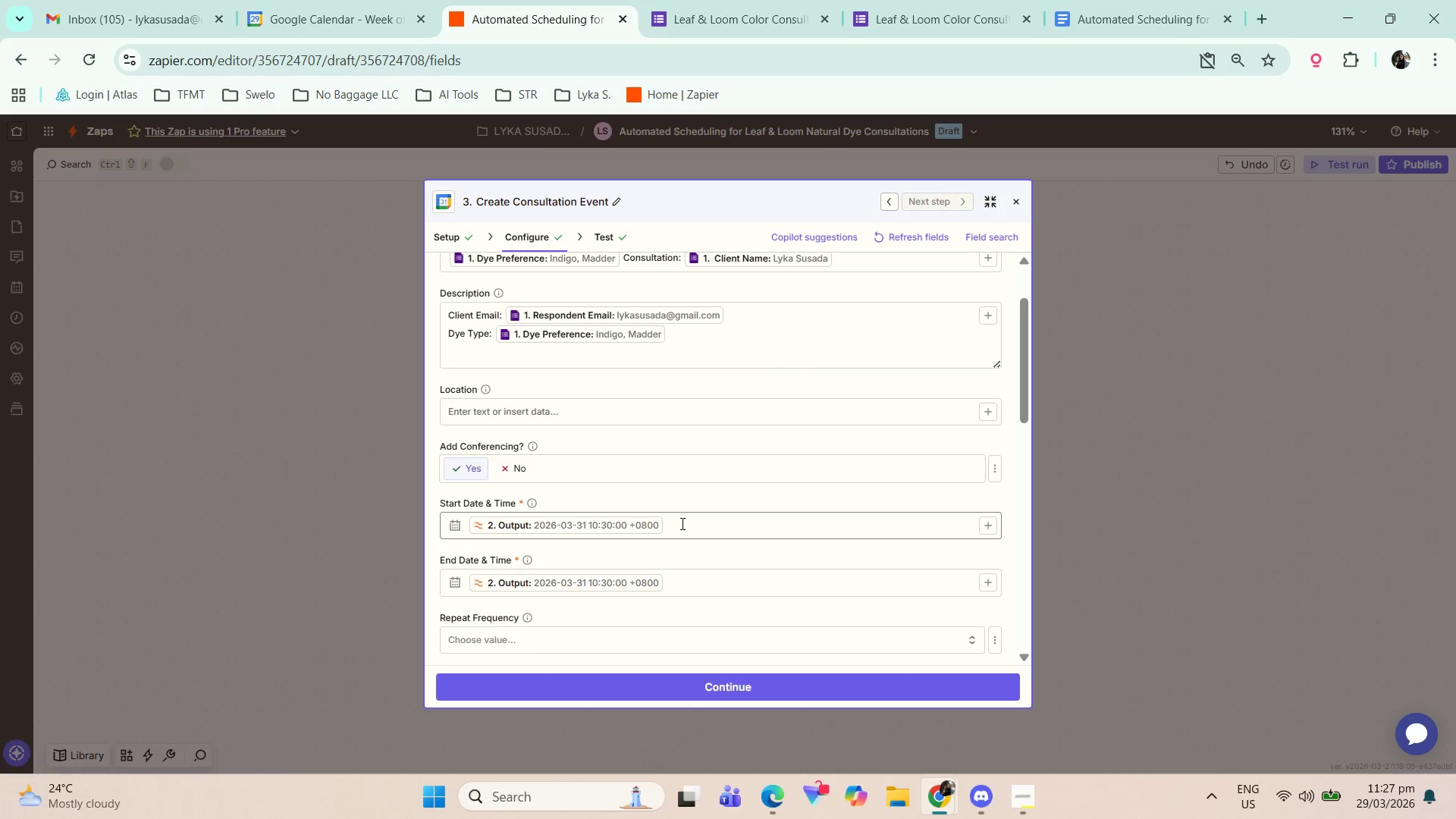 
left_click([694, 587])
 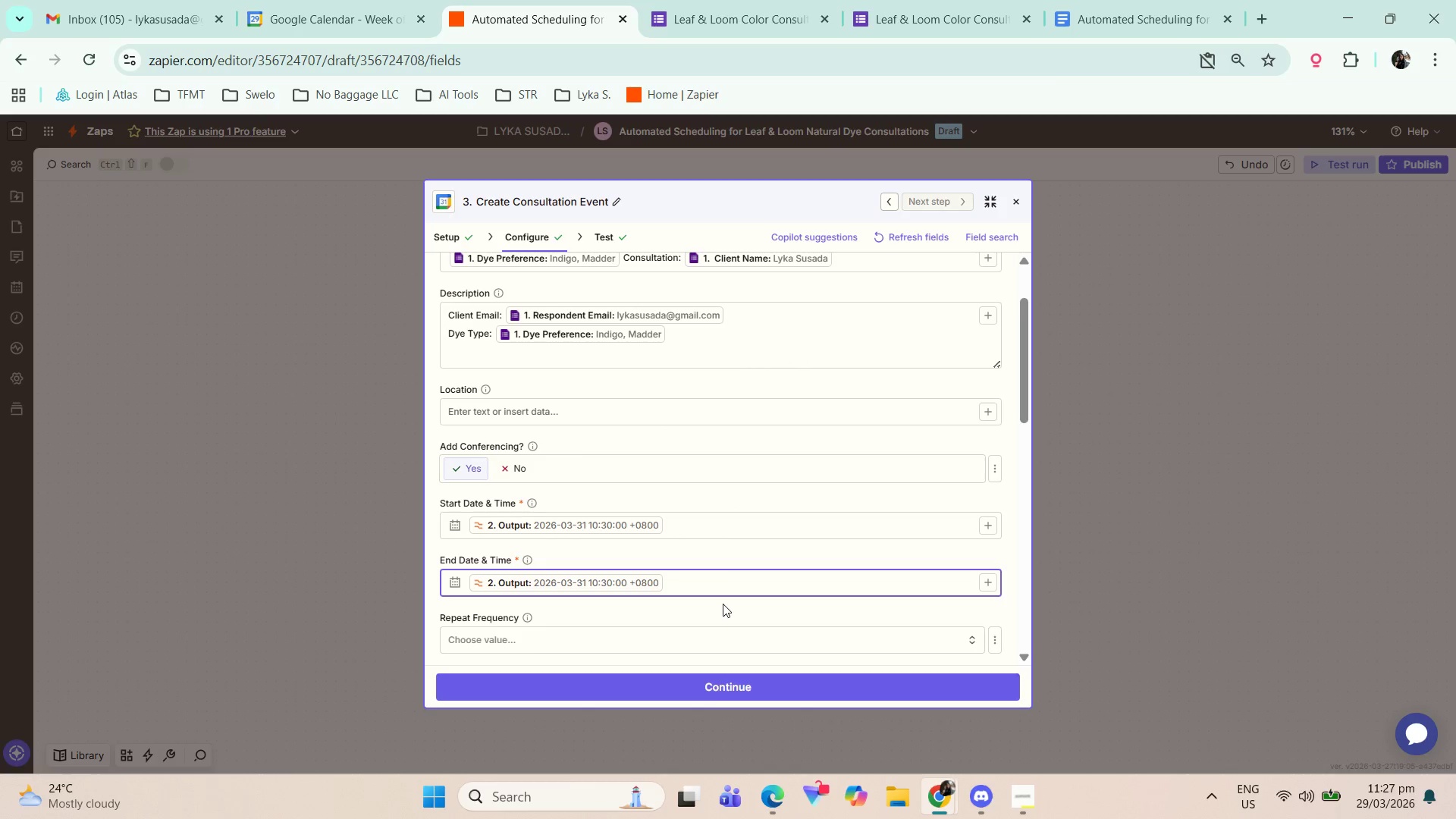 
type(+60 minutes)
 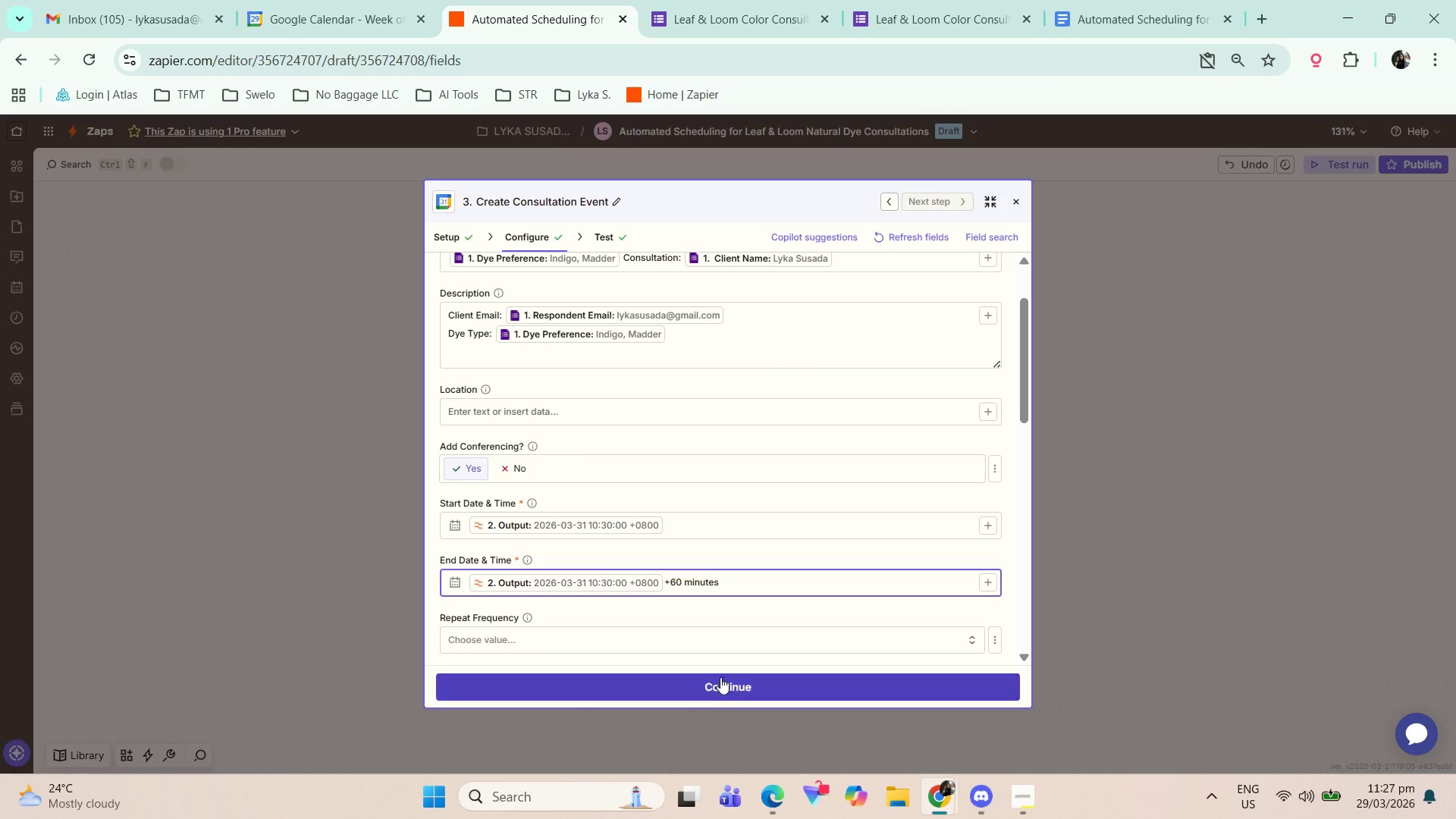 
left_click([711, 688])
 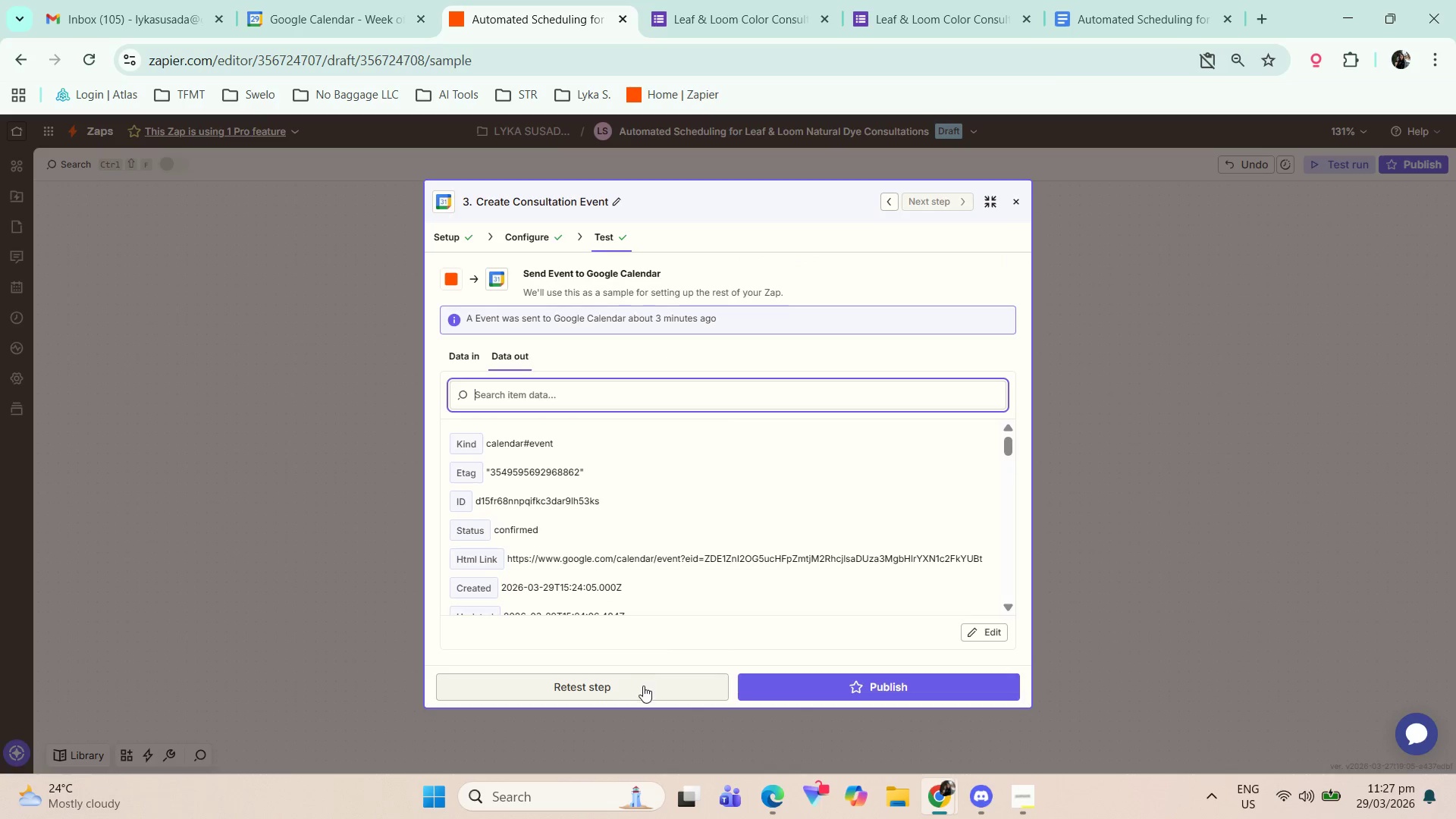 
scroll: coordinate [659, 467], scroll_direction: down, amount: 2.0
 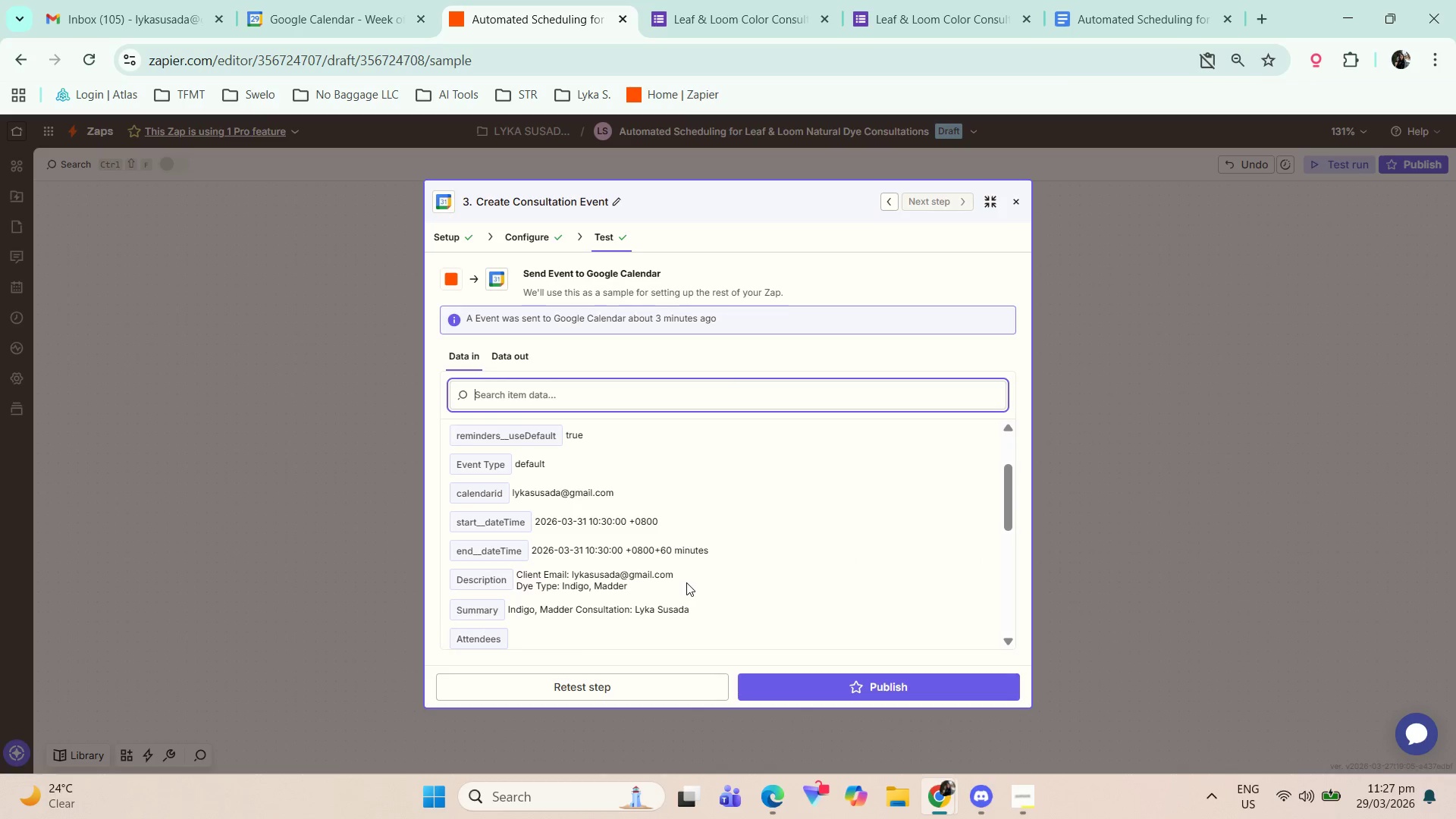 
left_click([650, 687])
 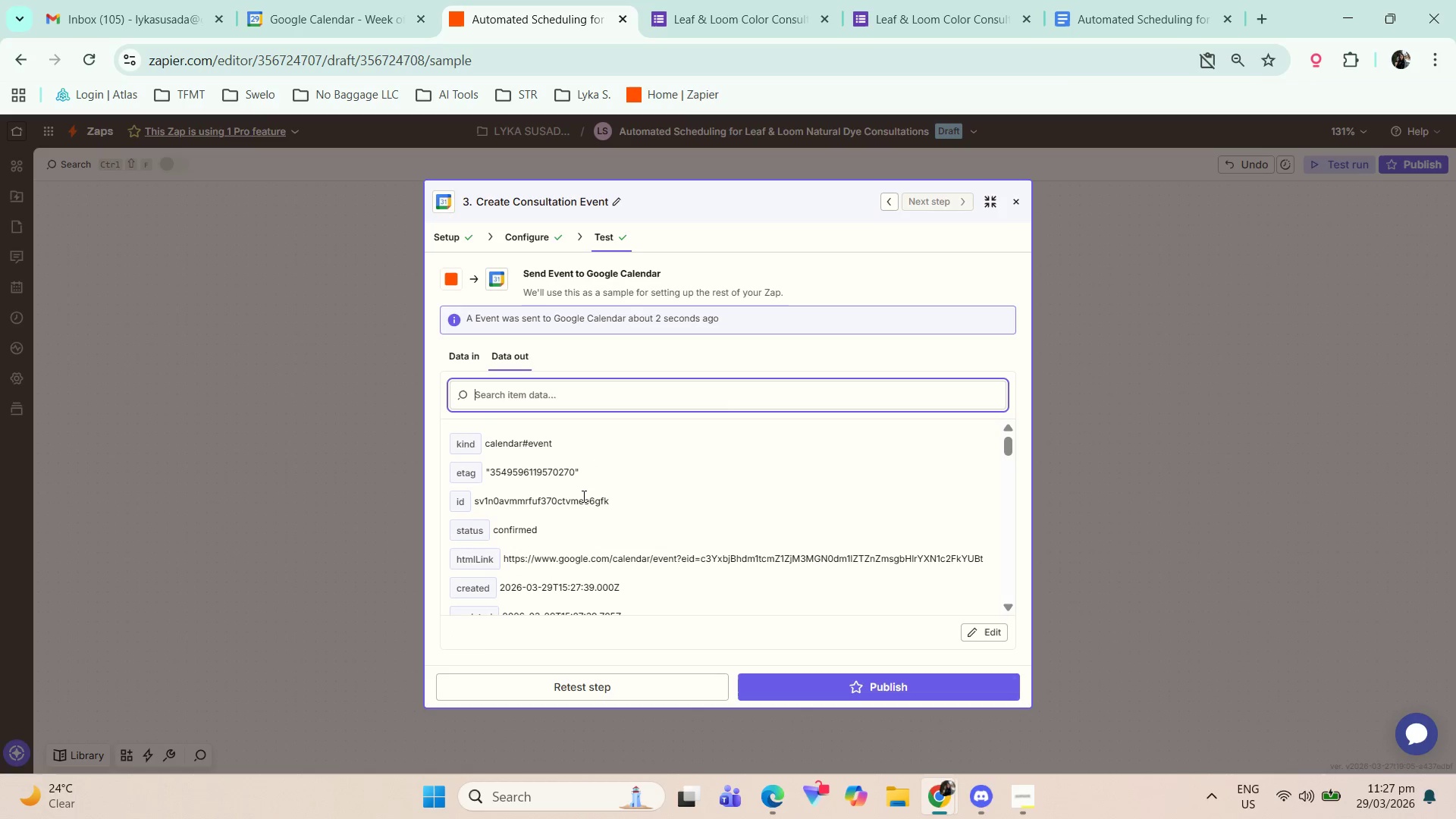 
scroll: coordinate [682, 637], scroll_direction: down, amount: 6.0
 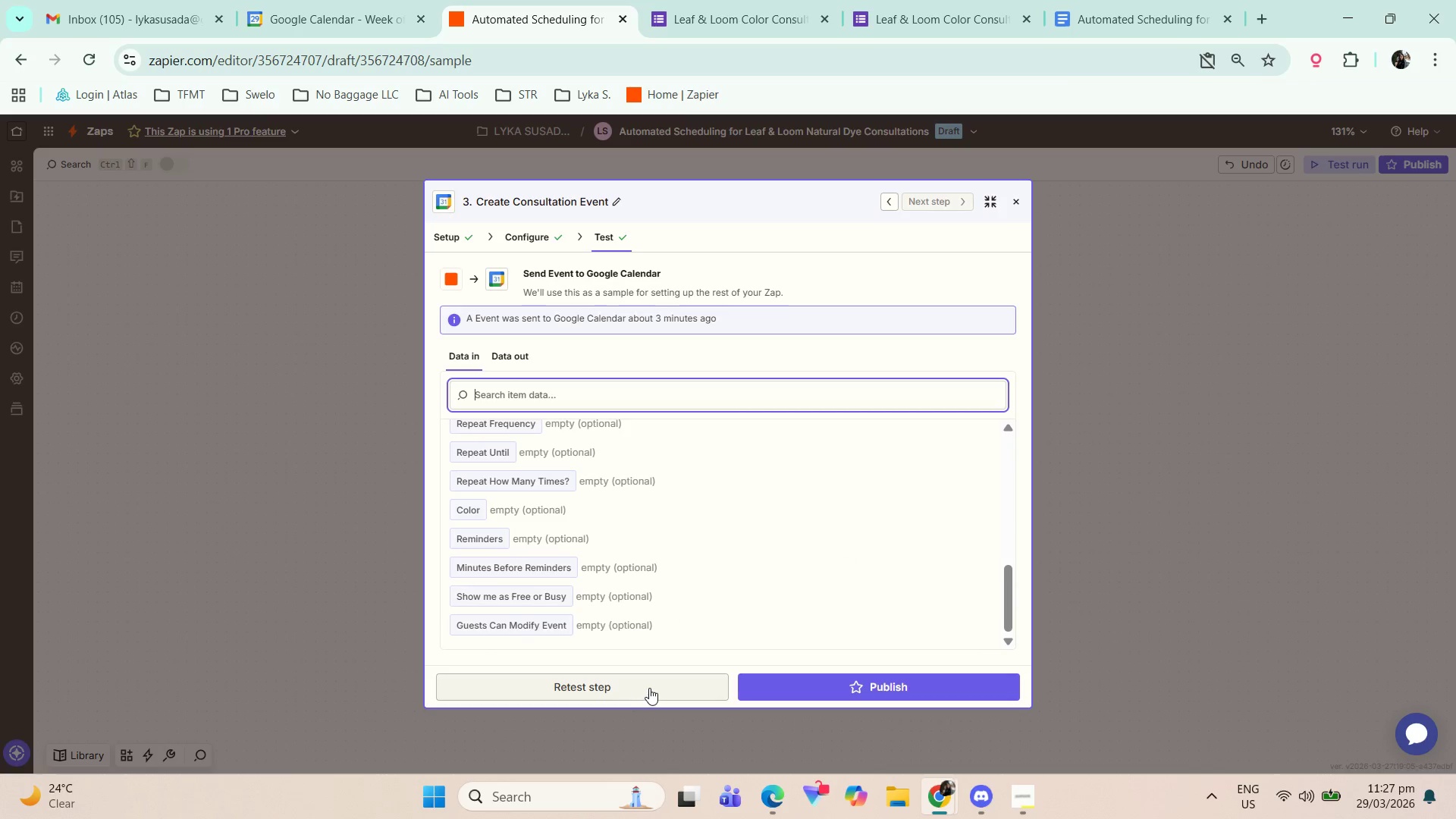 
left_click_drag(start_coordinate=[1003, 448], to_coordinate=[1006, 459])
 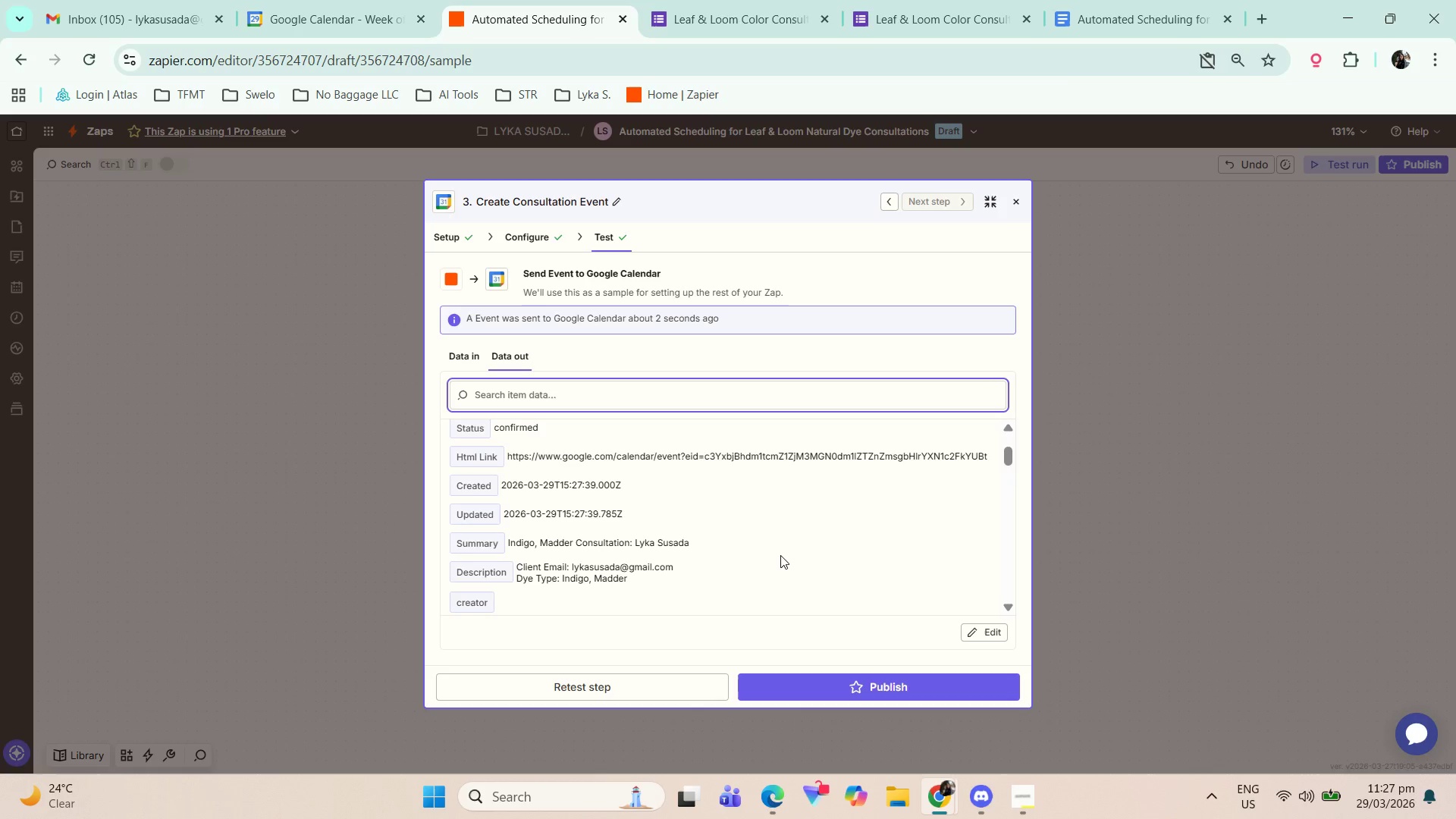 
scroll: coordinate [636, 611], scroll_direction: down, amount: 8.0
 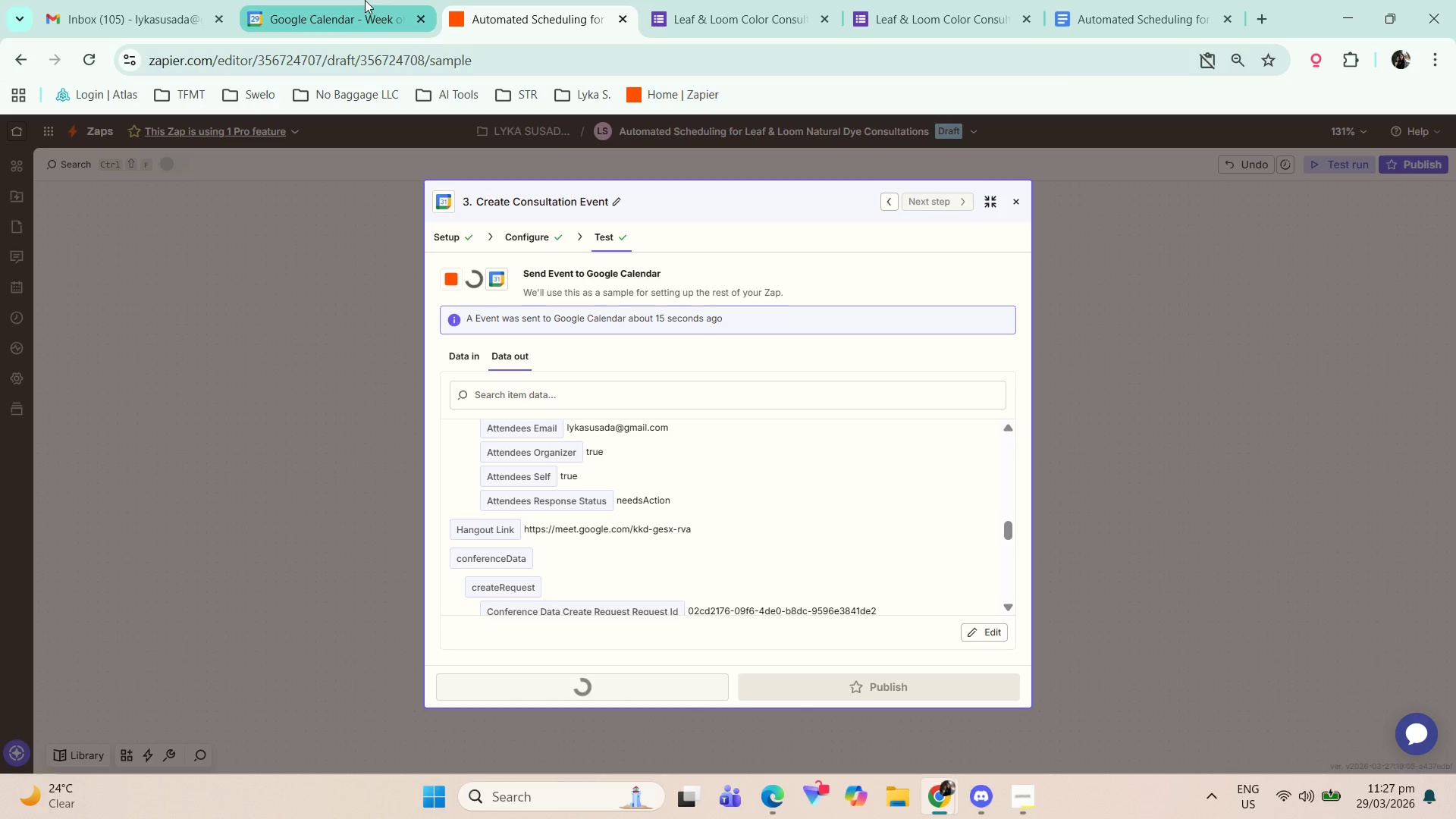 
left_click([265, 0])
 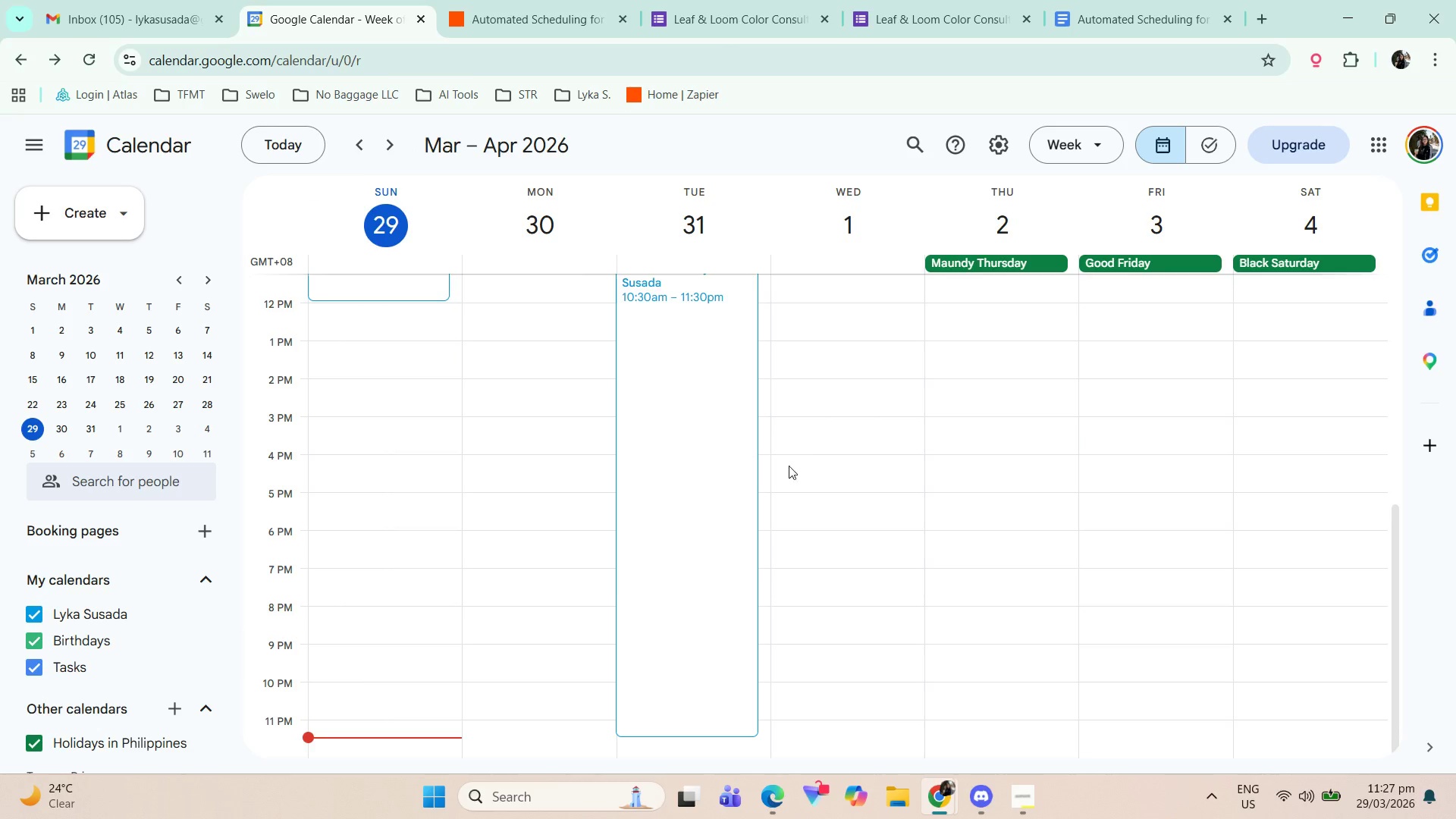 
scroll: coordinate [724, 400], scroll_direction: up, amount: 2.0
 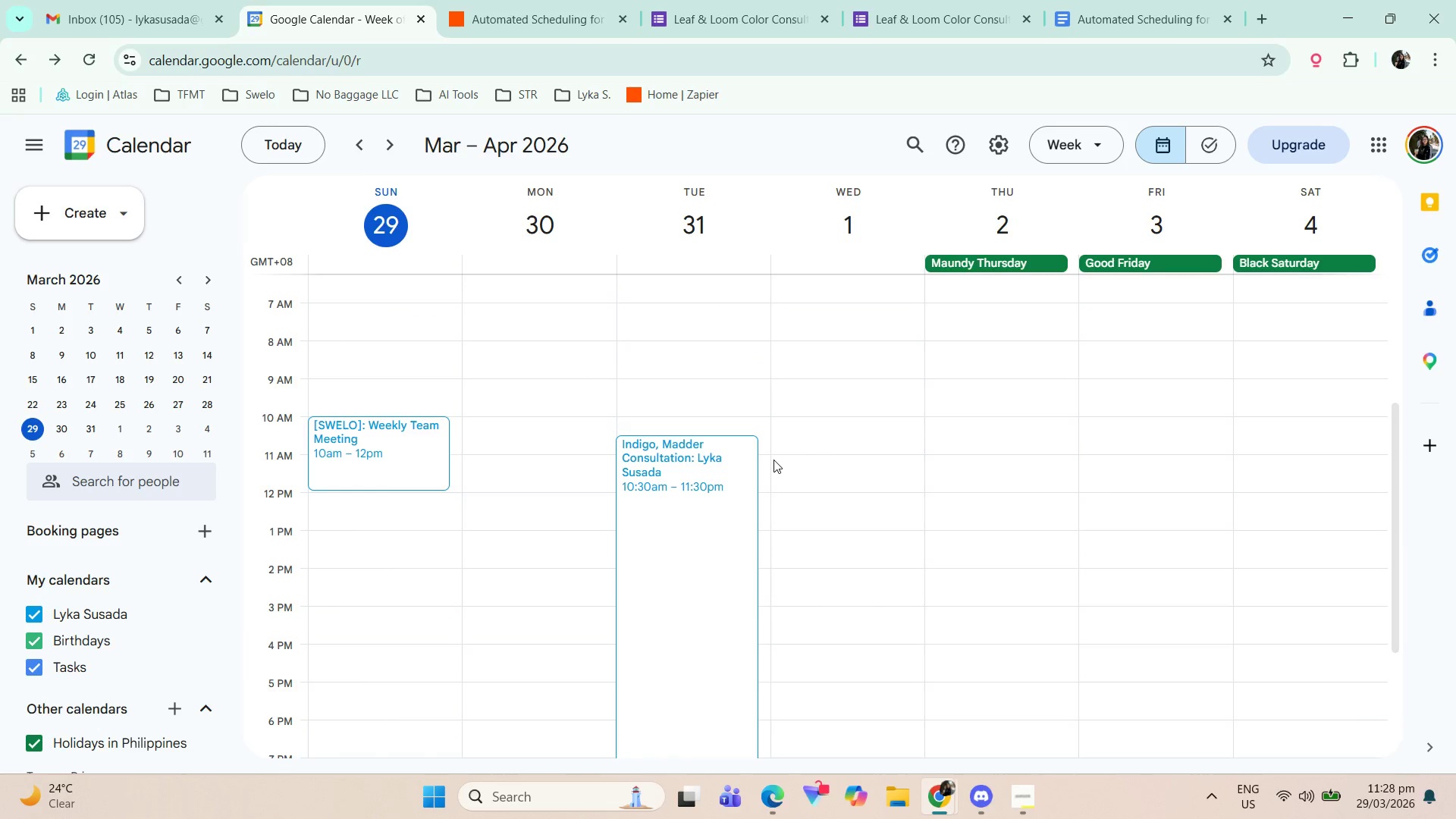 
wait(6.27)
 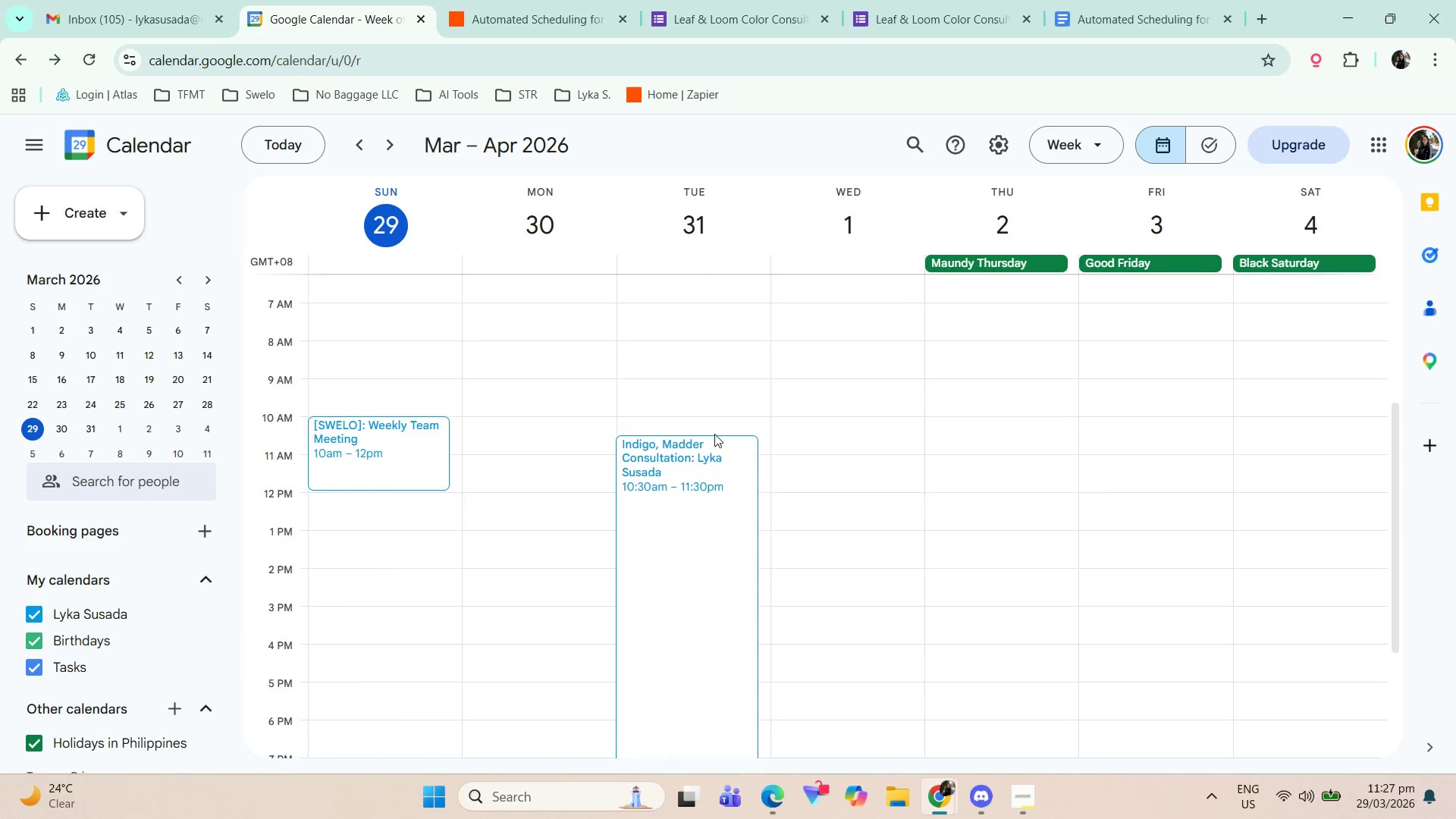 
left_click([727, 478])
 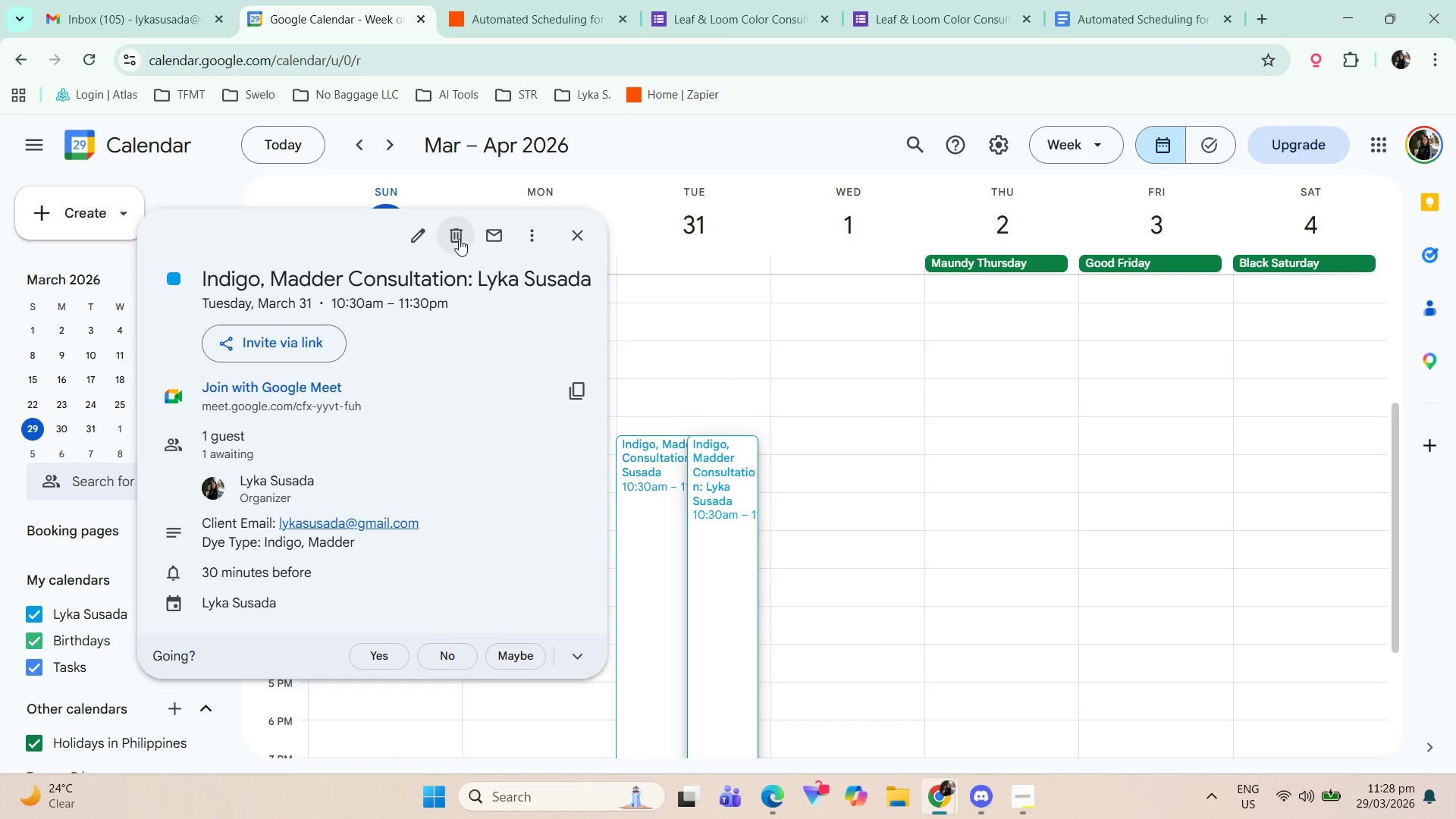 
left_click([455, 237])
 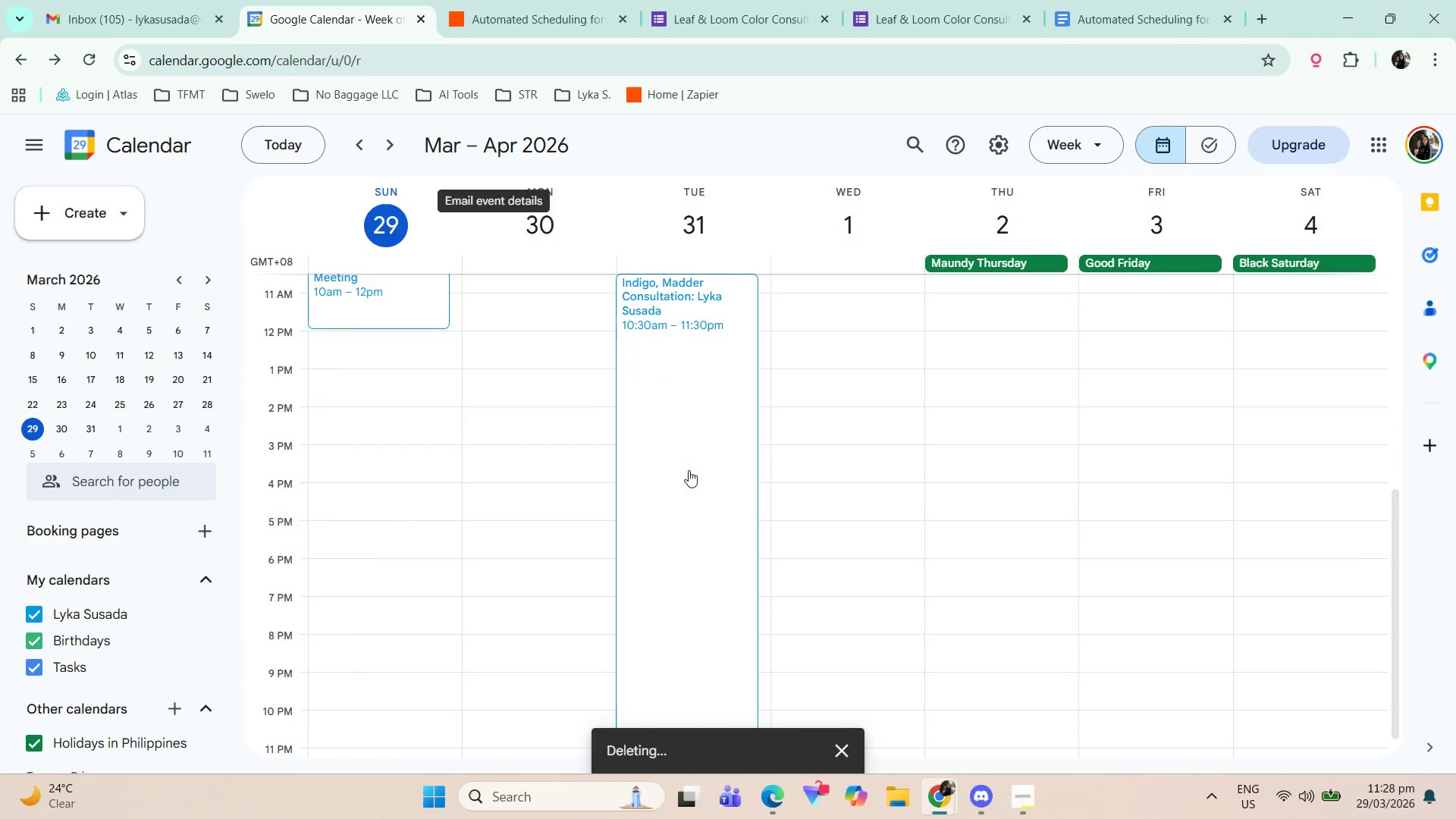 
left_click([681, 480])
 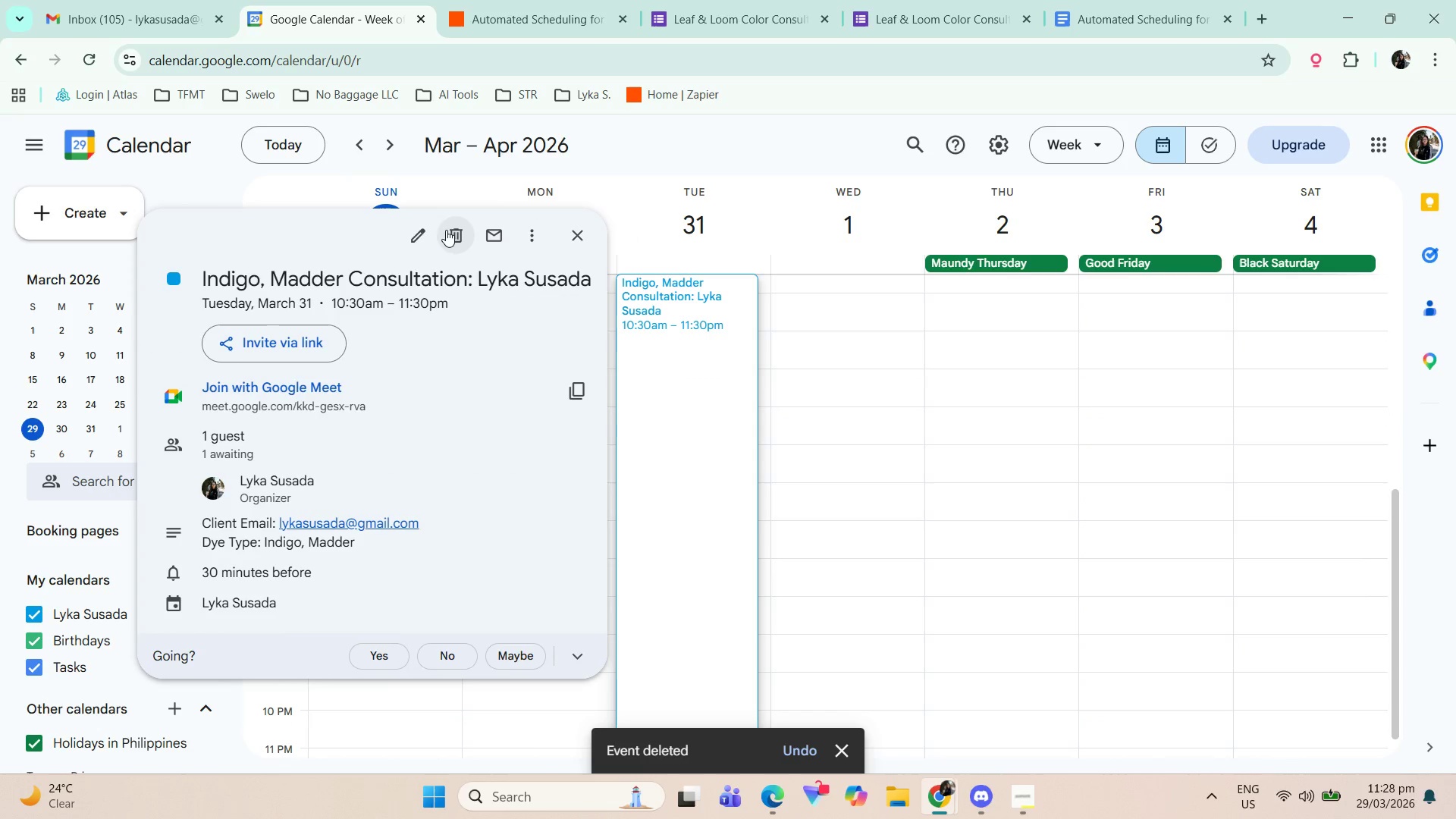 
left_click([450, 230])
 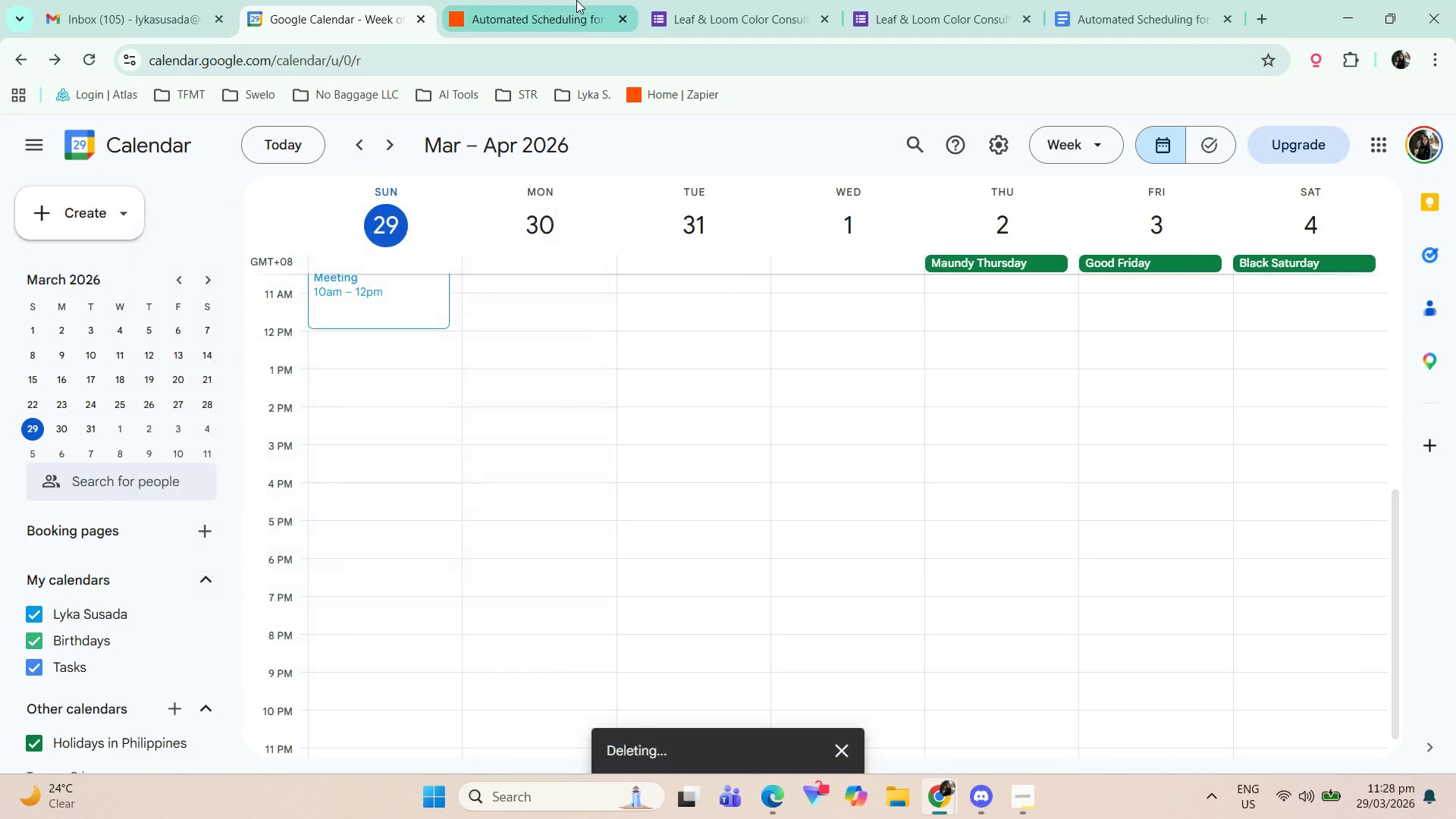 
left_click([576, 0])
 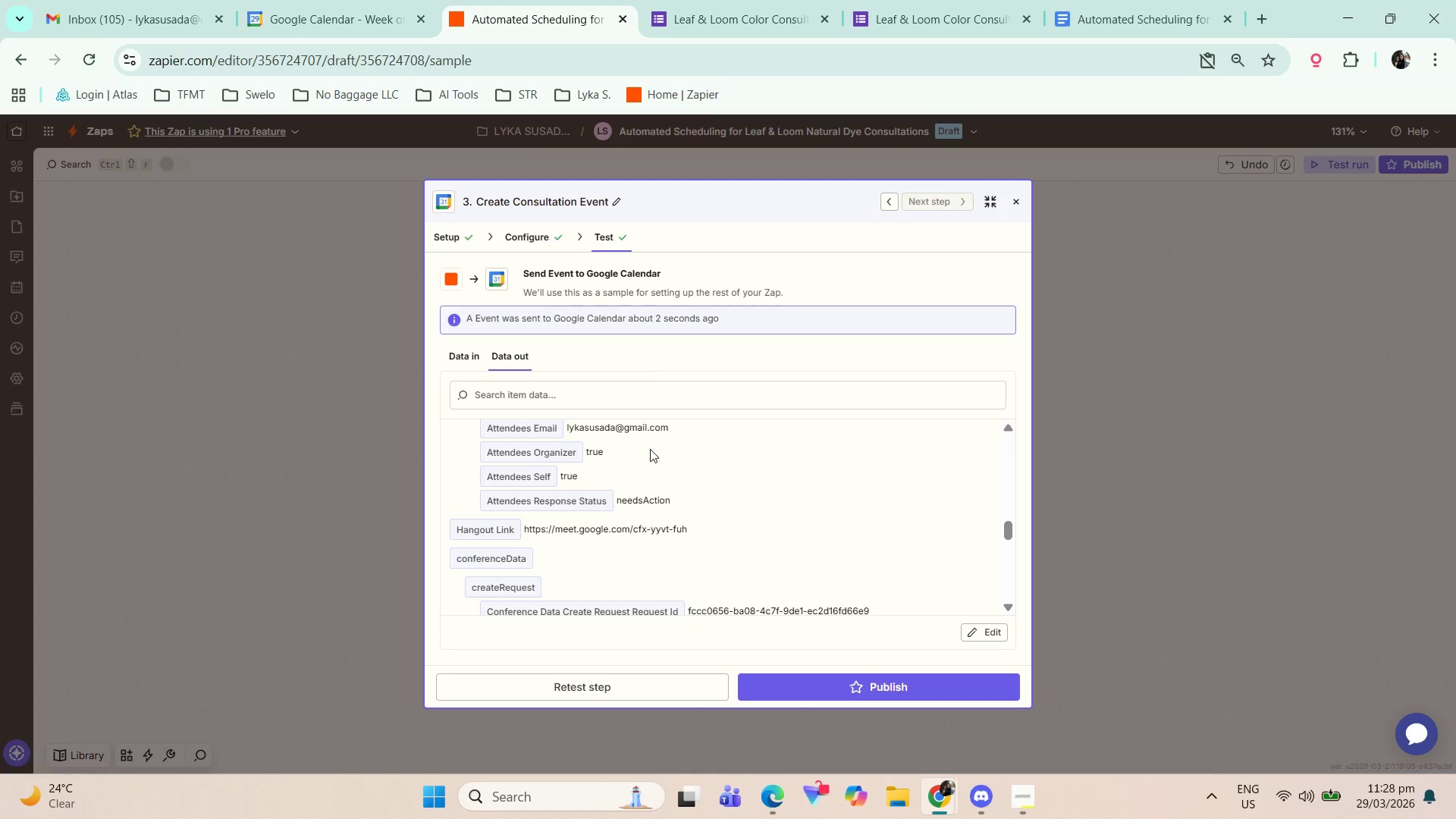 
scroll: coordinate [650, 557], scroll_direction: down, amount: 3.0
 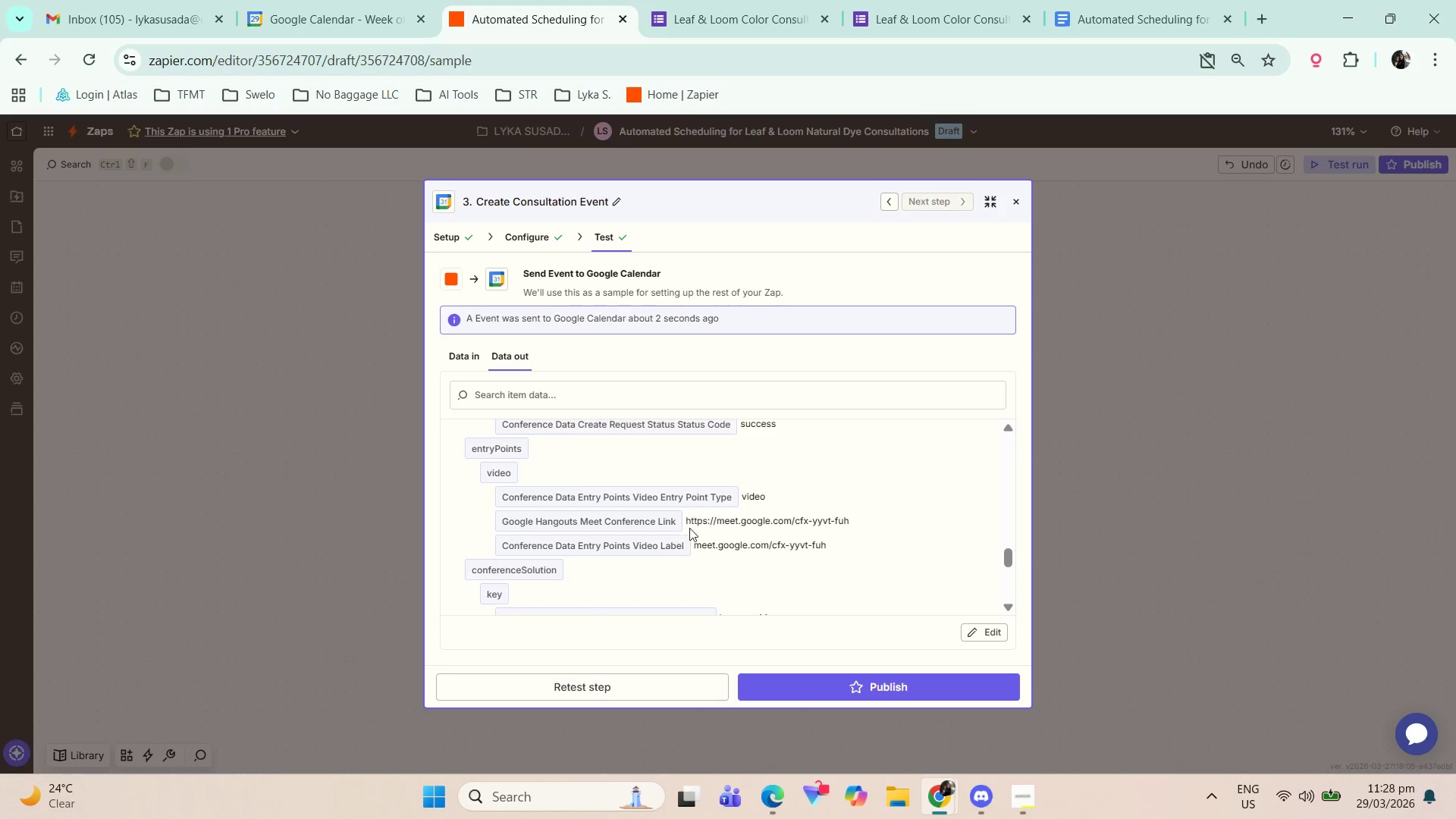 
scroll: coordinate [716, 518], scroll_direction: up, amount: 4.0
 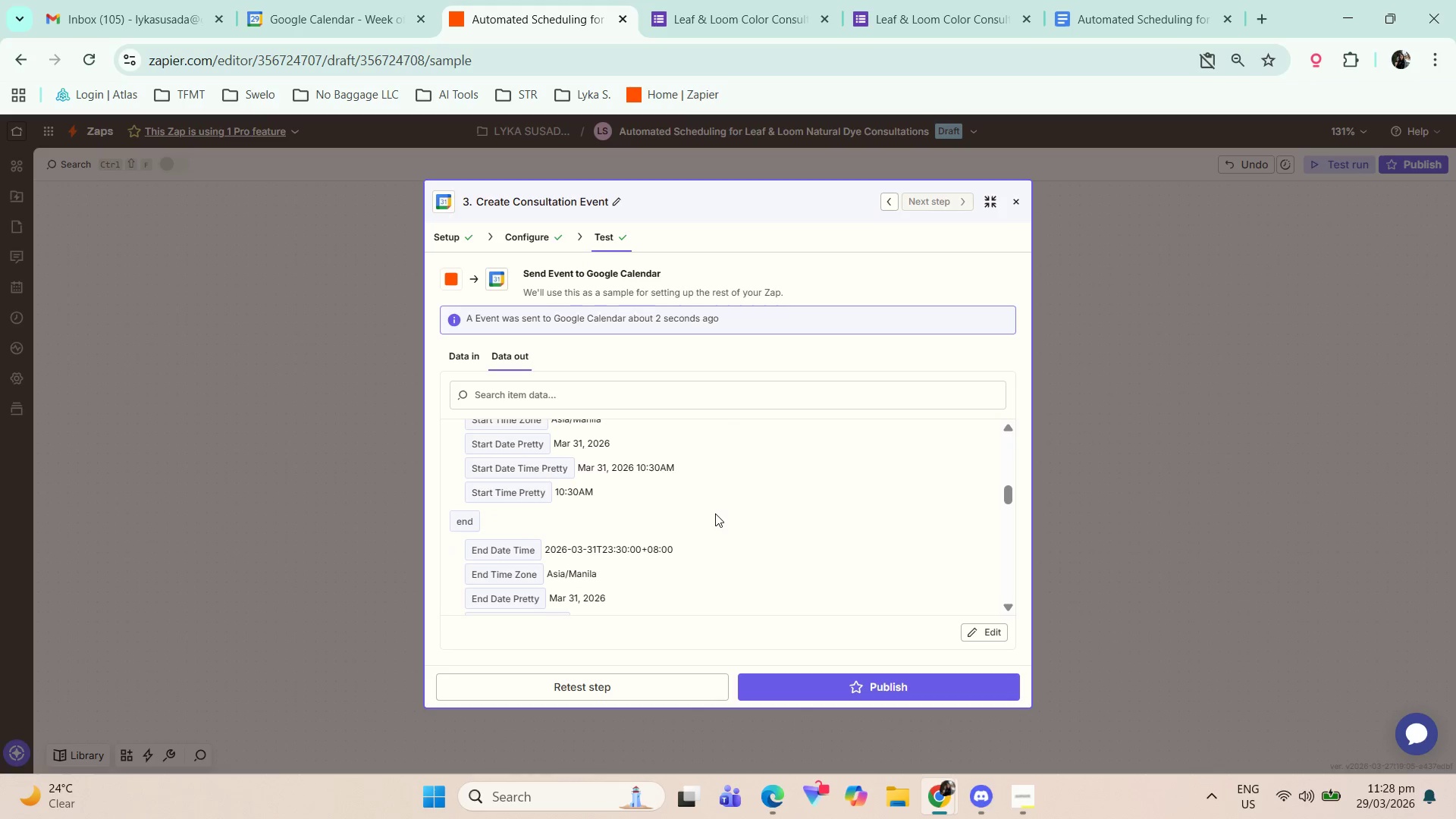 
scroll: coordinate [710, 512], scroll_direction: down, amount: 3.0
 